 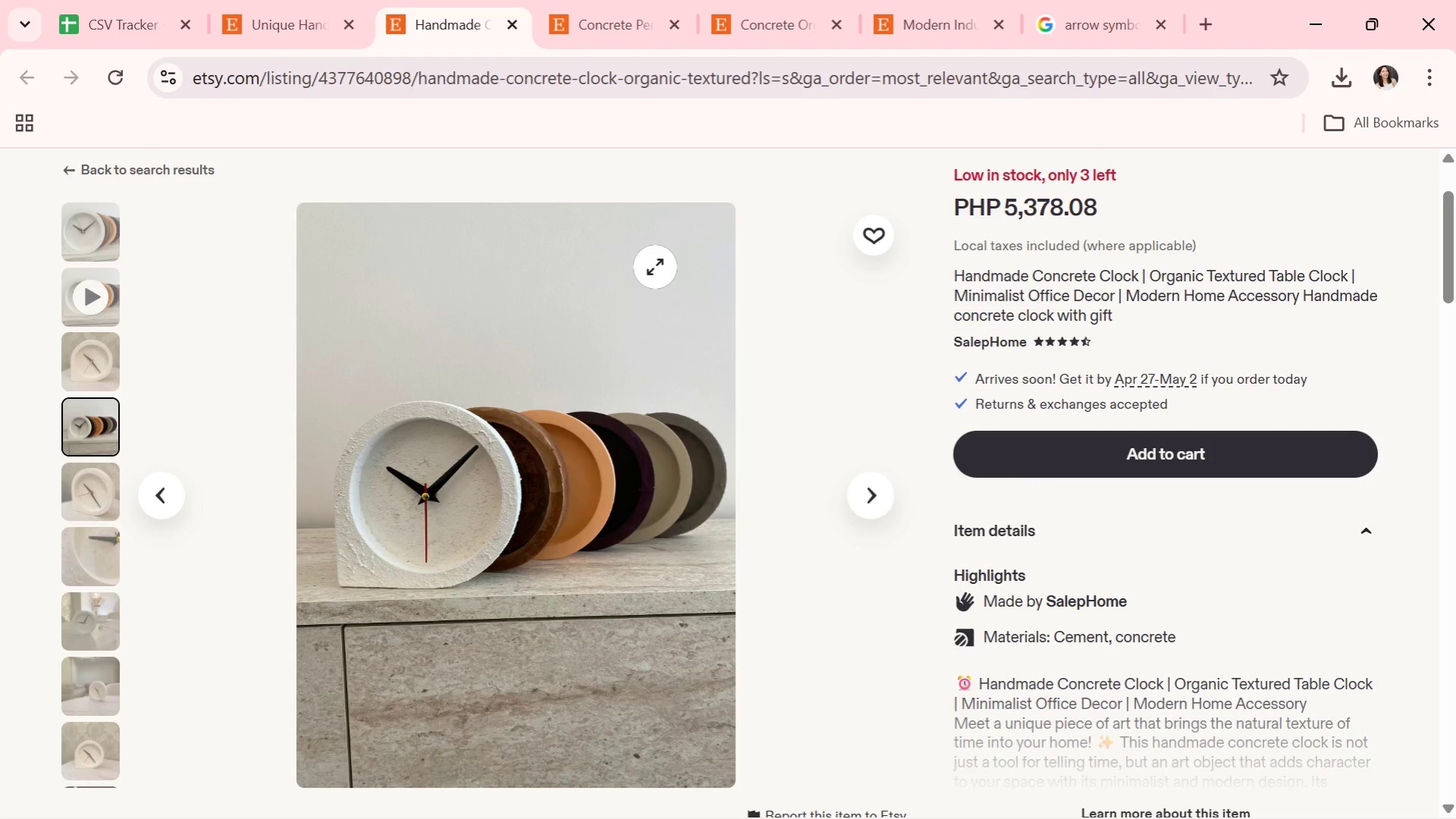 
scroll: coordinate [456, 262], scroll_direction: up, amount: 8.0
 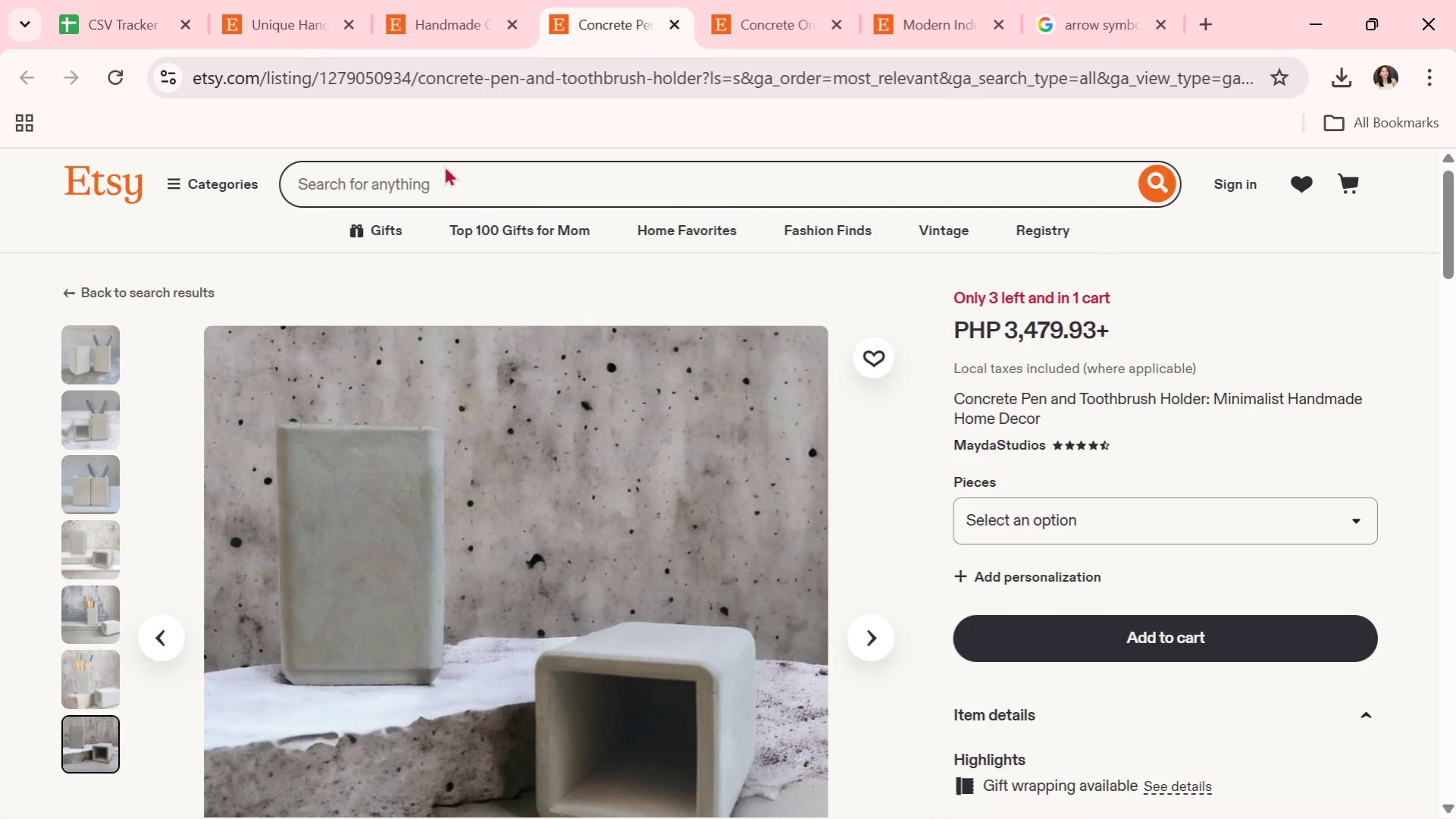 
left_click([452, 184])
 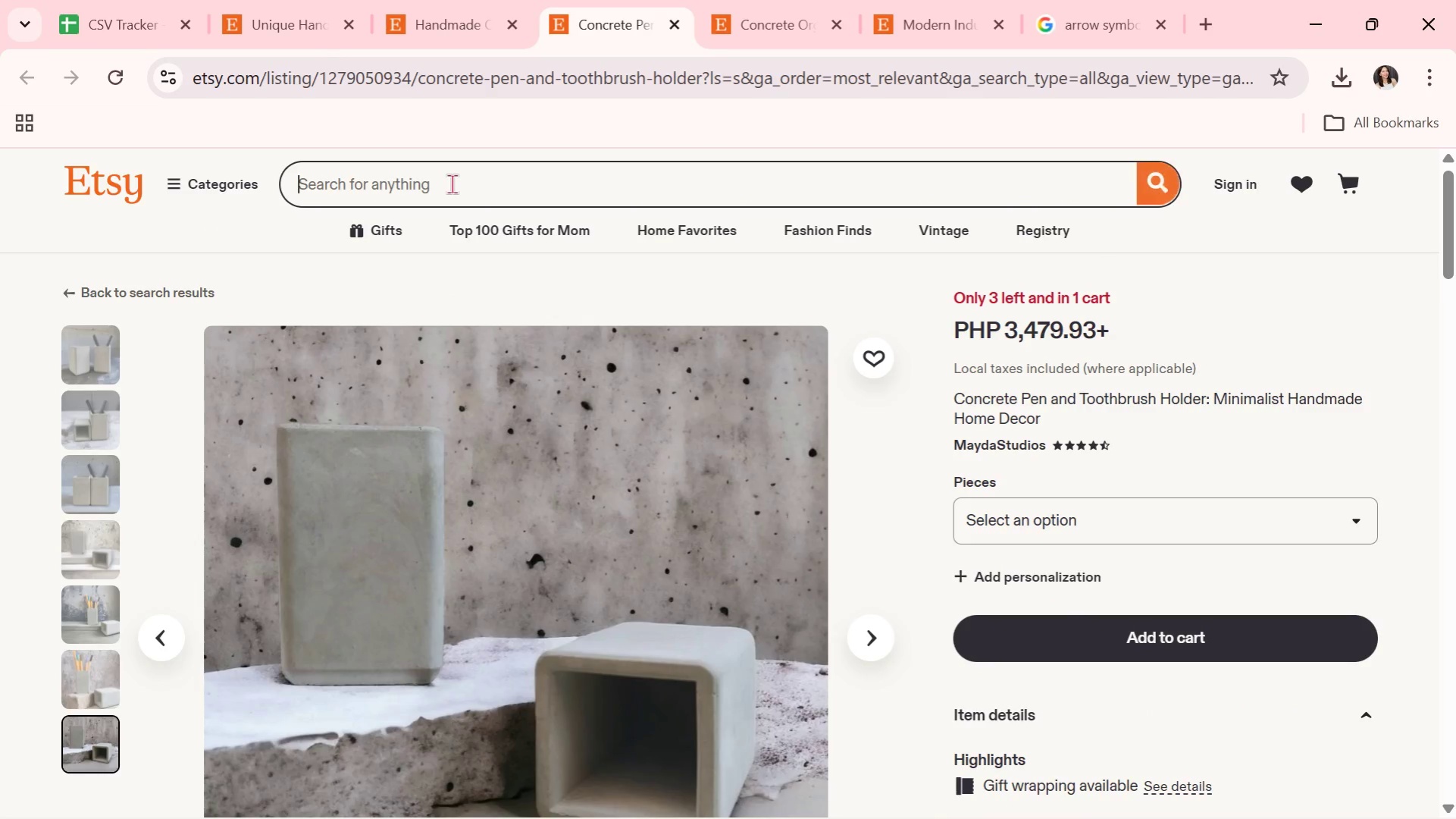 
key(Control+C)
 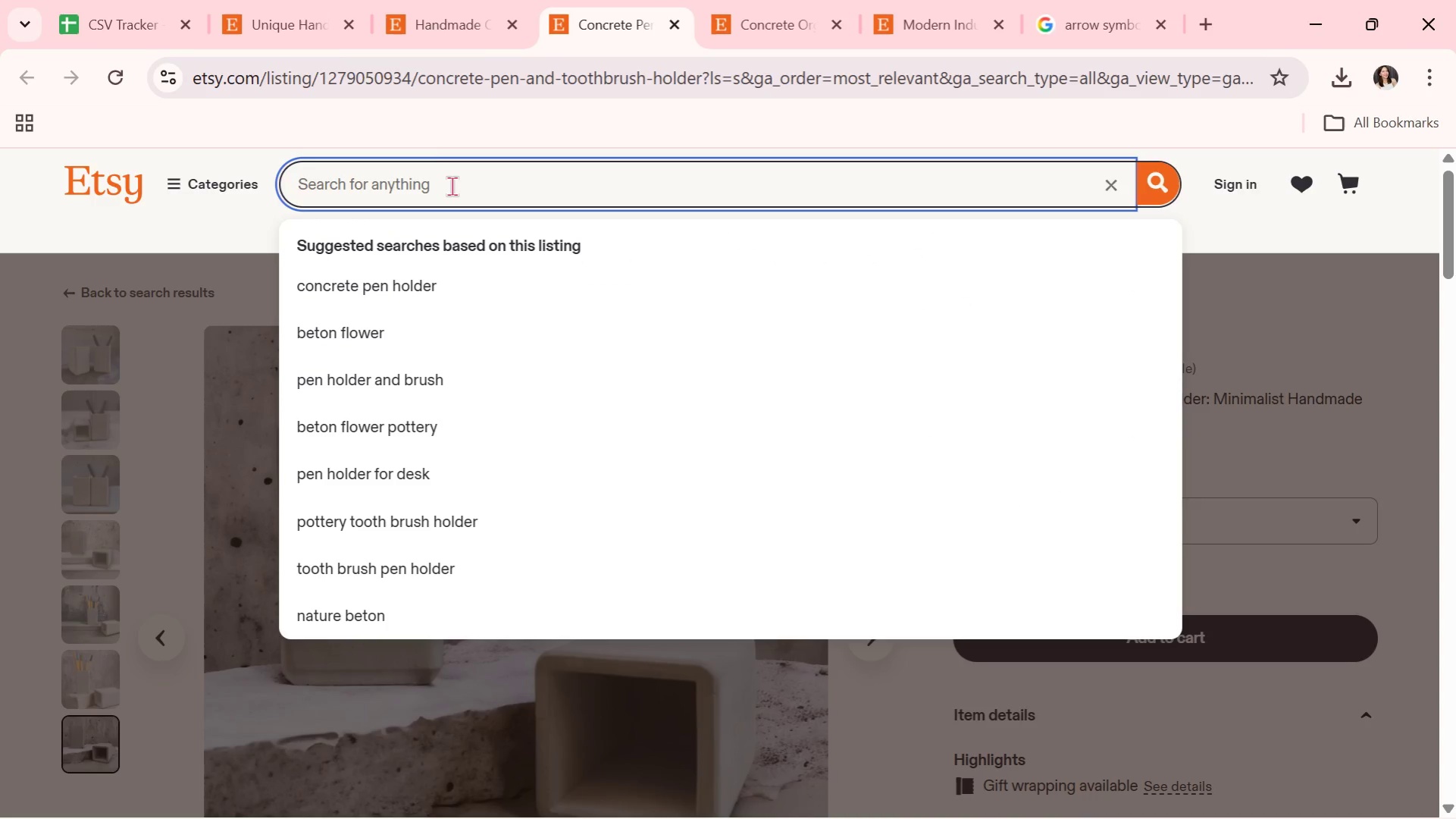 
key(Control+V)
 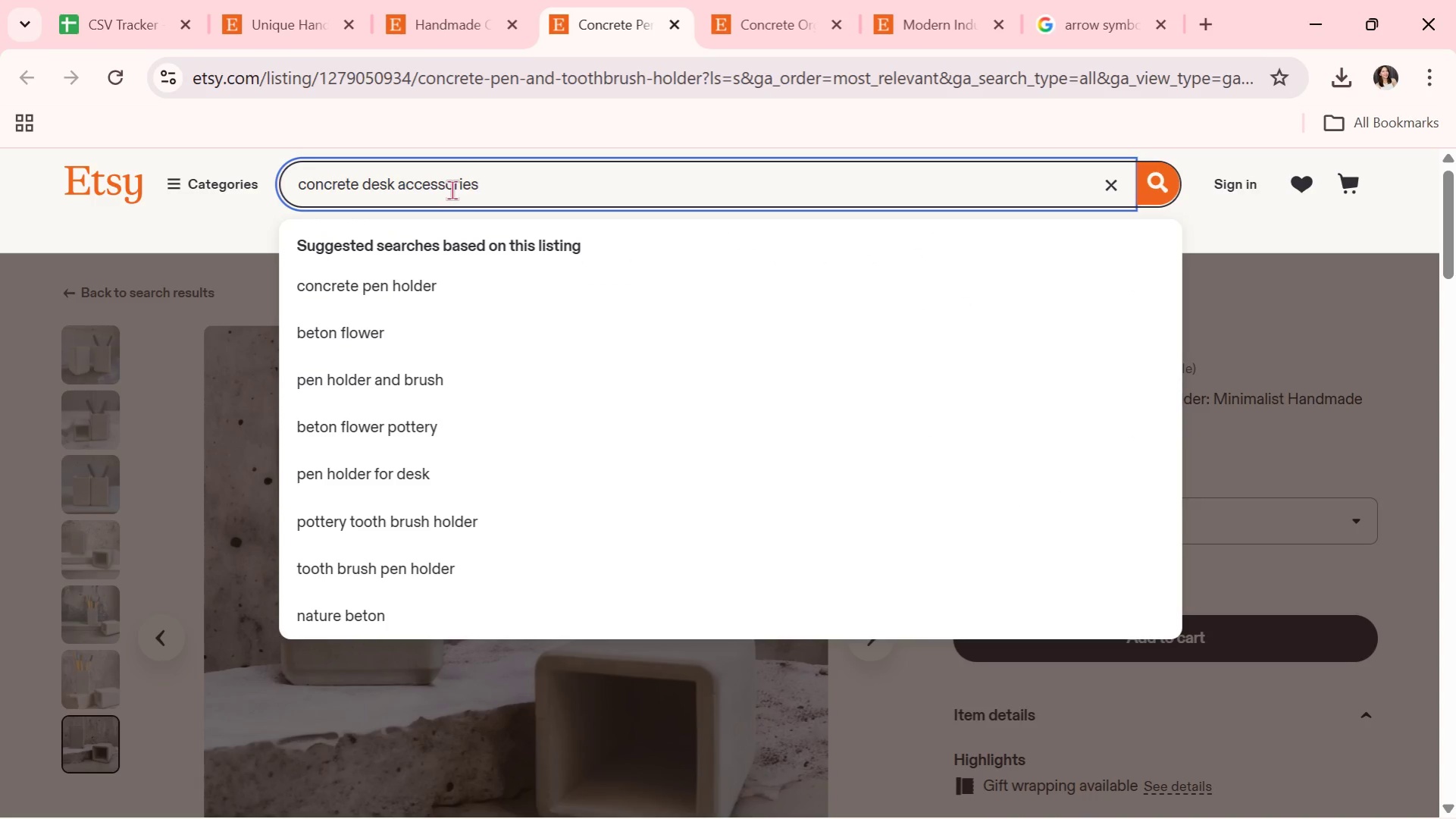 
key(Enter)
 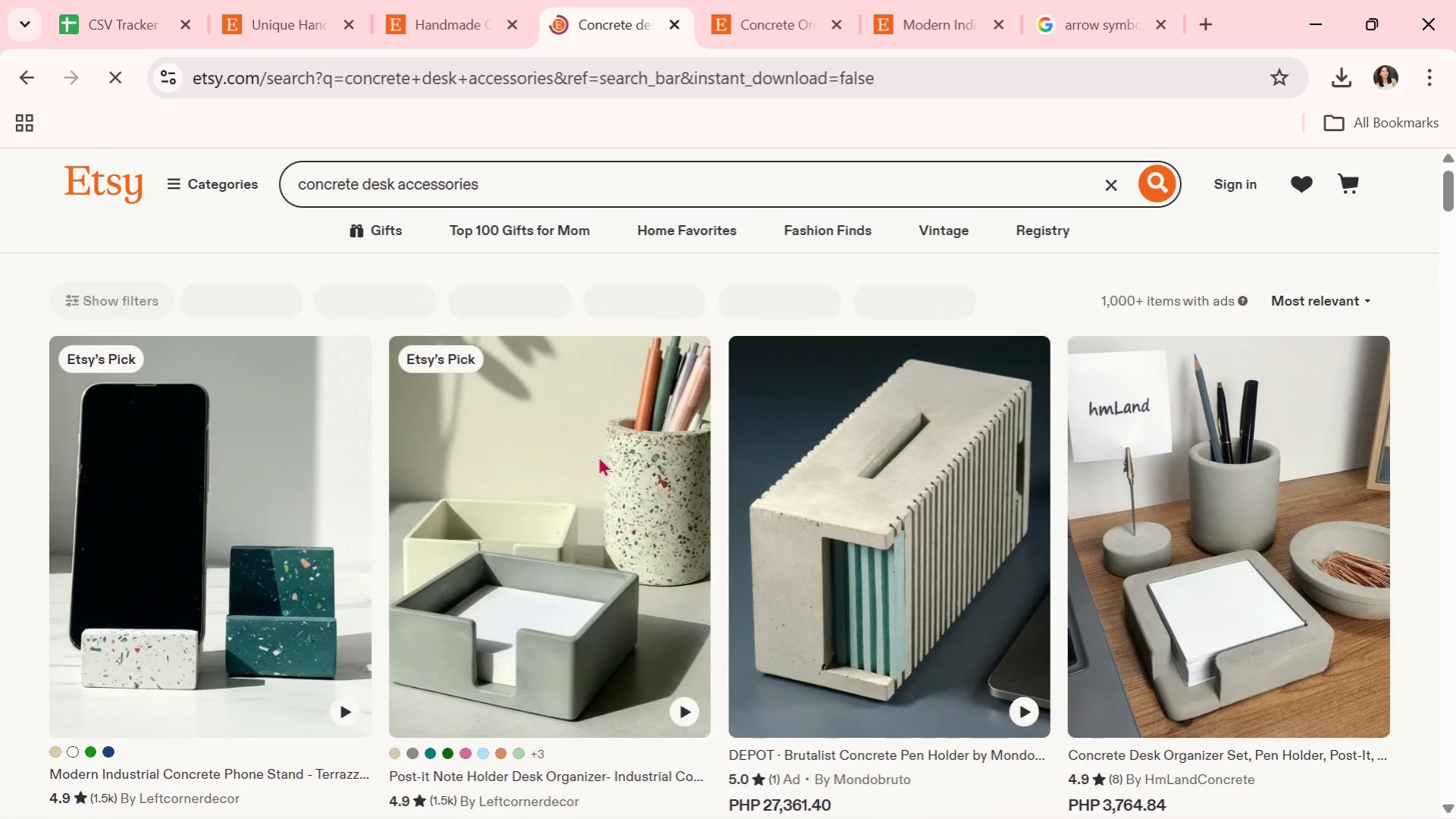 
scroll: coordinate [598, 456], scroll_direction: none, amount: 0.0
 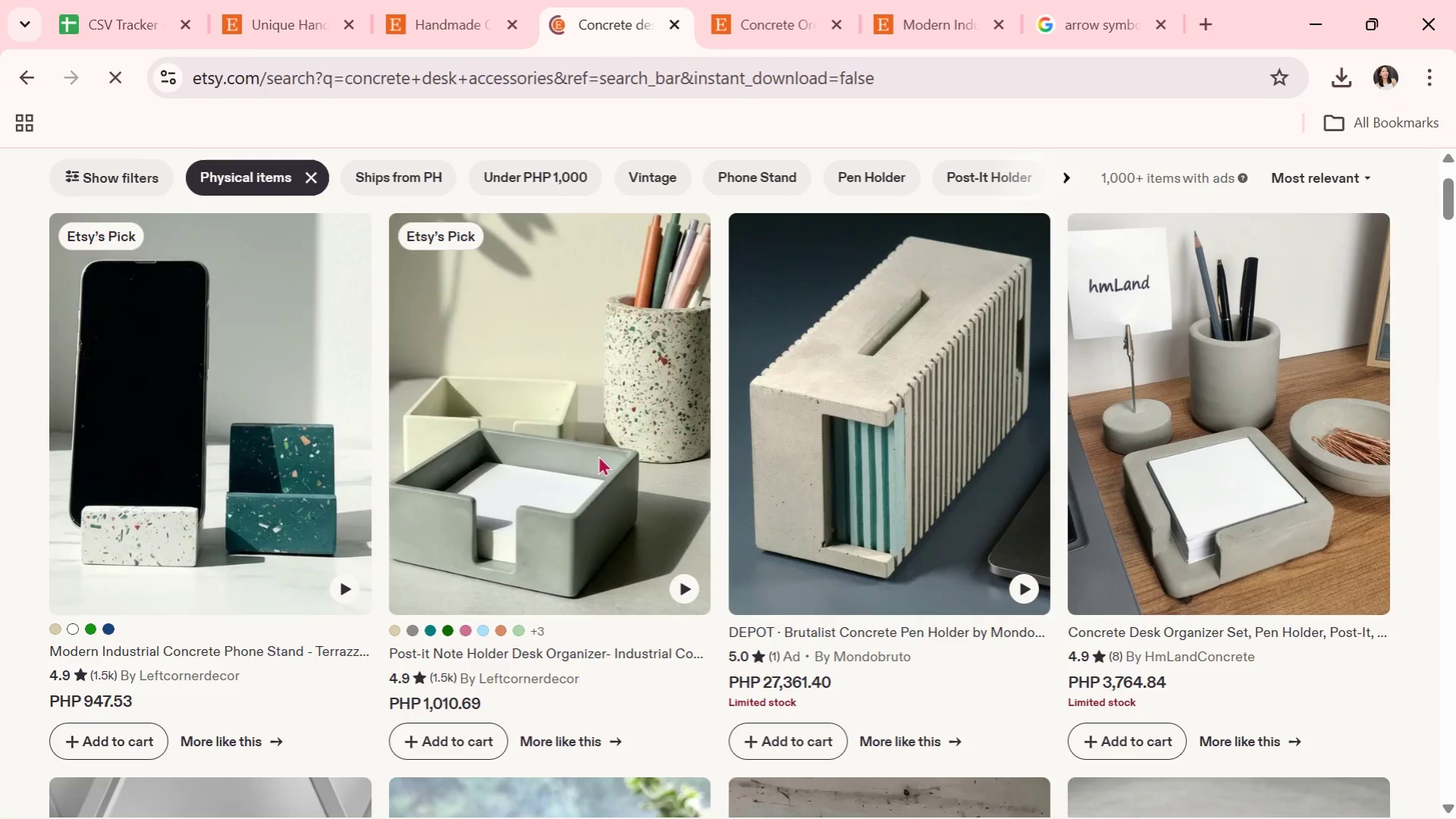 
scroll: coordinate [562, 494], scroll_direction: down, amount: 9.0
 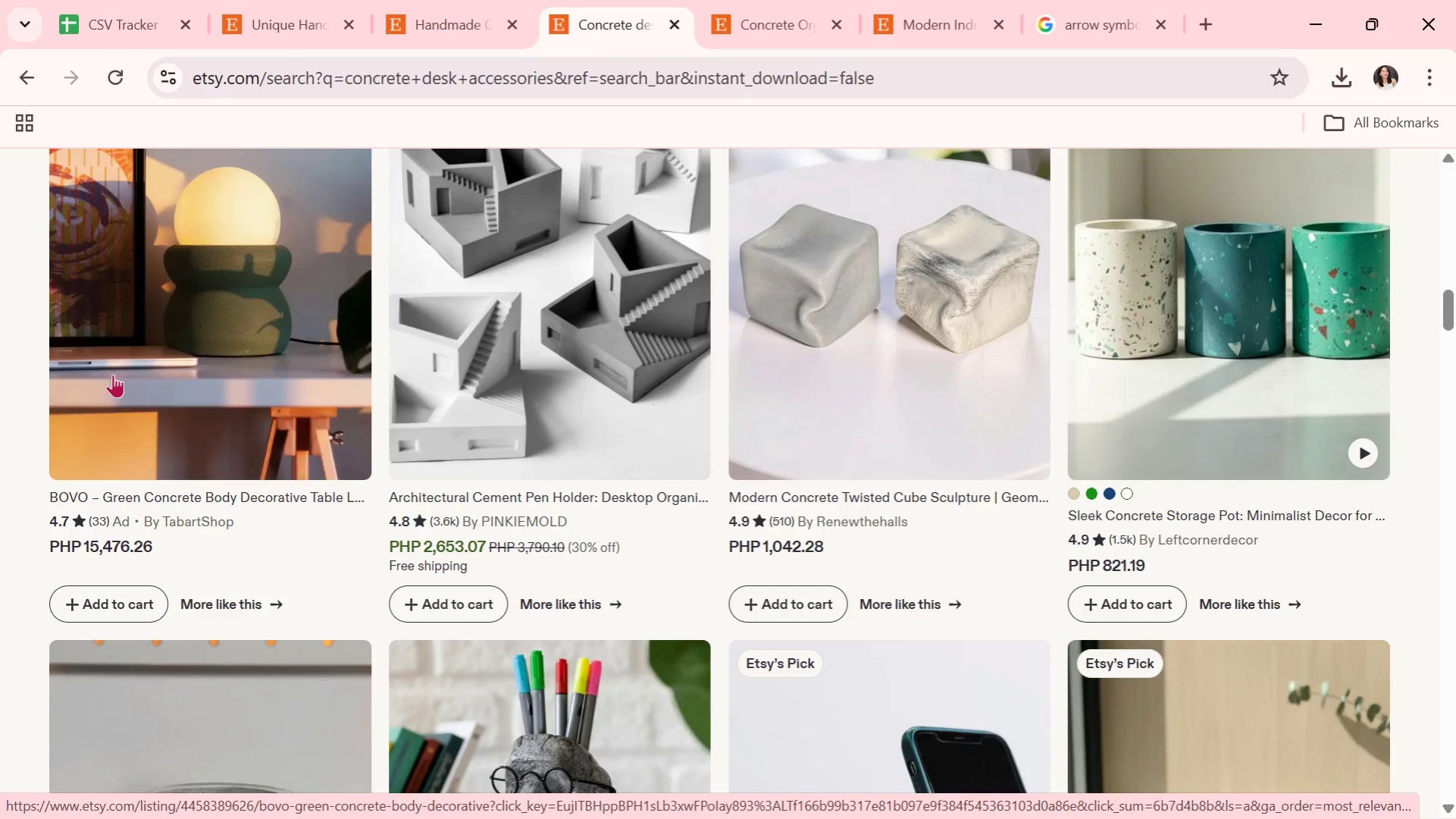 
left_click([191, 347])
 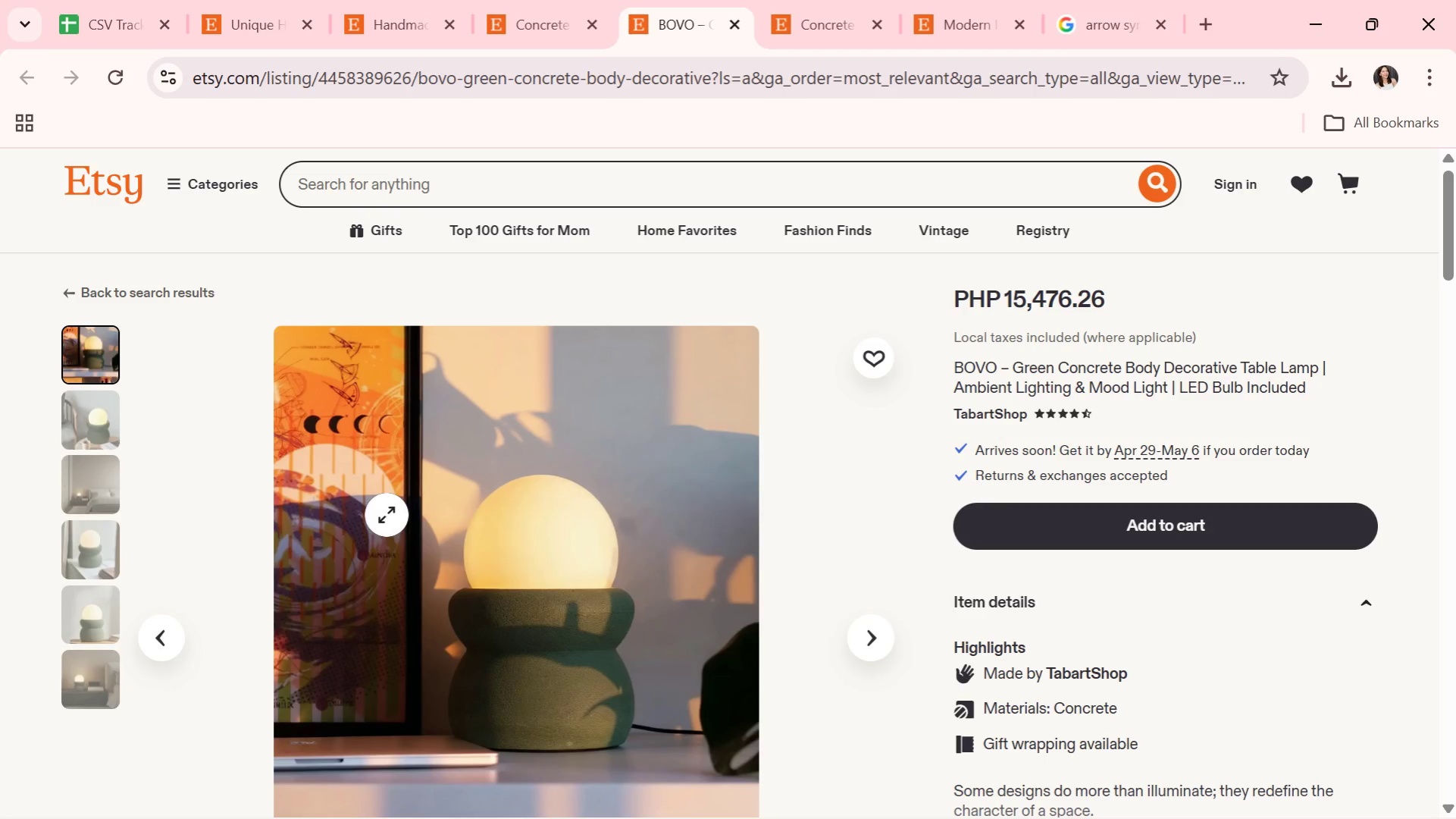 
wait(13.64)
 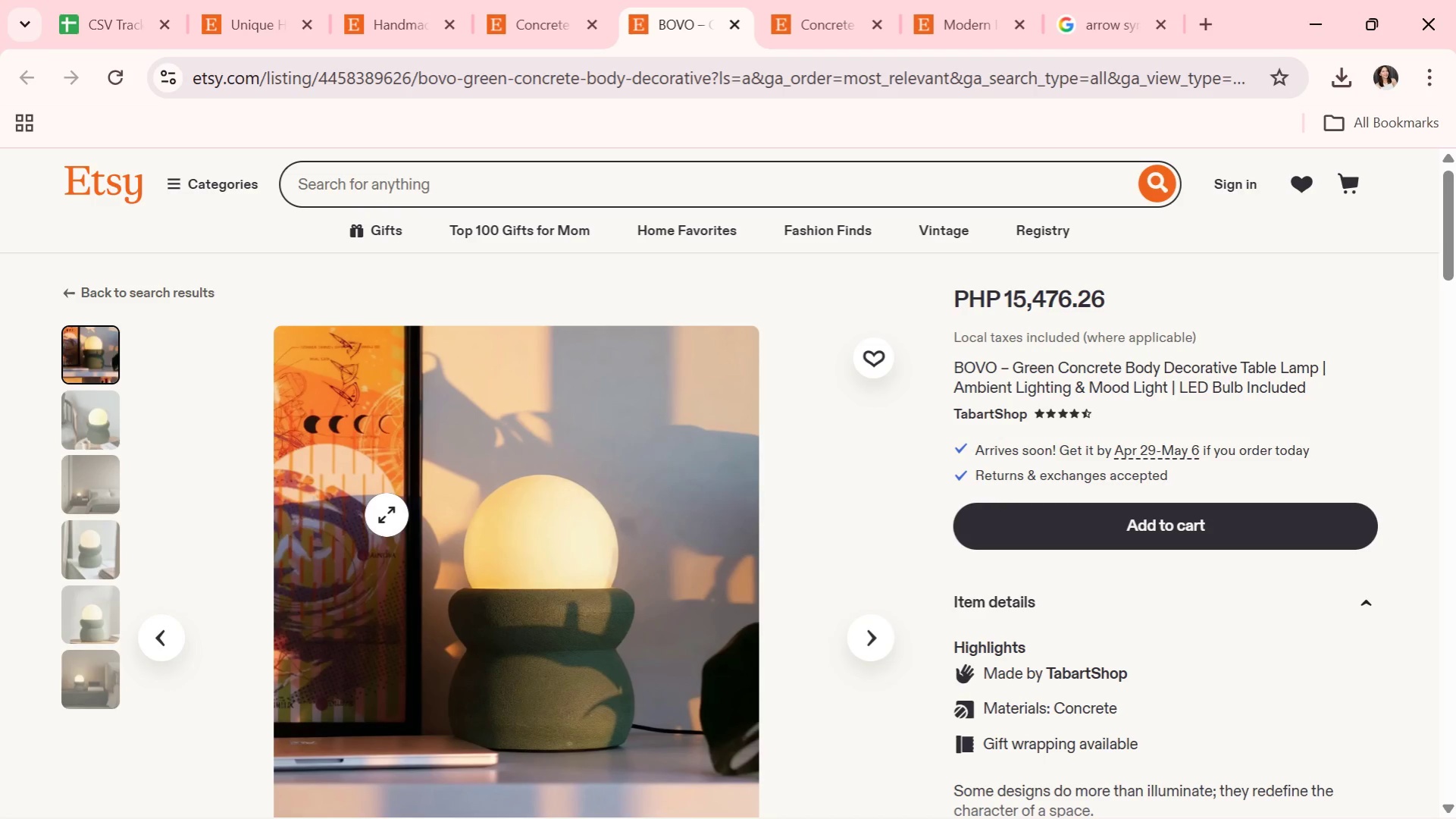 
scroll: coordinate [610, 600], scroll_direction: down, amount: 1.0
 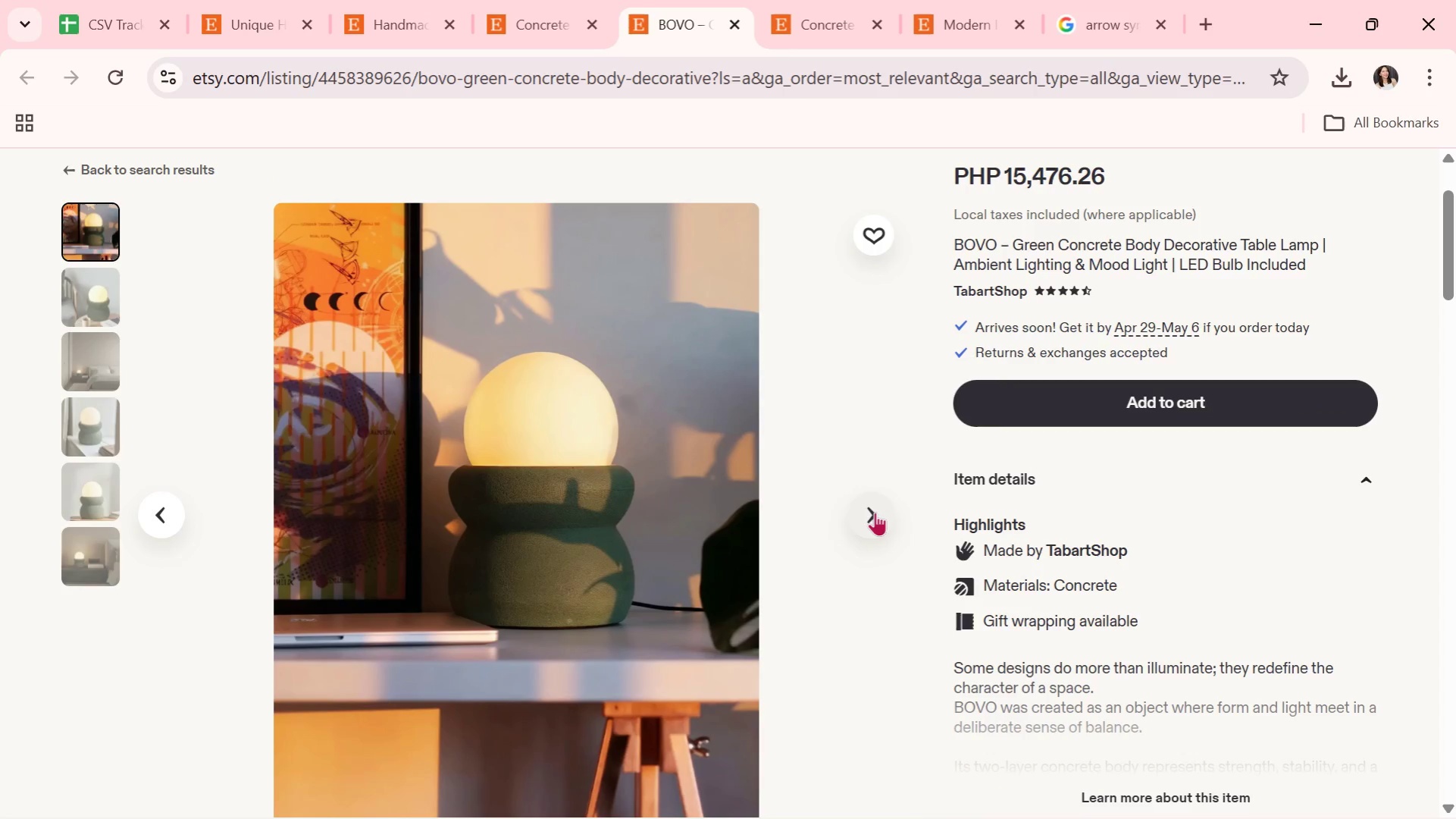 
left_click([875, 512])
 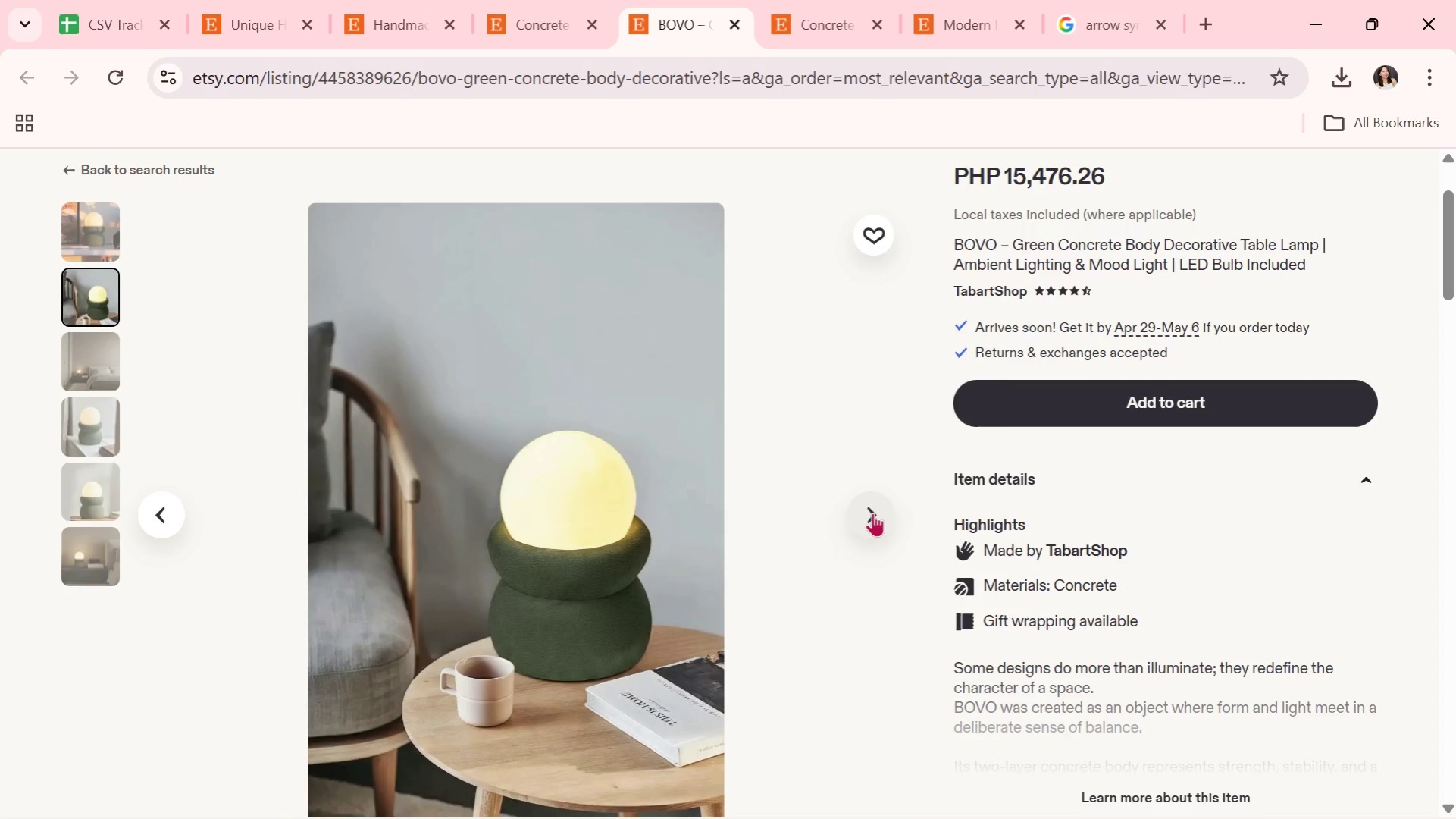 
wait(18.44)
 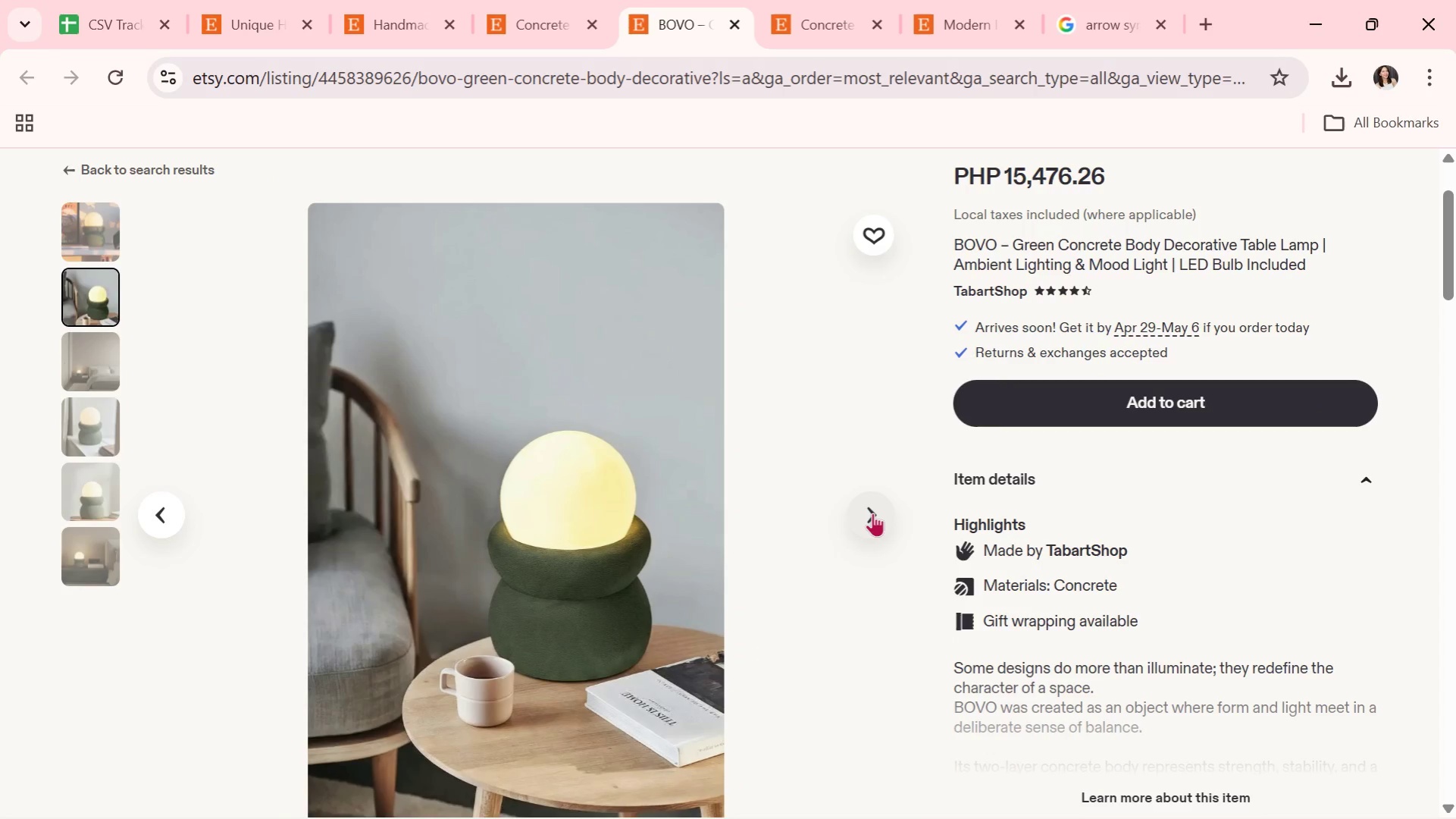 
left_click([875, 514])
 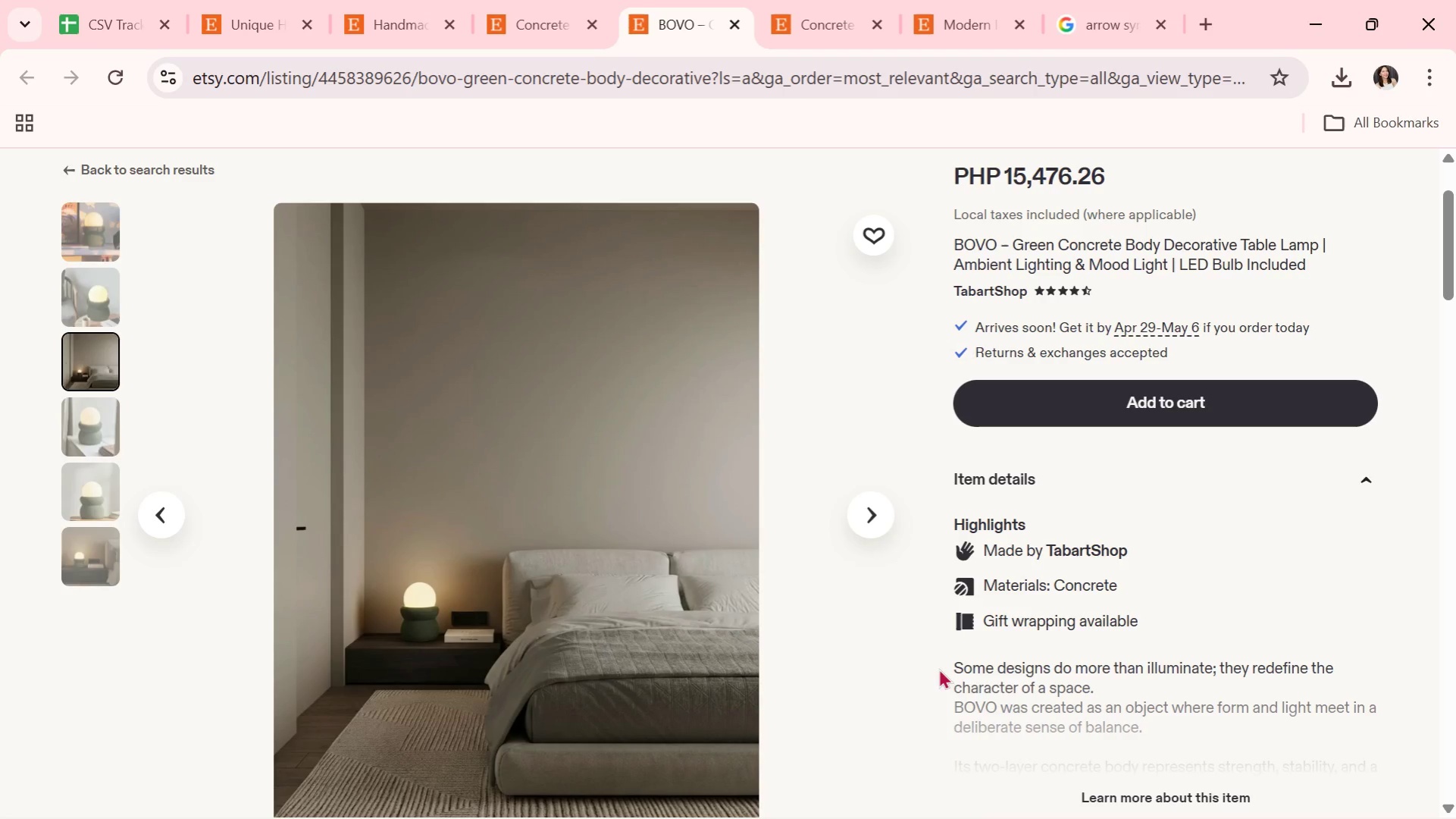 
wait(50.25)
 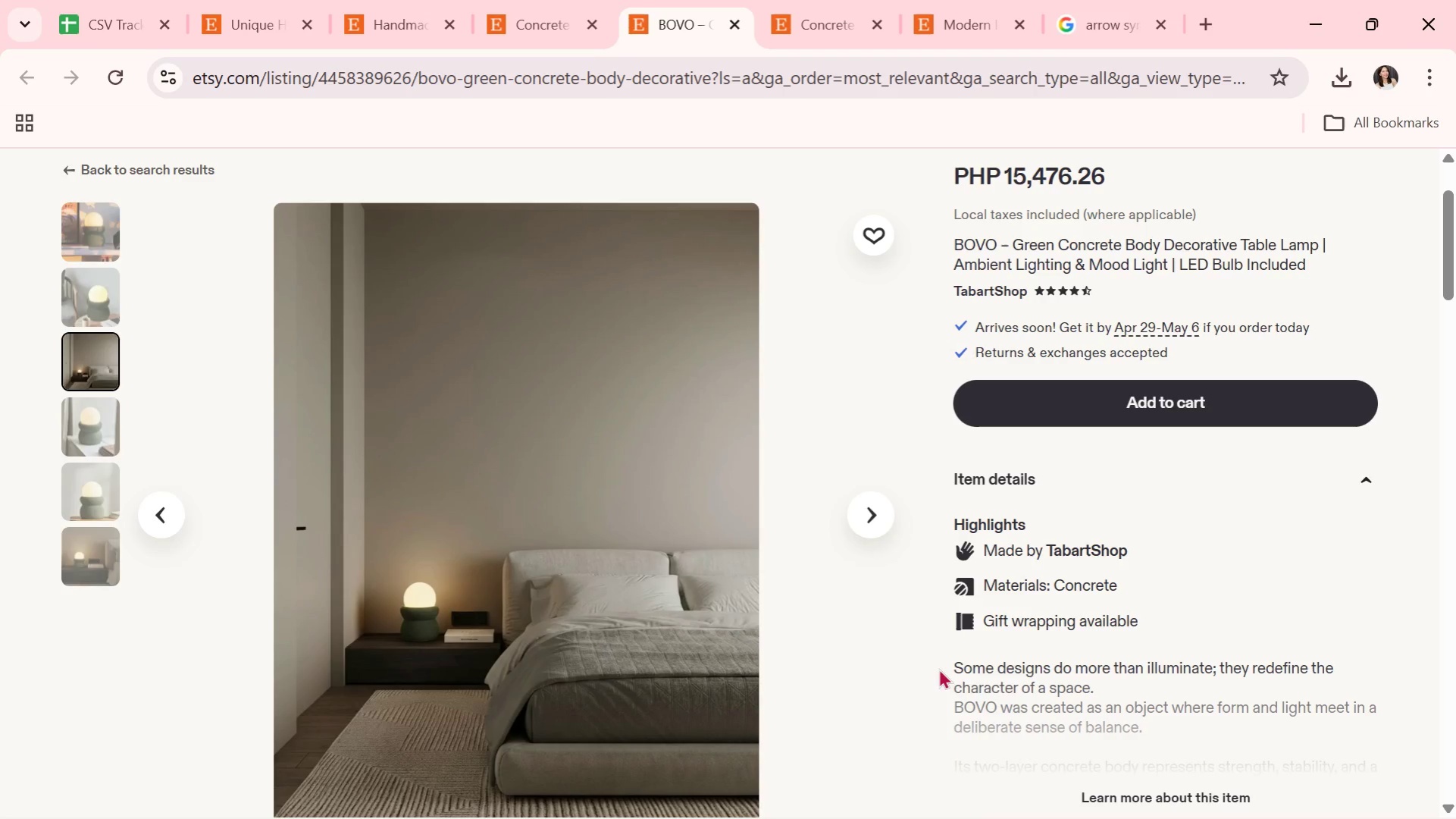 
left_click([873, 526])
 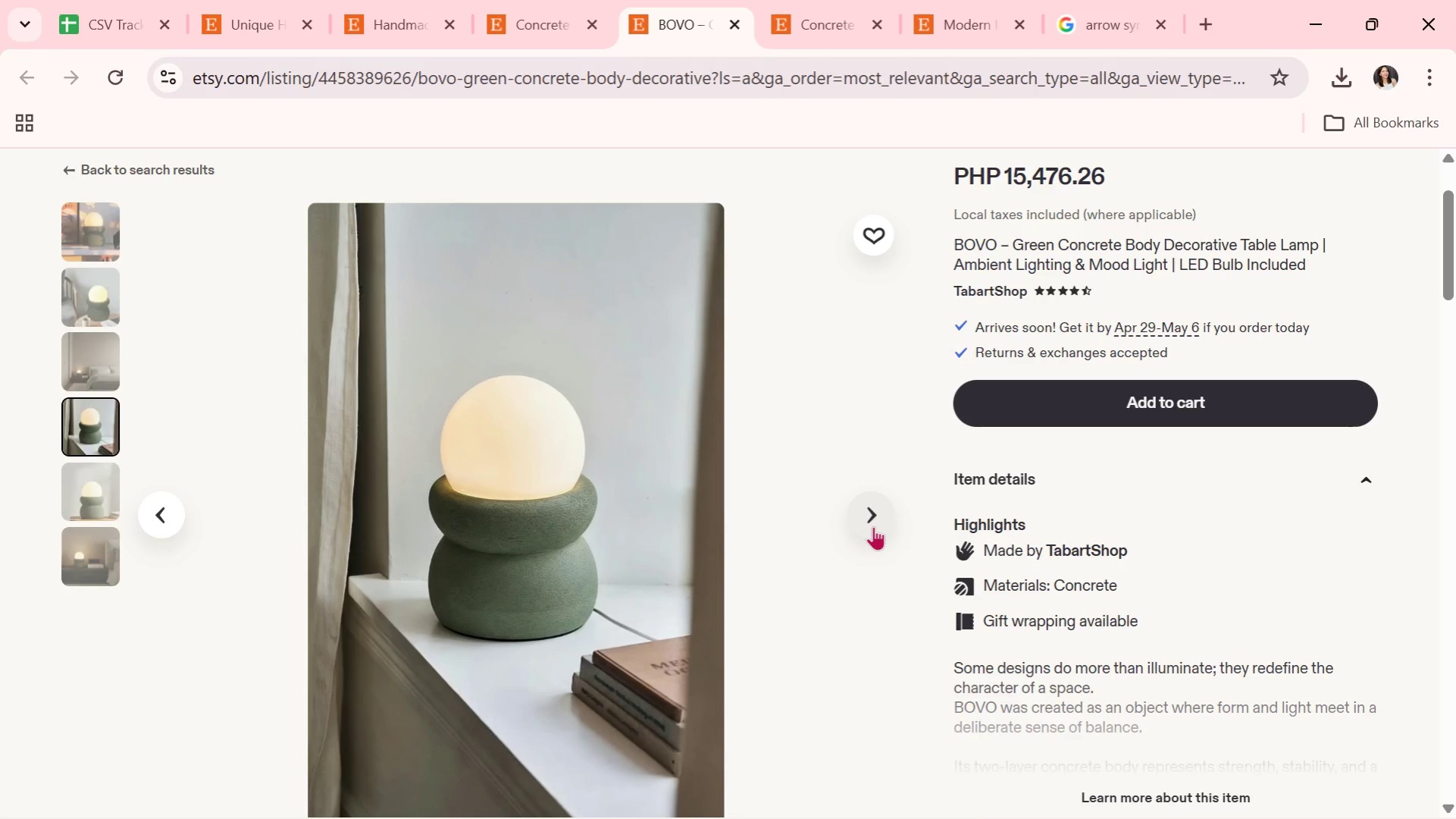 
left_click([873, 526])
 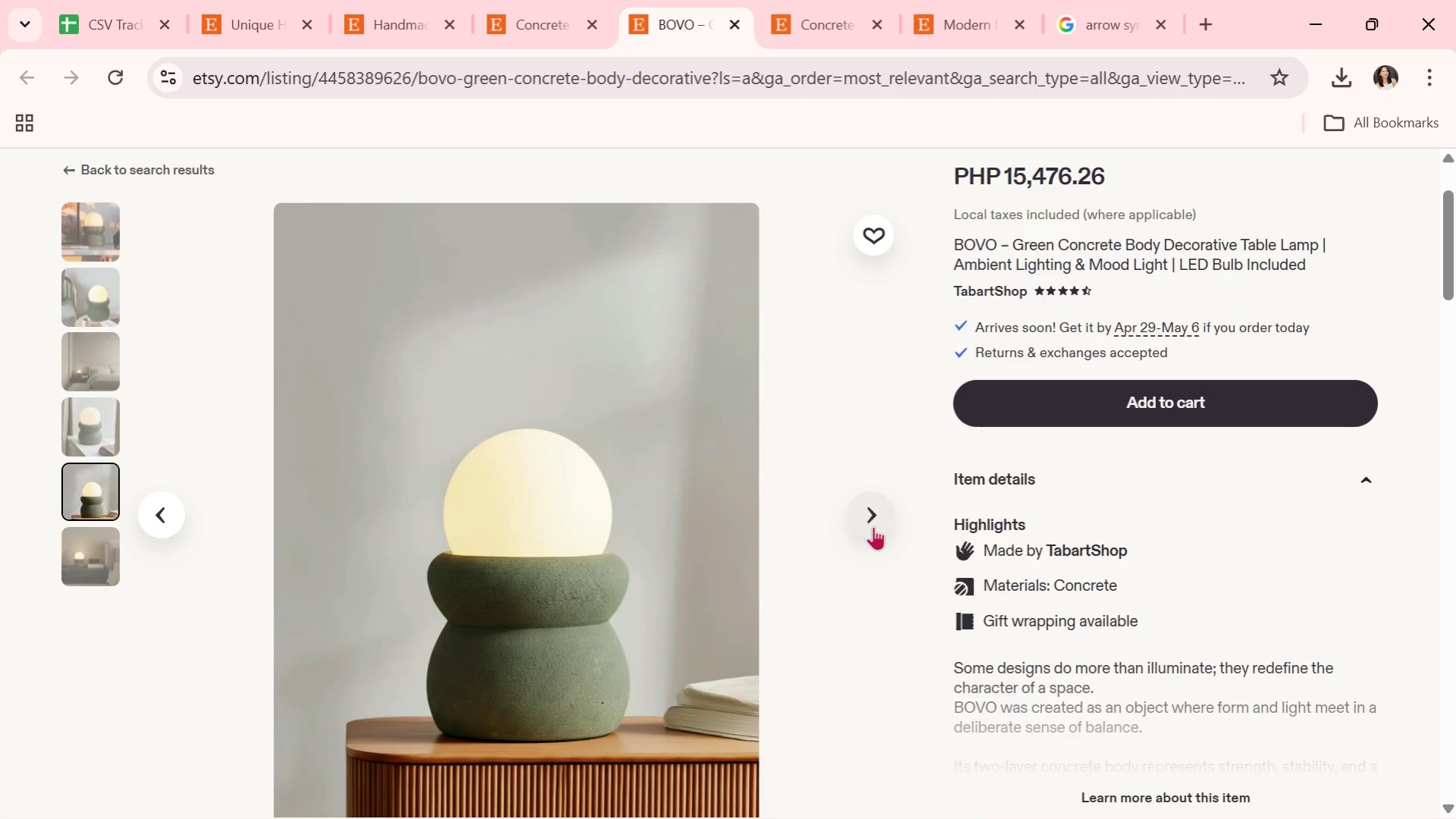 
wait(8.41)
 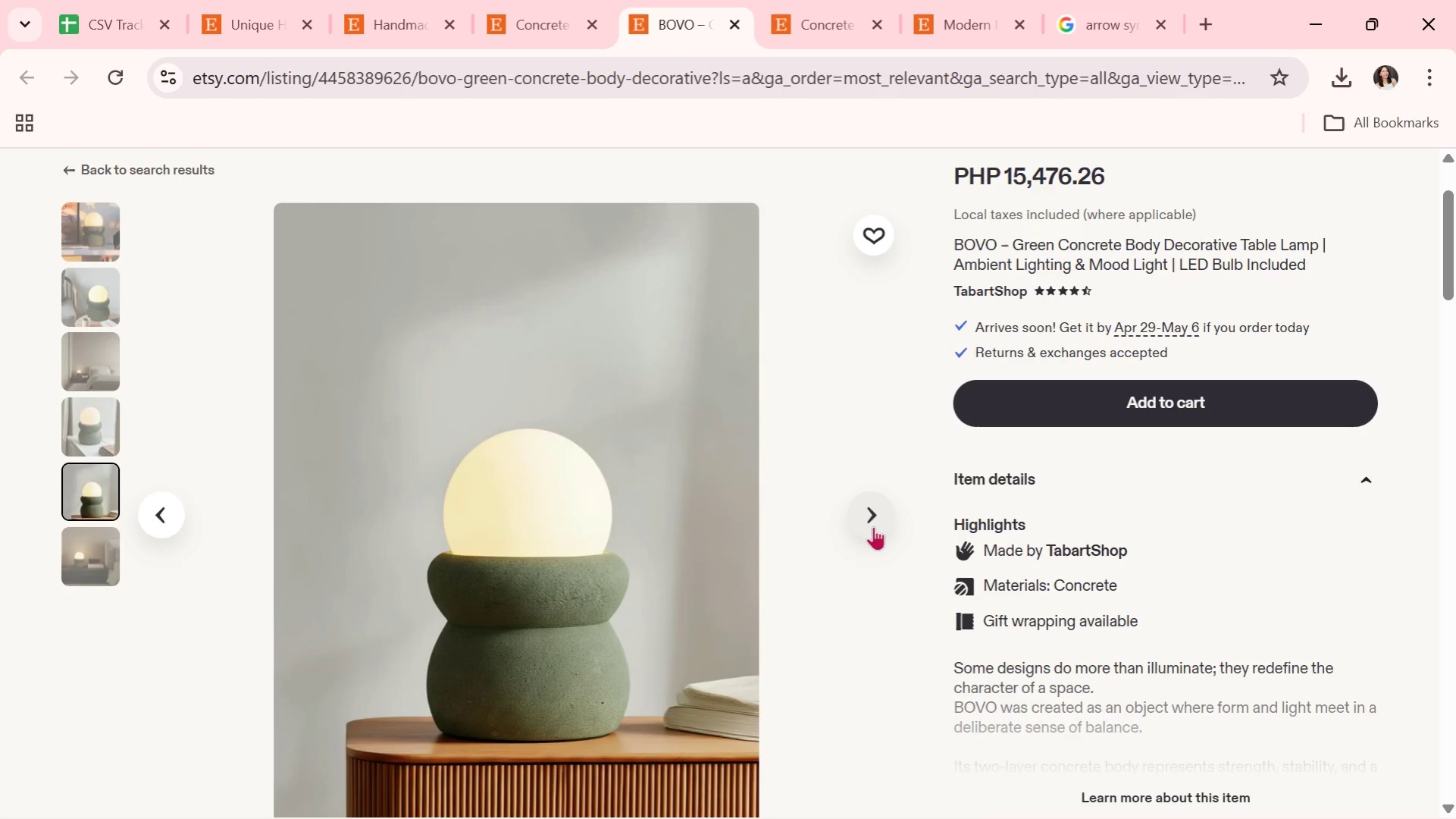 
left_click([869, 509])
 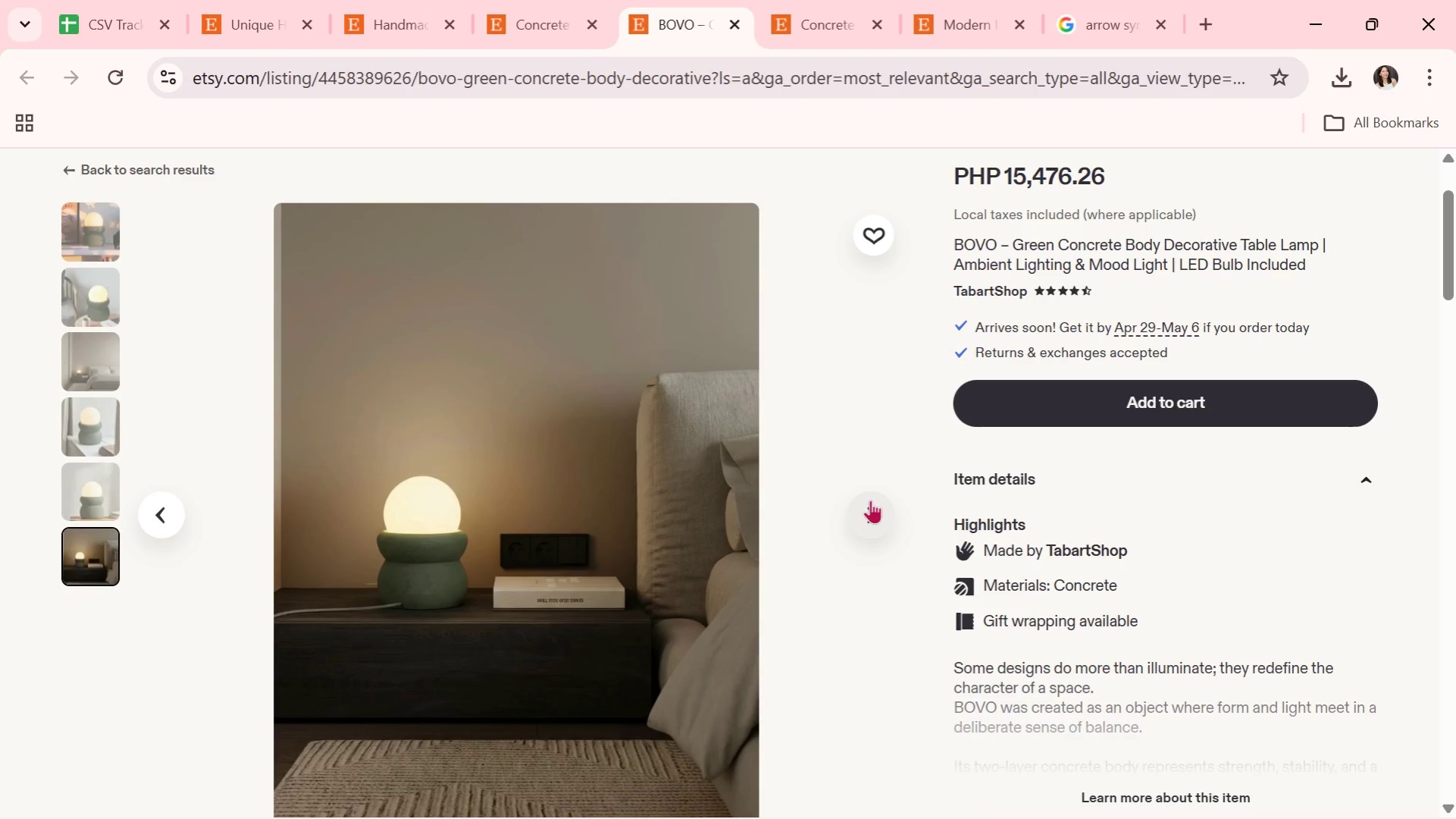 
wait(7.52)
 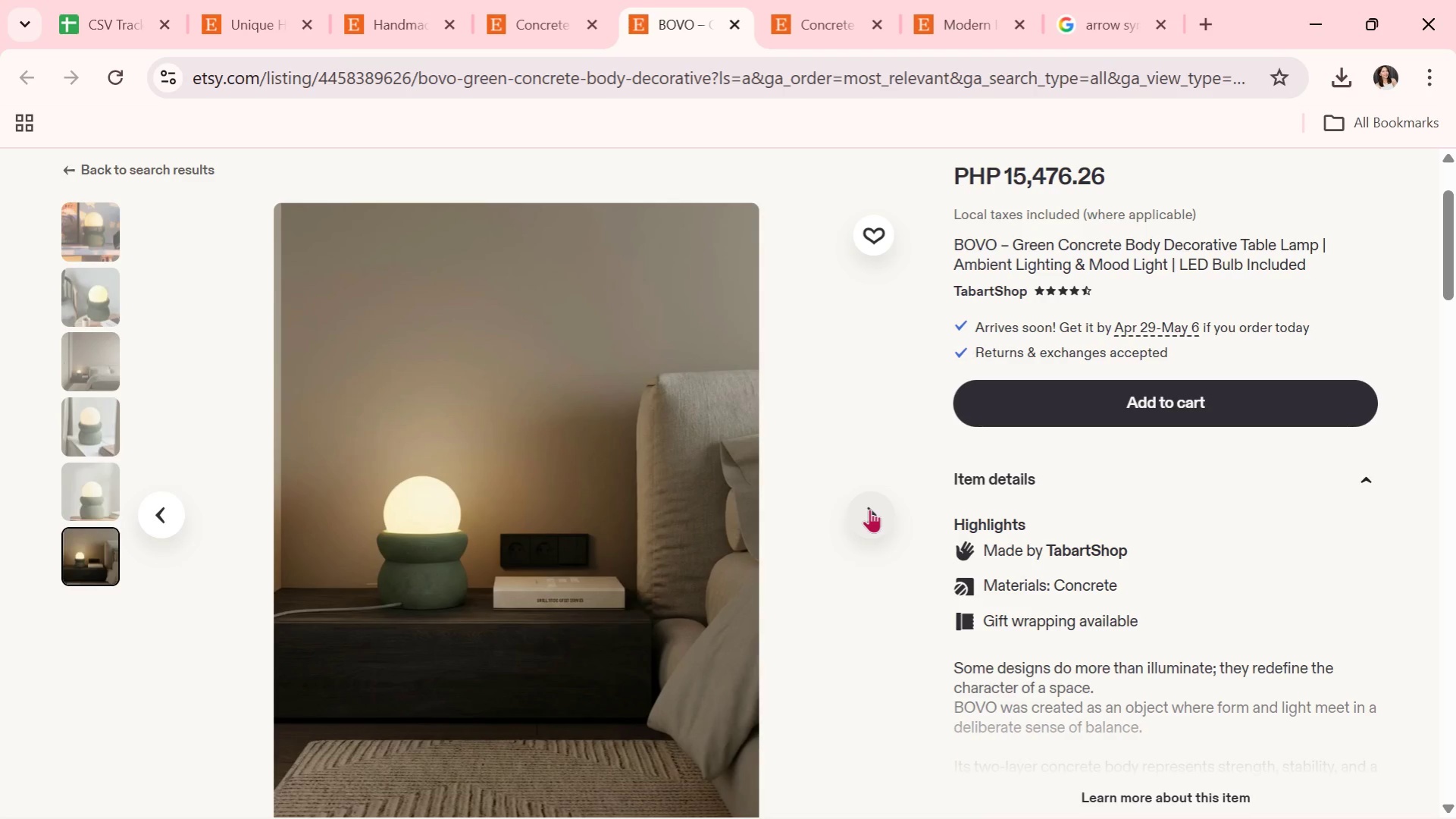 
mouse_move([871, 483])
 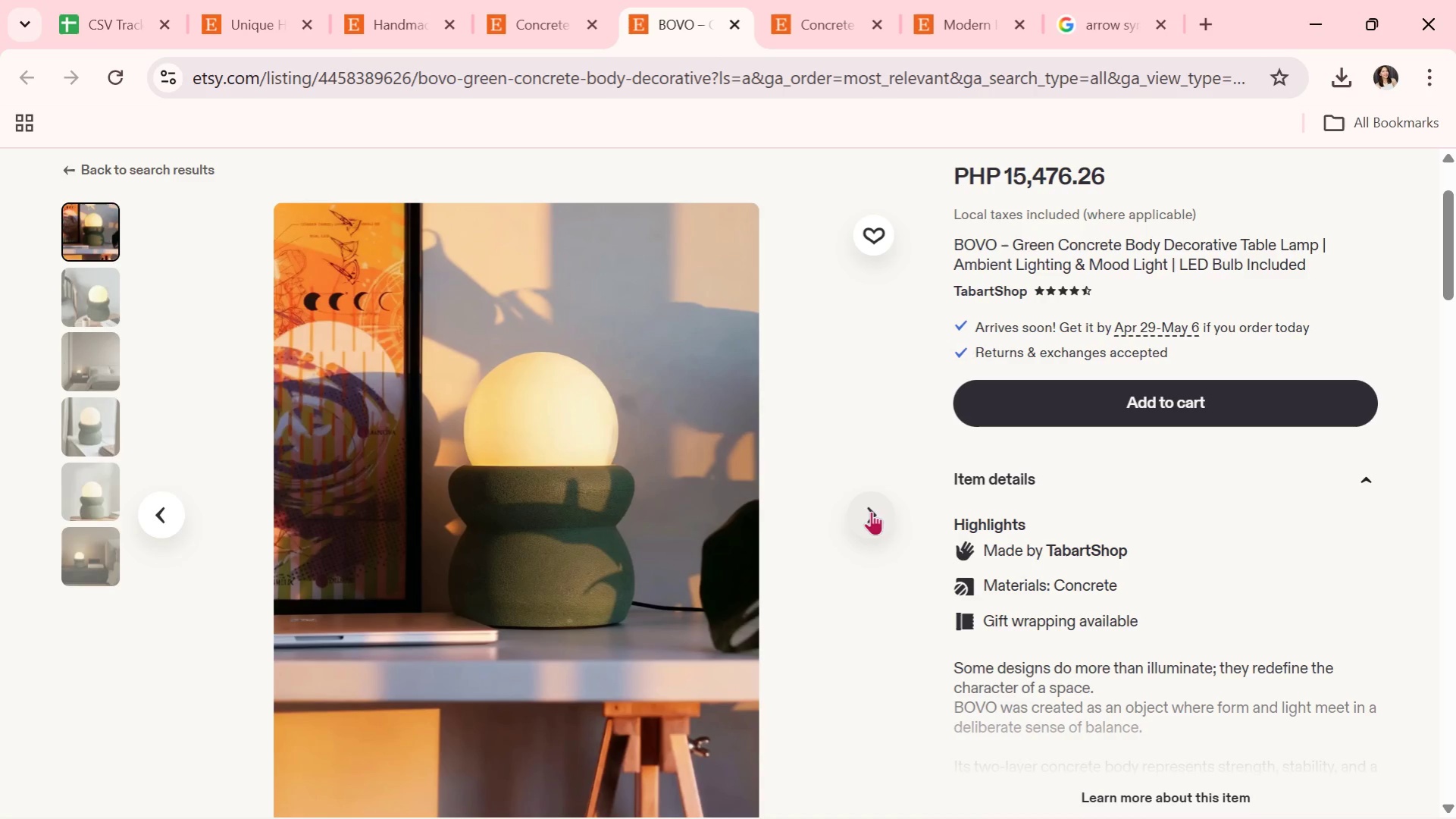 
wait(7.62)
 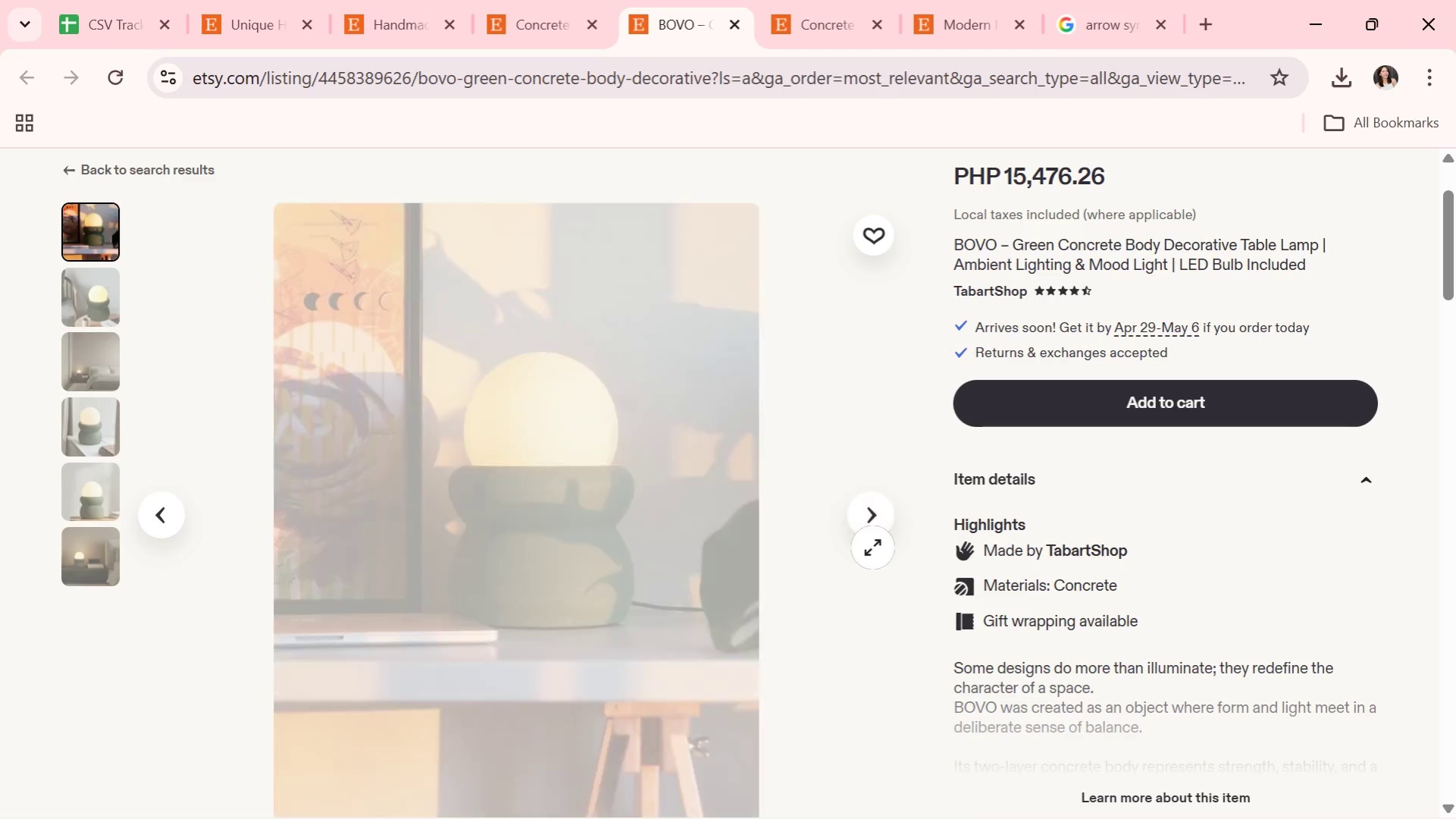 
left_click([863, 504])
 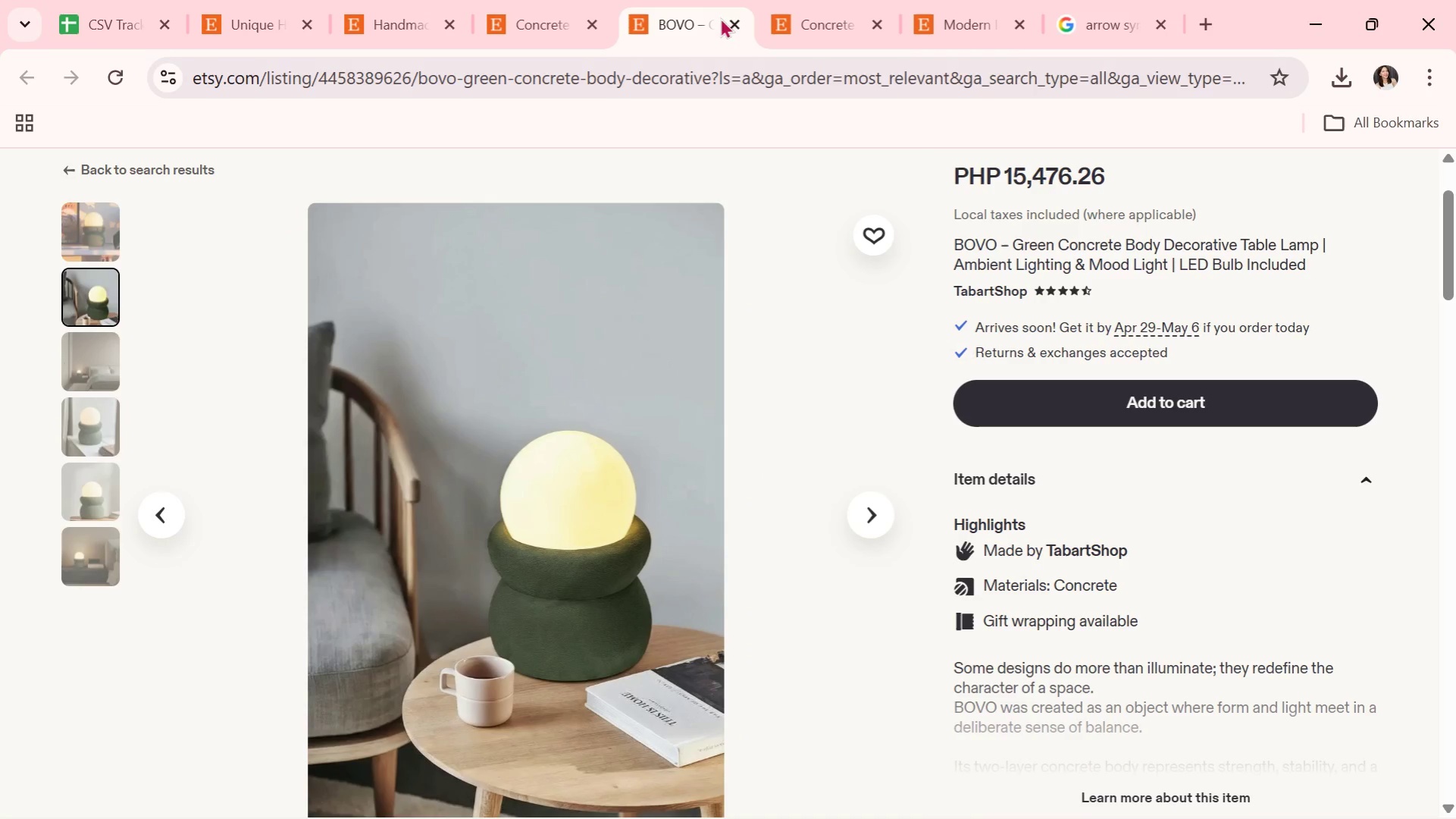 
left_click([733, 21])
 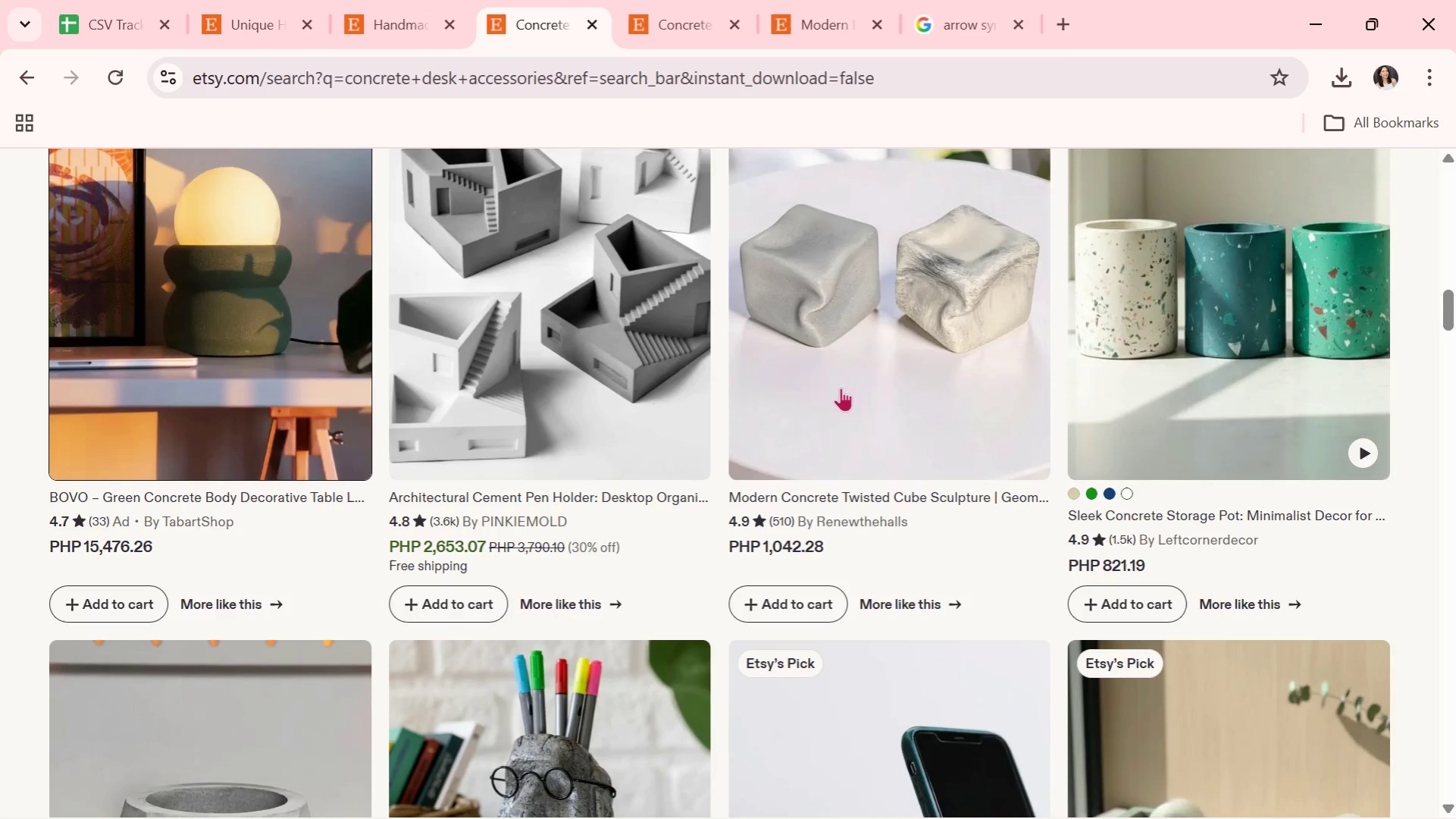 
scroll: coordinate [881, 485], scroll_direction: down, amount: 13.0
 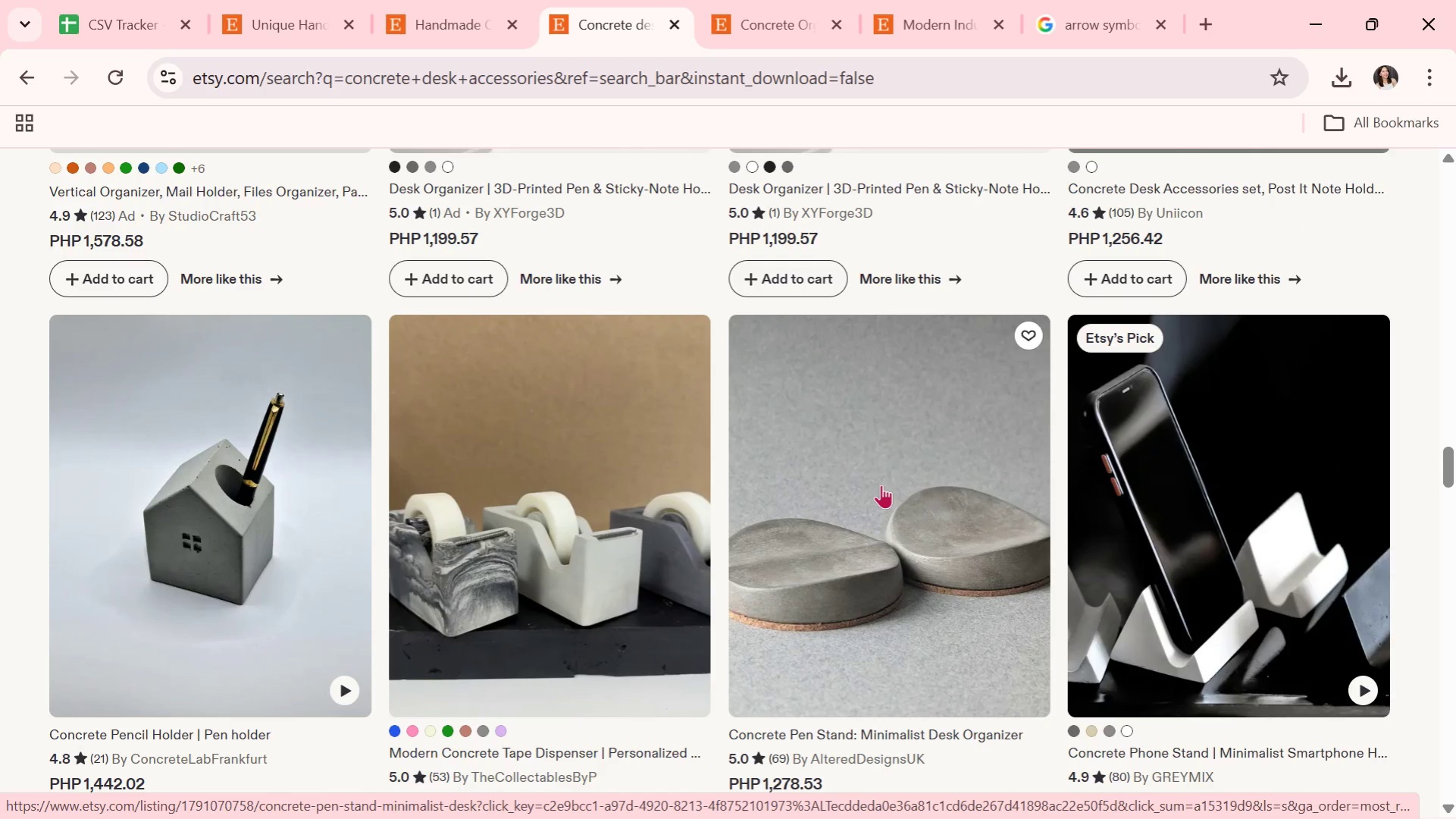 
scroll: coordinate [881, 485], scroll_direction: down, amount: 1.0
 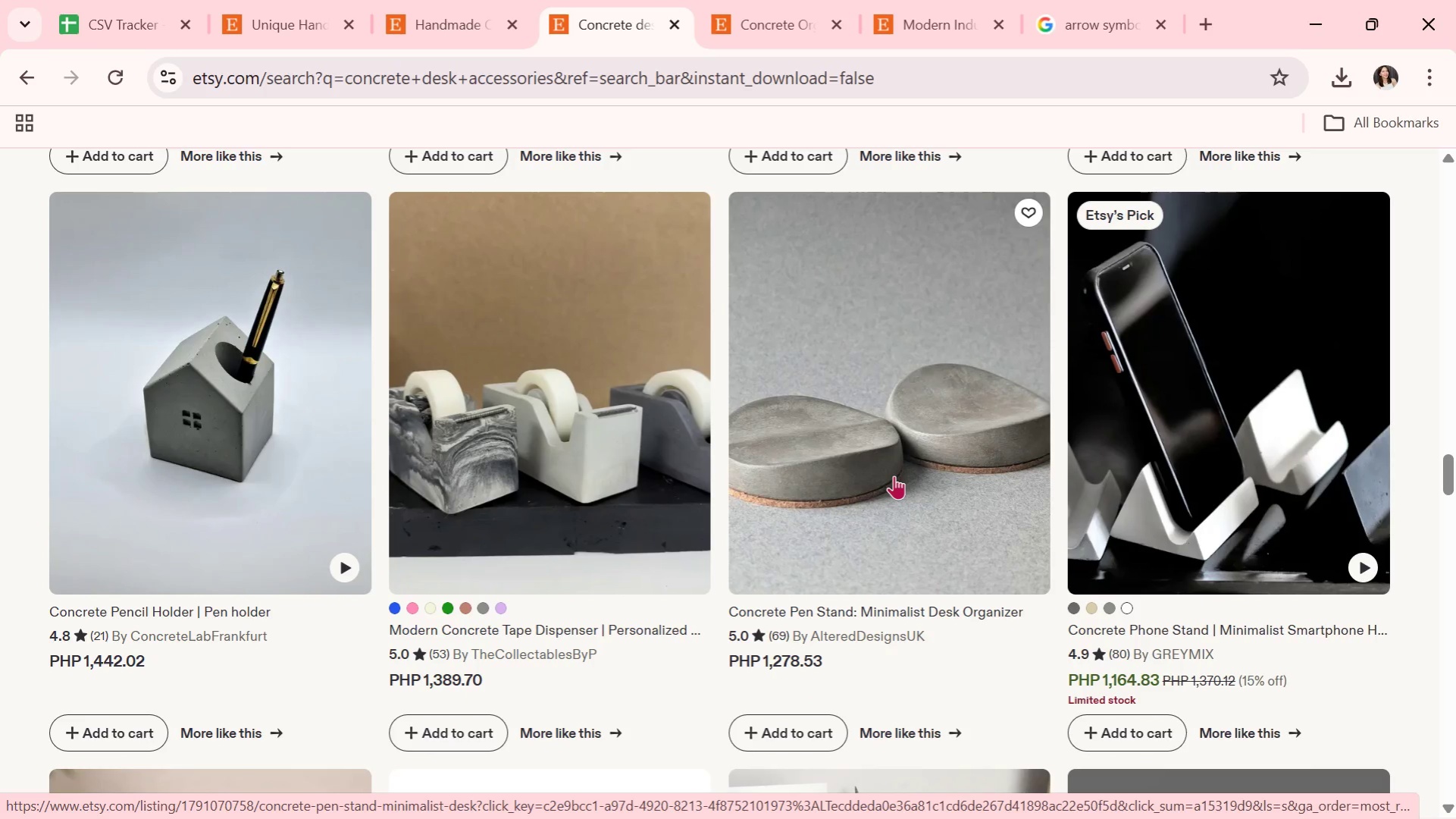 
left_click([894, 475])
 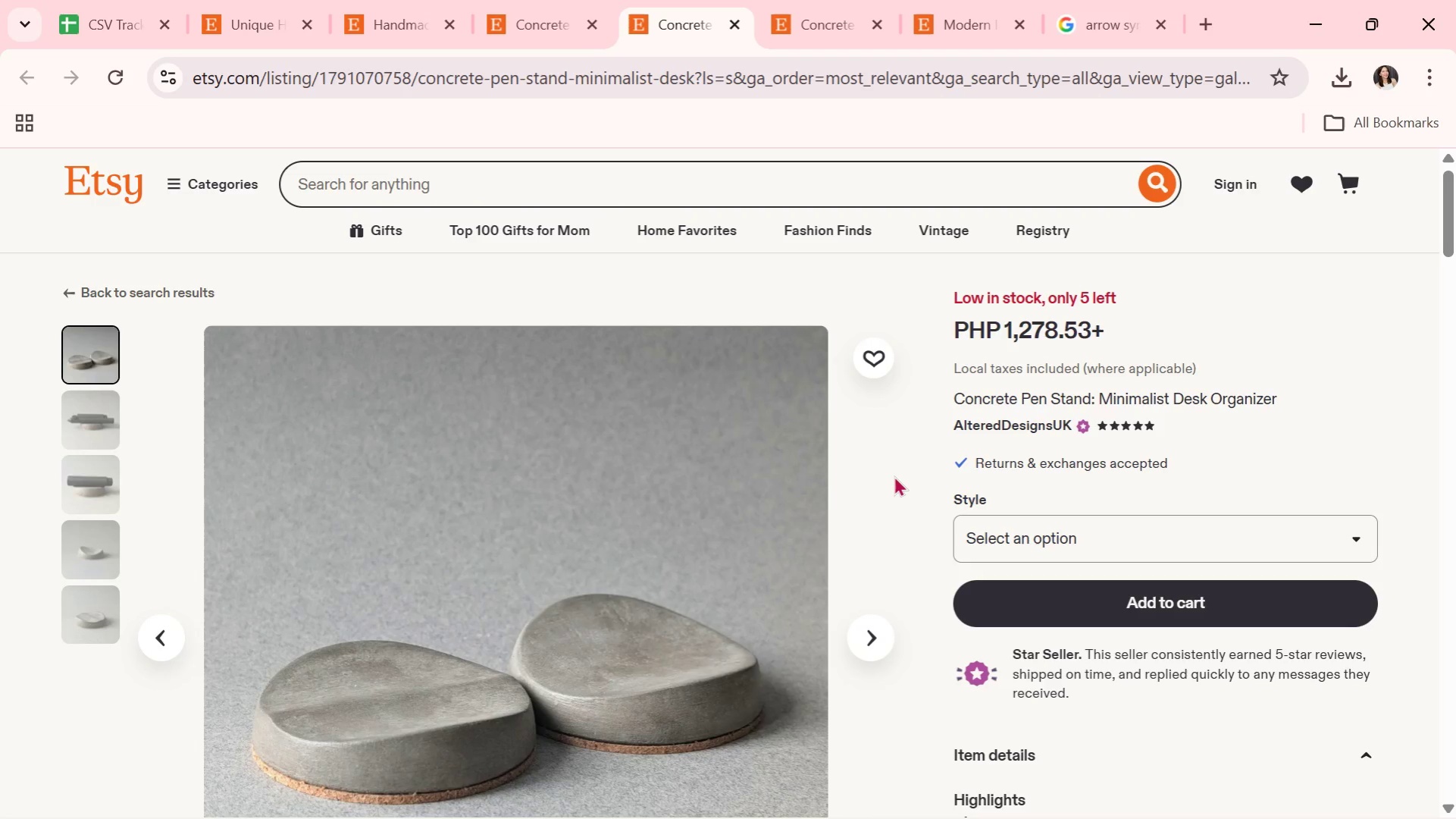 
wait(12.72)
 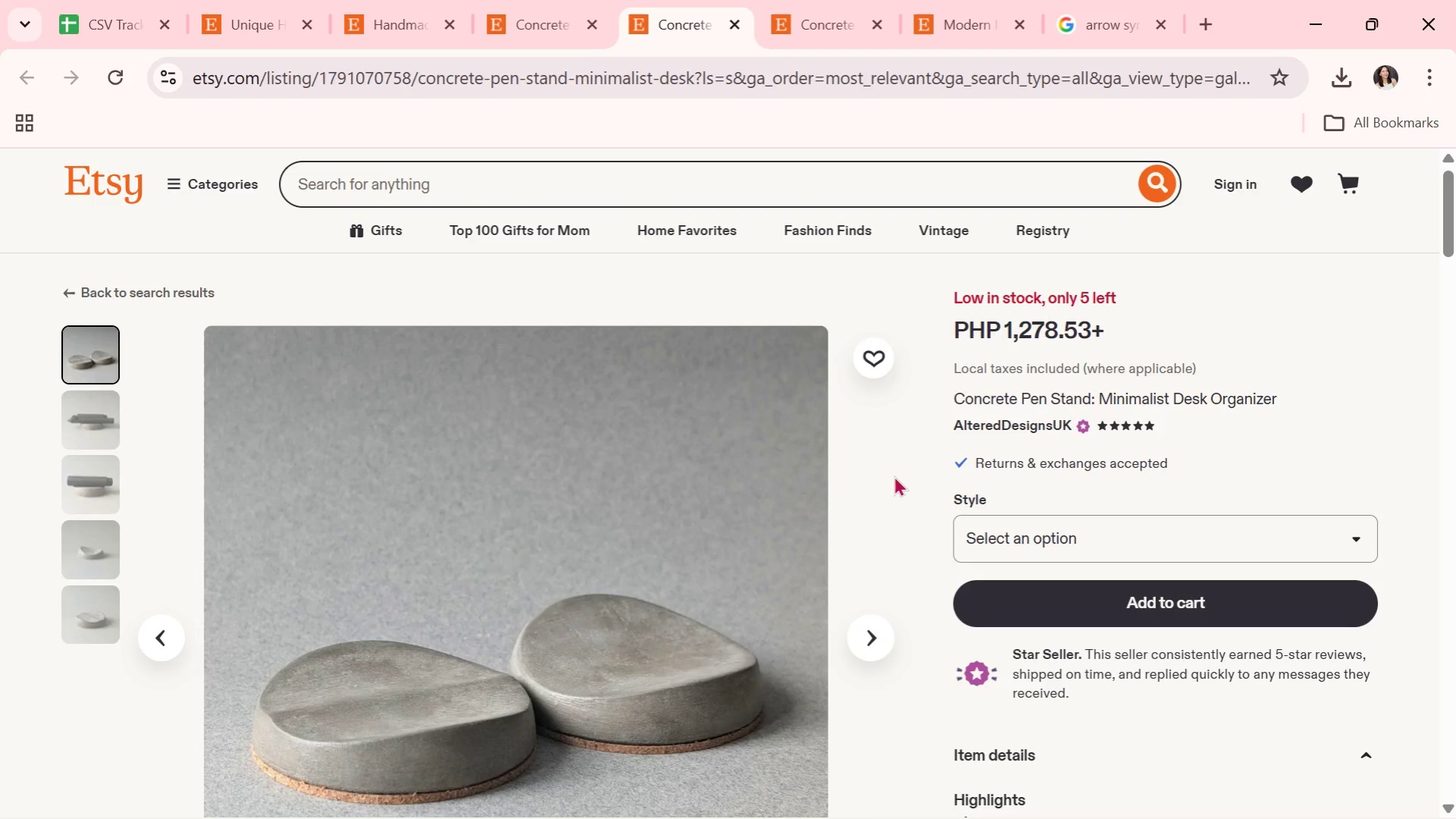 
scroll: coordinate [837, 527], scroll_direction: down, amount: 1.0
 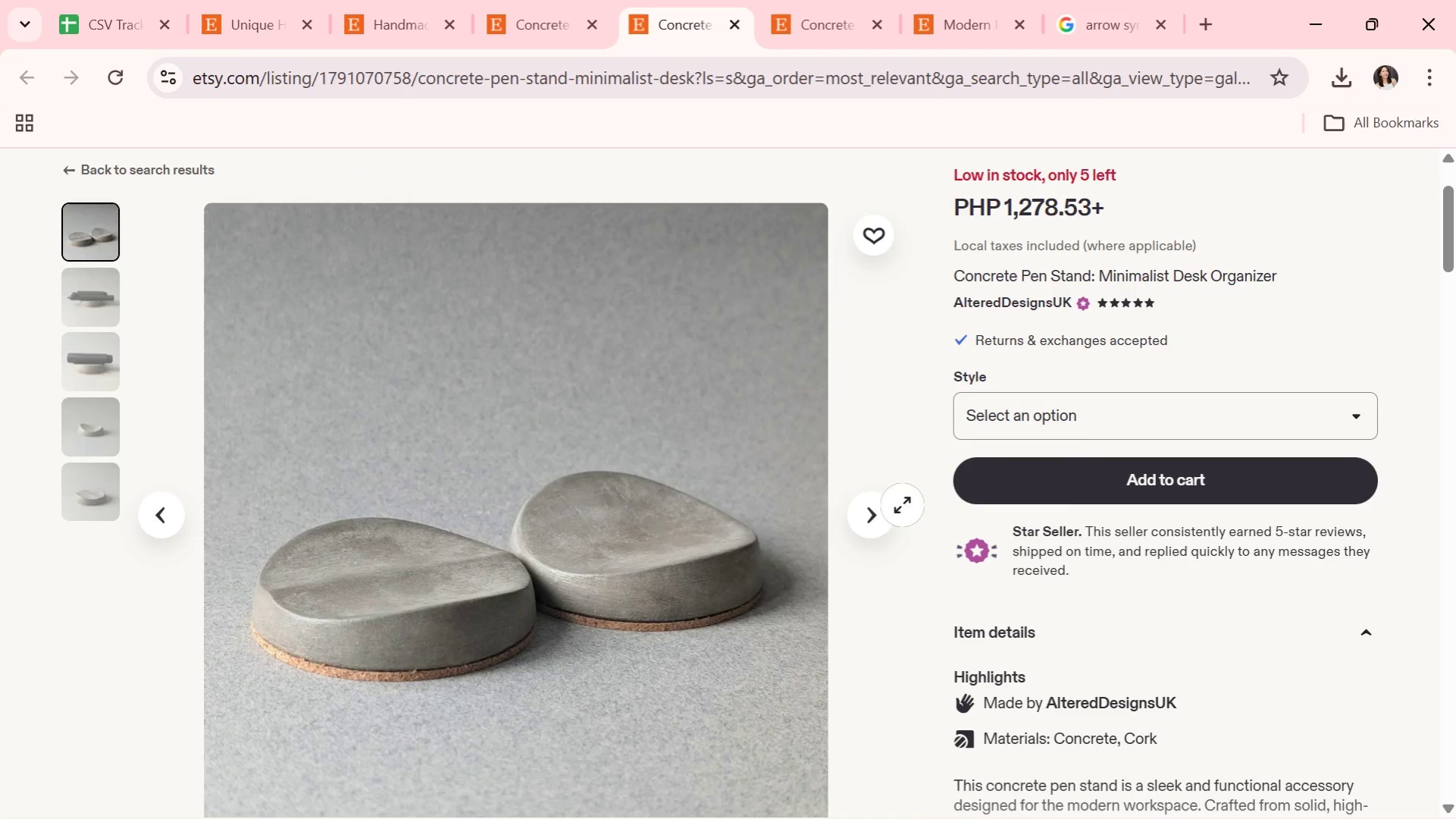 
left_click([891, 521])
 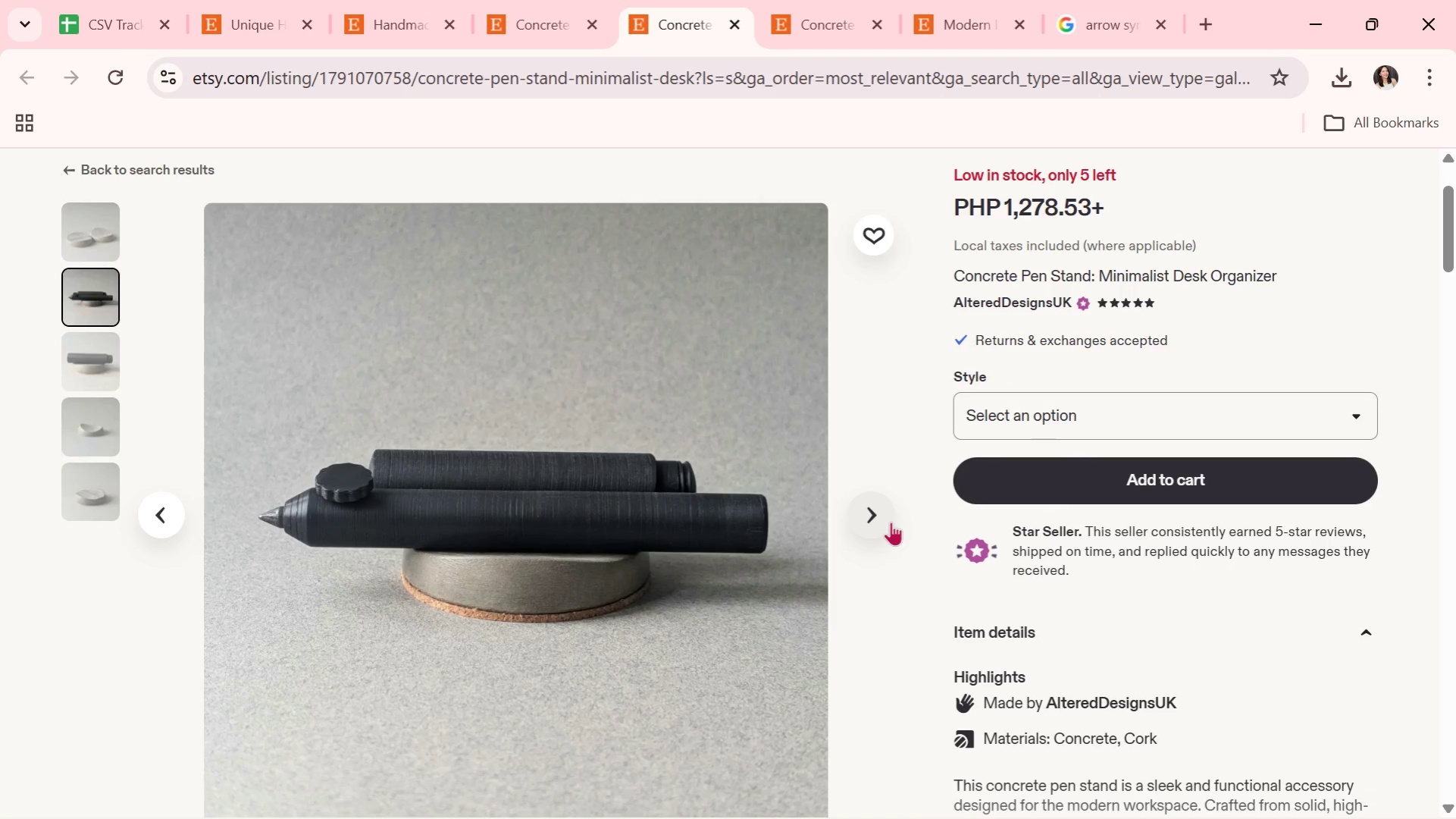 
left_click([891, 522])
 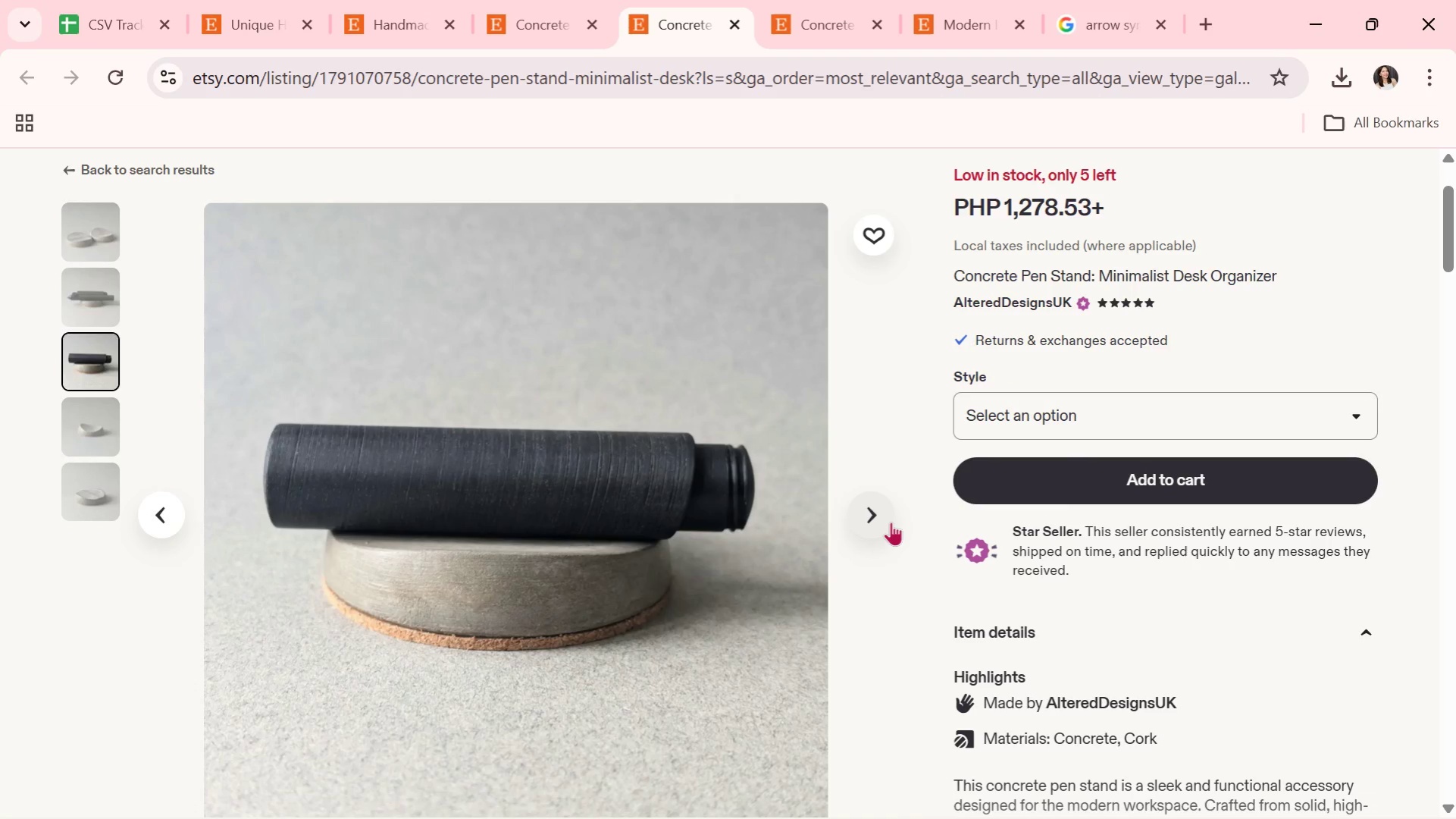 
left_click([891, 522])
 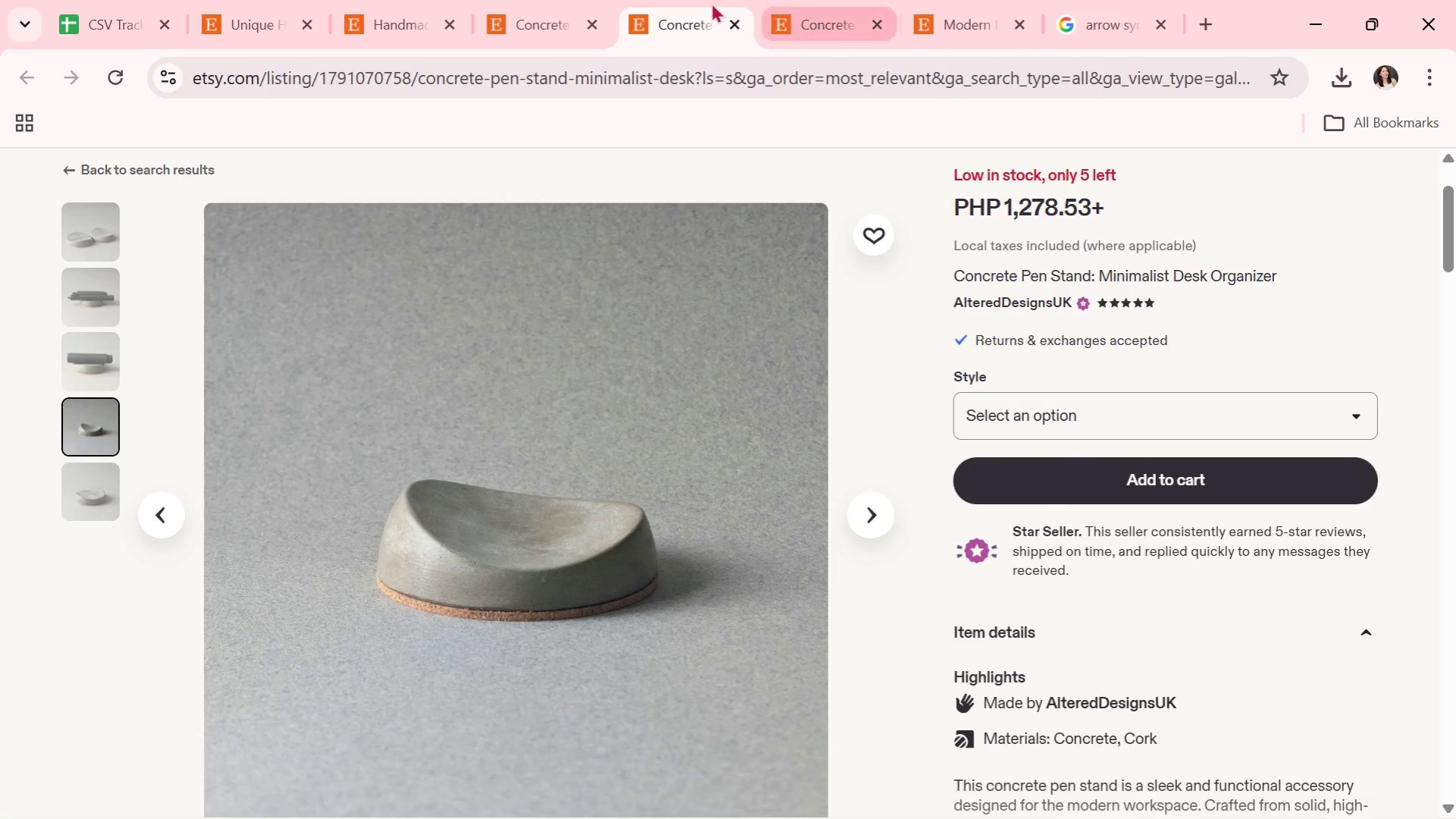 
left_click([728, 20])
 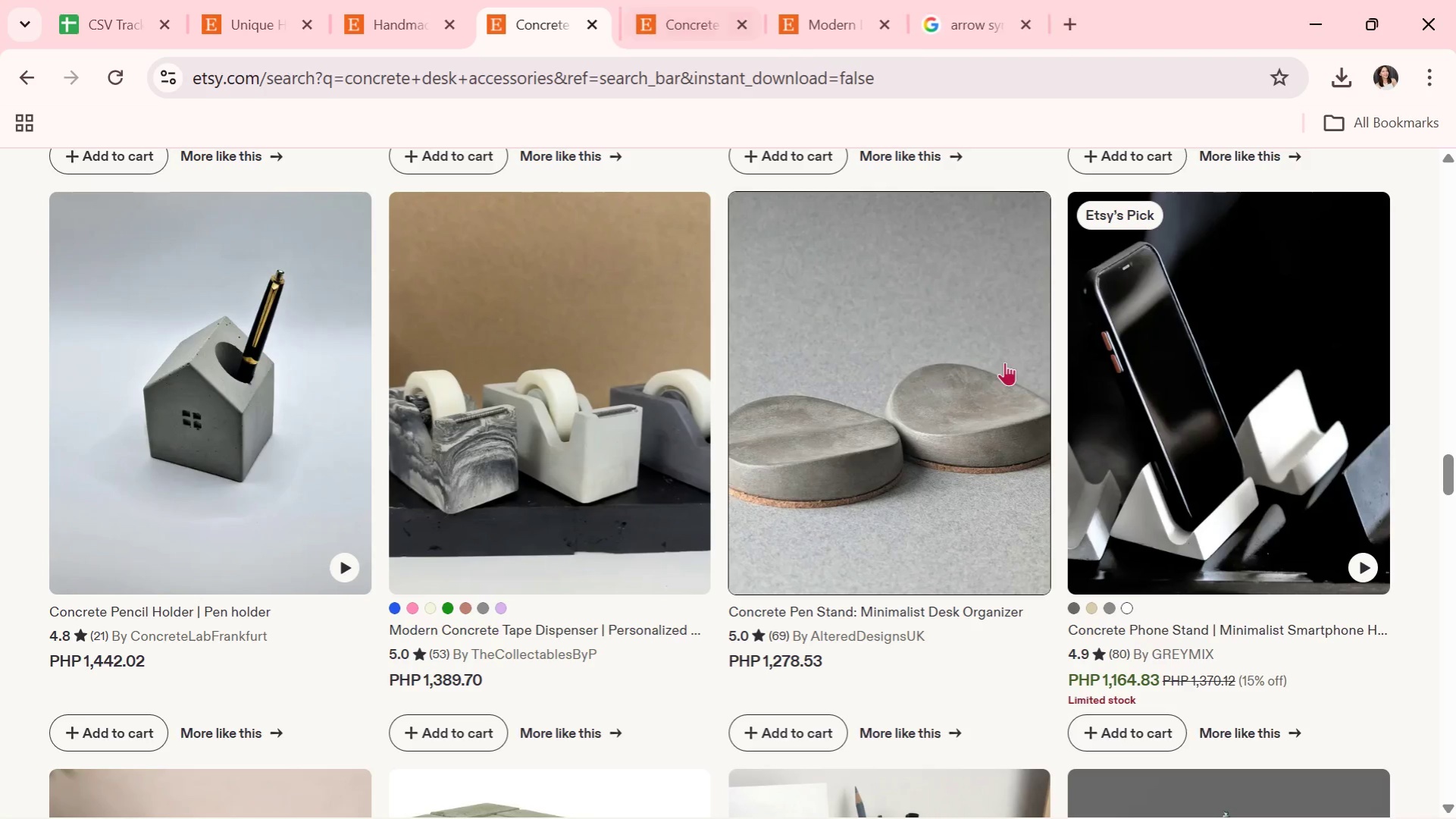 
scroll: coordinate [1092, 514], scroll_direction: down, amount: 9.0
 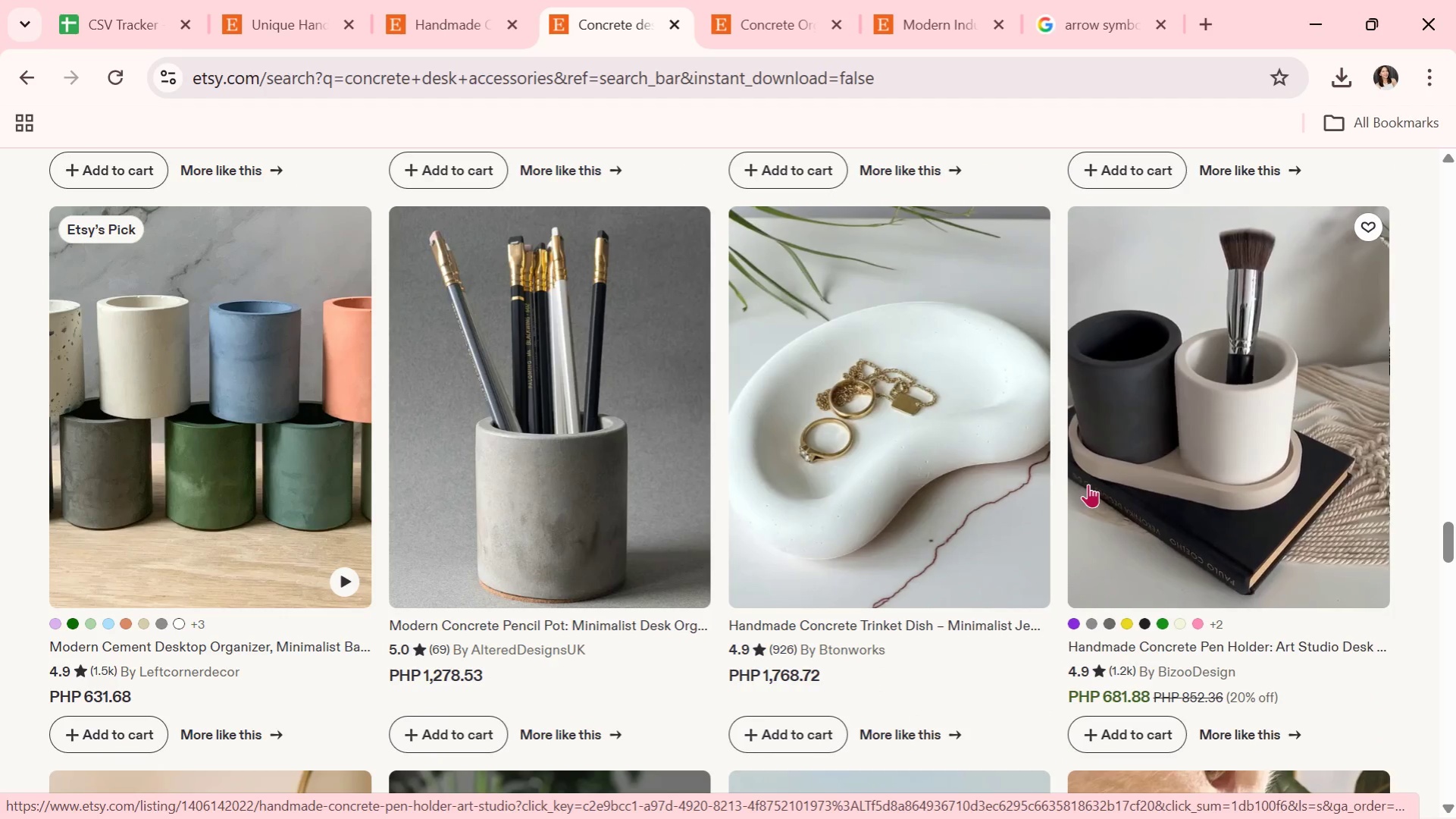 
wait(6.89)
 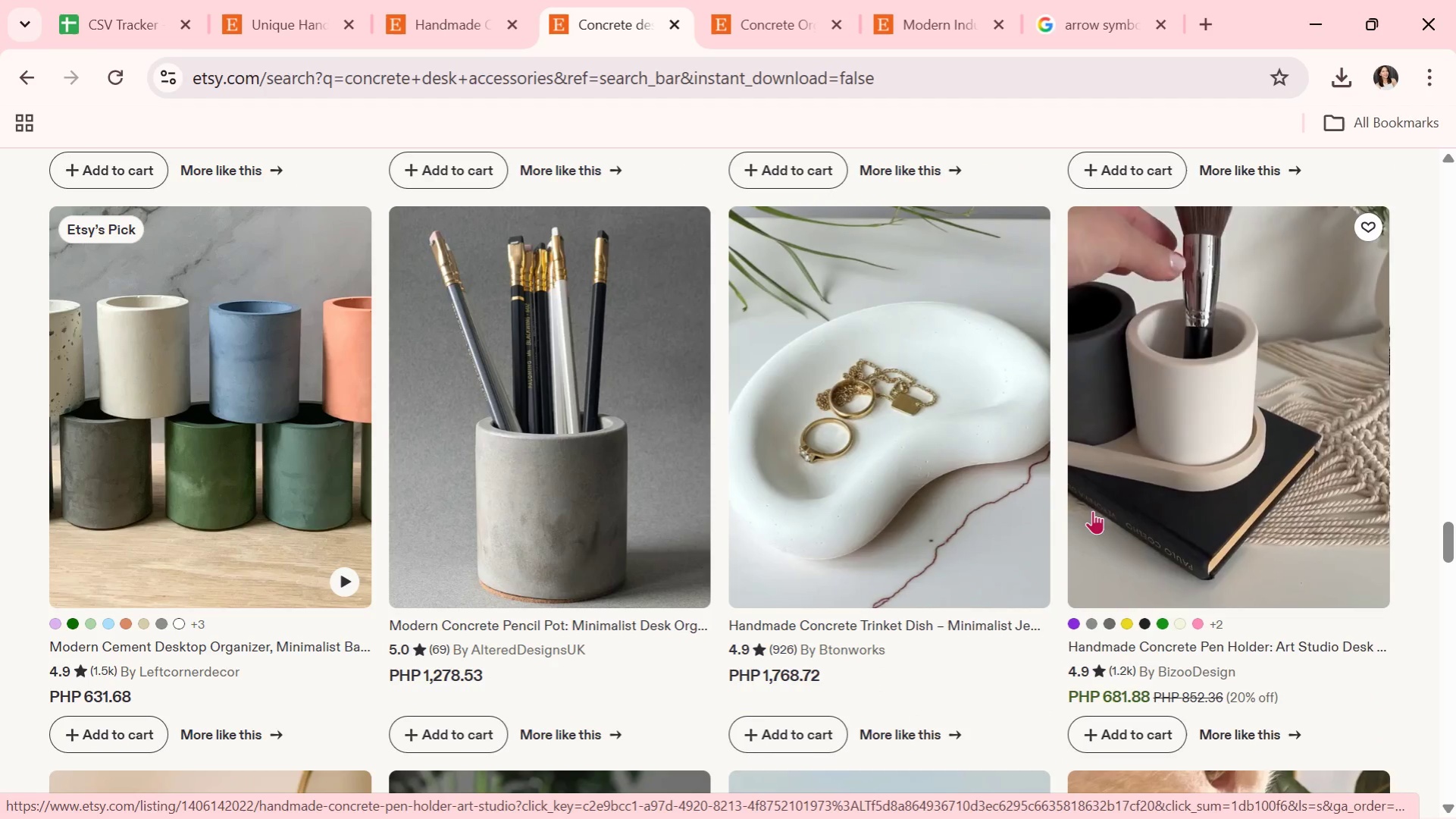 
scroll: coordinate [1088, 484], scroll_direction: down, amount: 1.0
 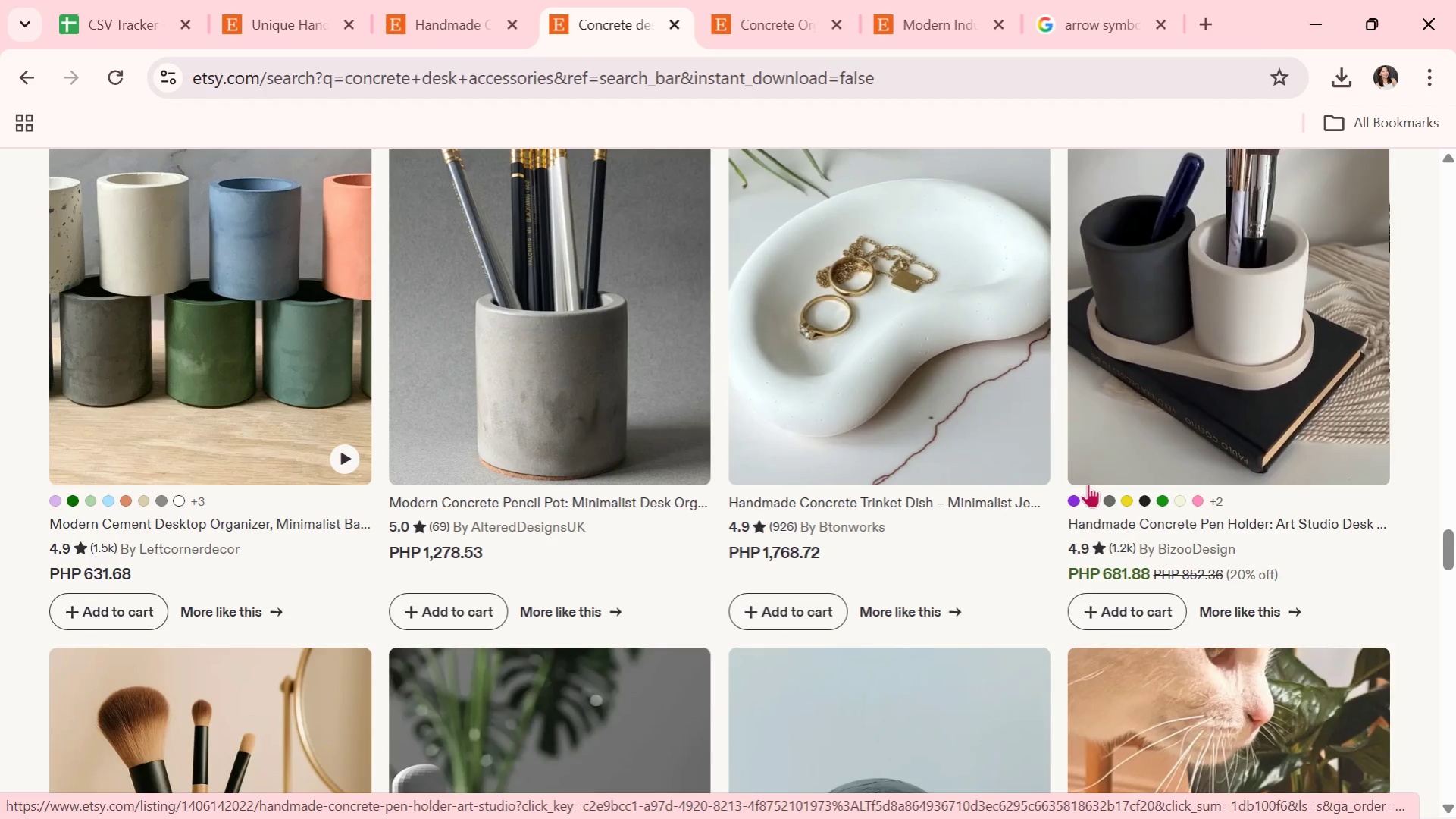 
wait(5.76)
 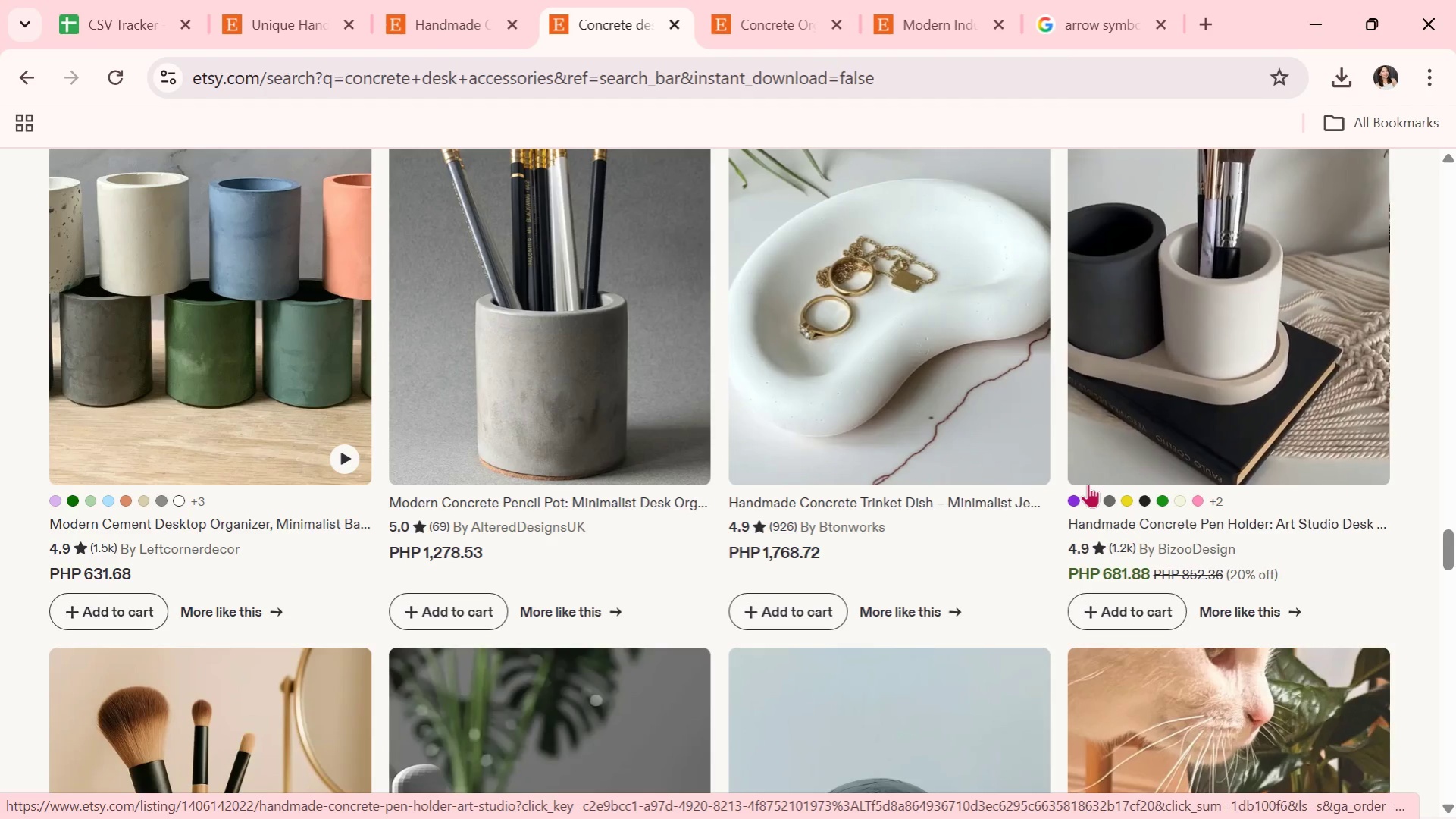 
scroll: coordinate [1088, 484], scroll_direction: down, amount: 1.0
 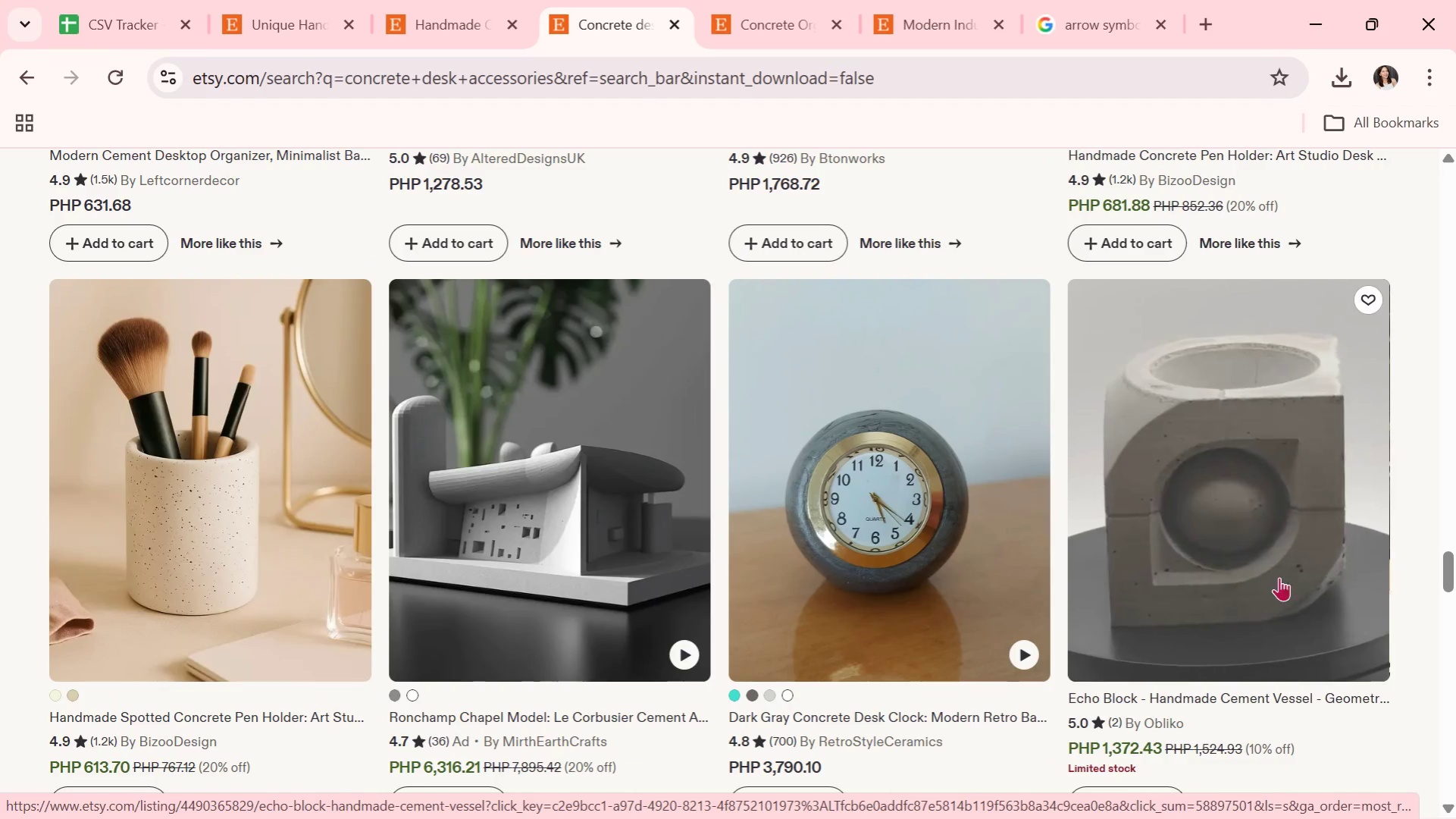 
left_click([1225, 573])
 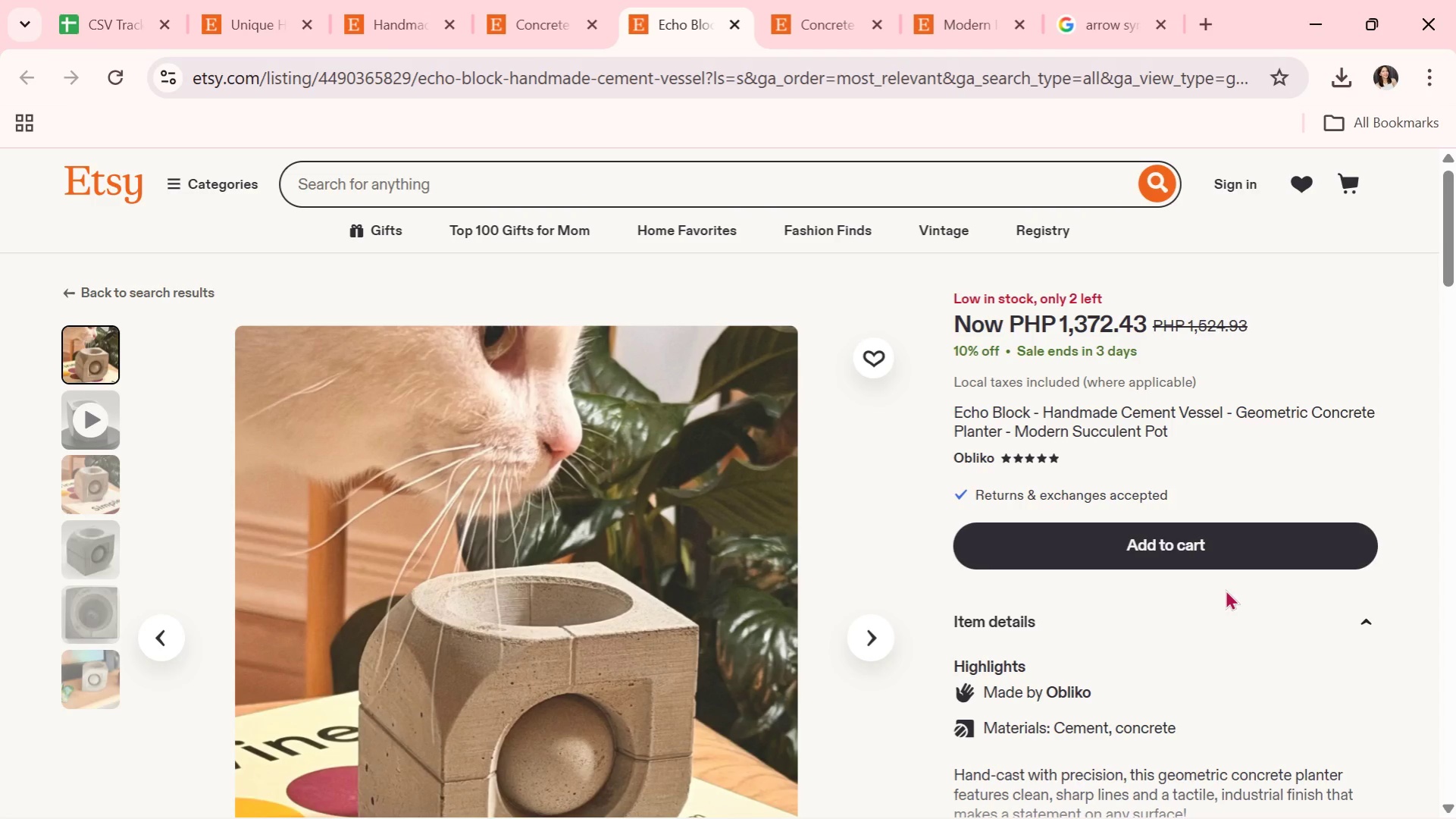 
wait(21.02)
 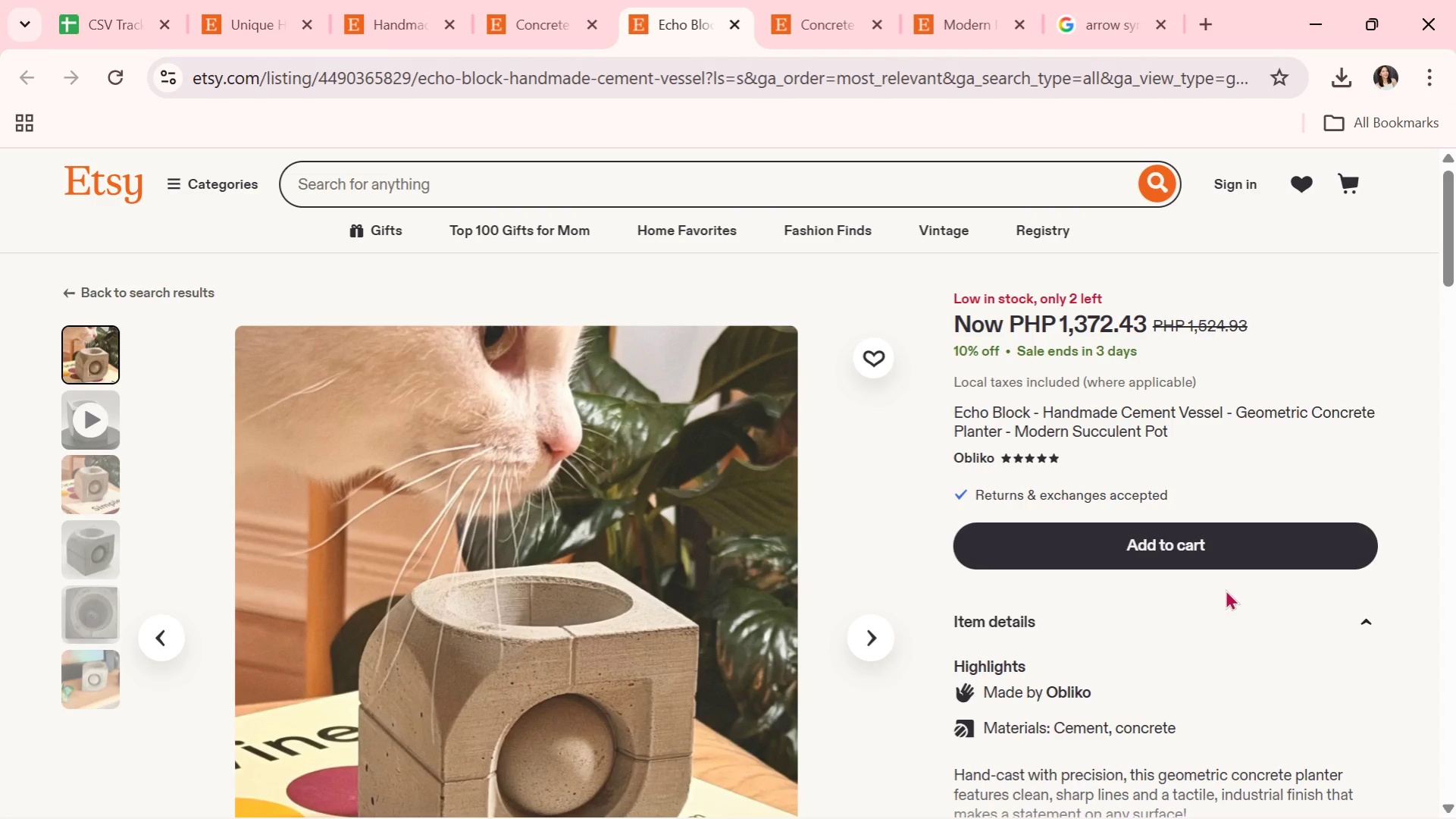 
left_click([869, 640])
 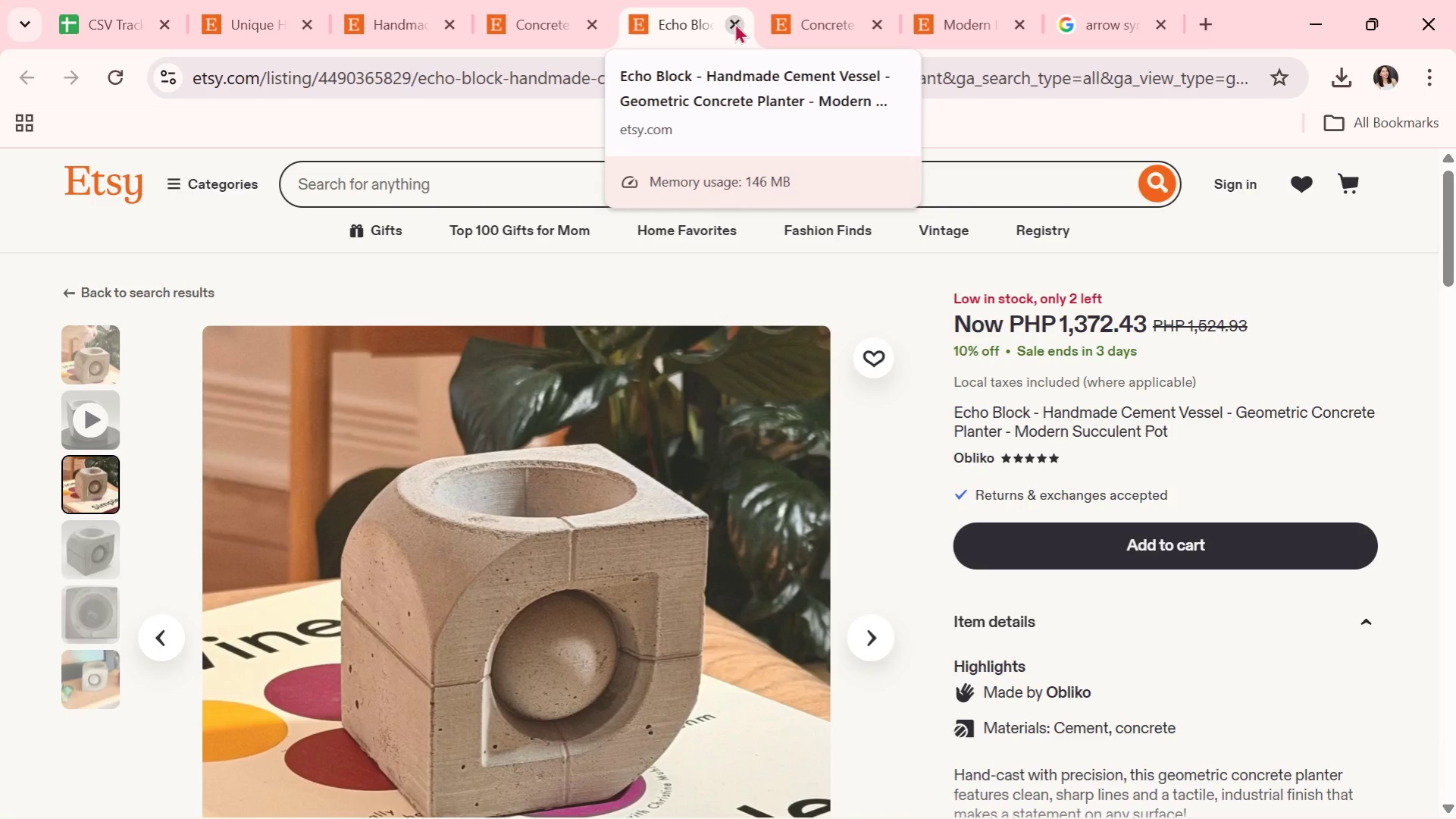 
left_click([734, 23])
 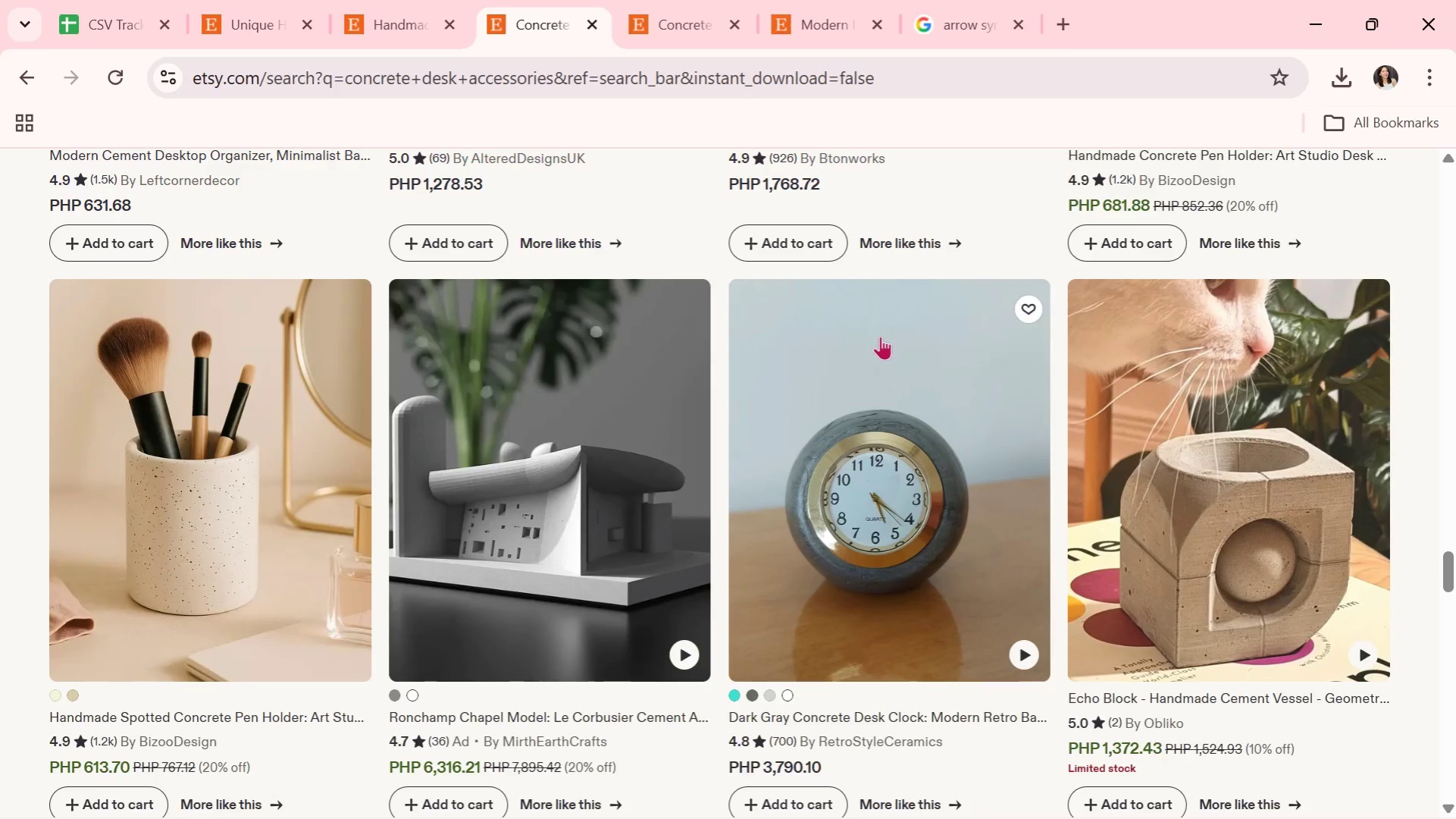 
scroll: coordinate [610, 392], scroll_direction: down, amount: 15.0
 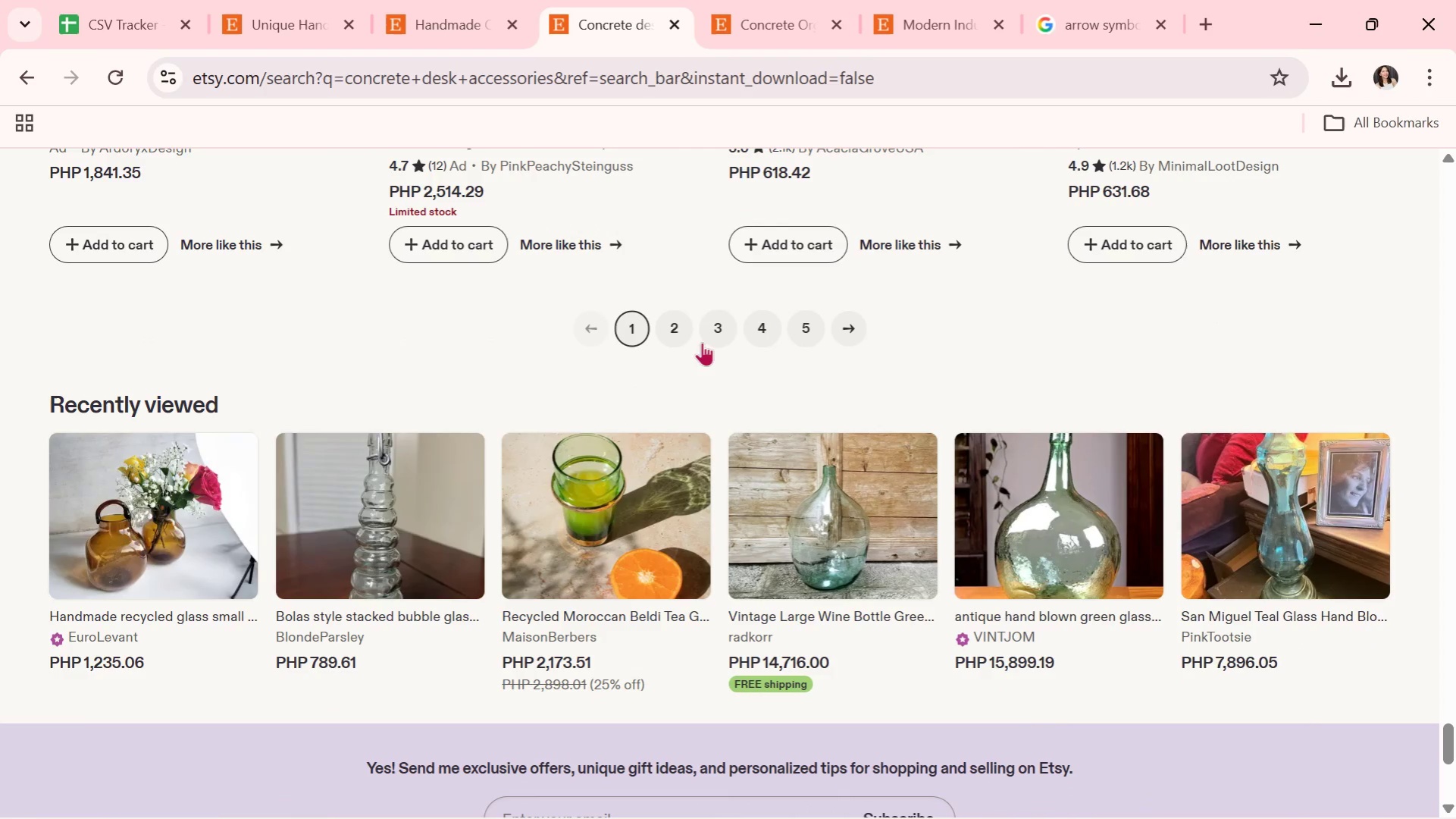 
left_click([683, 334])
 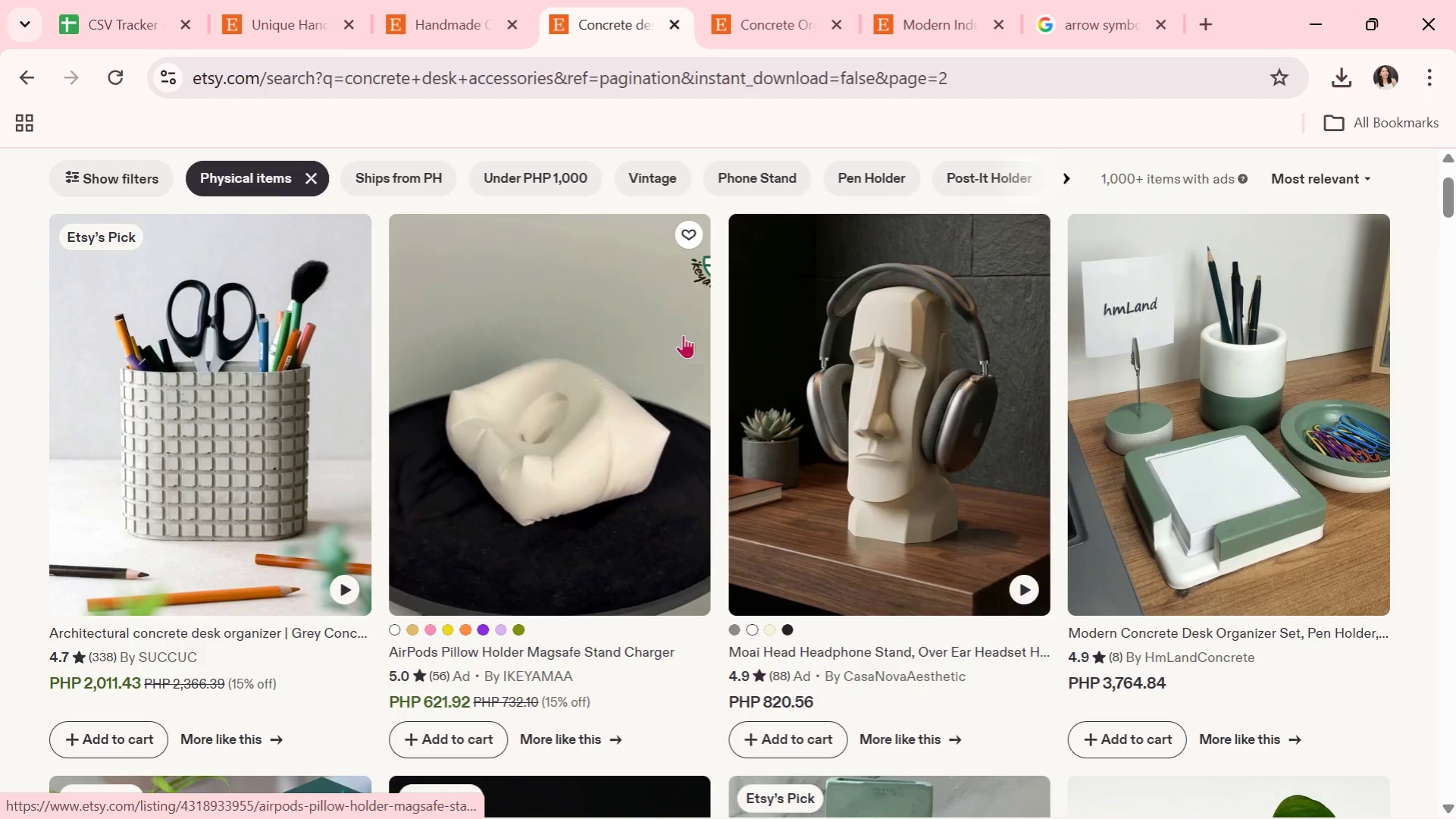 
left_click([845, 483])
 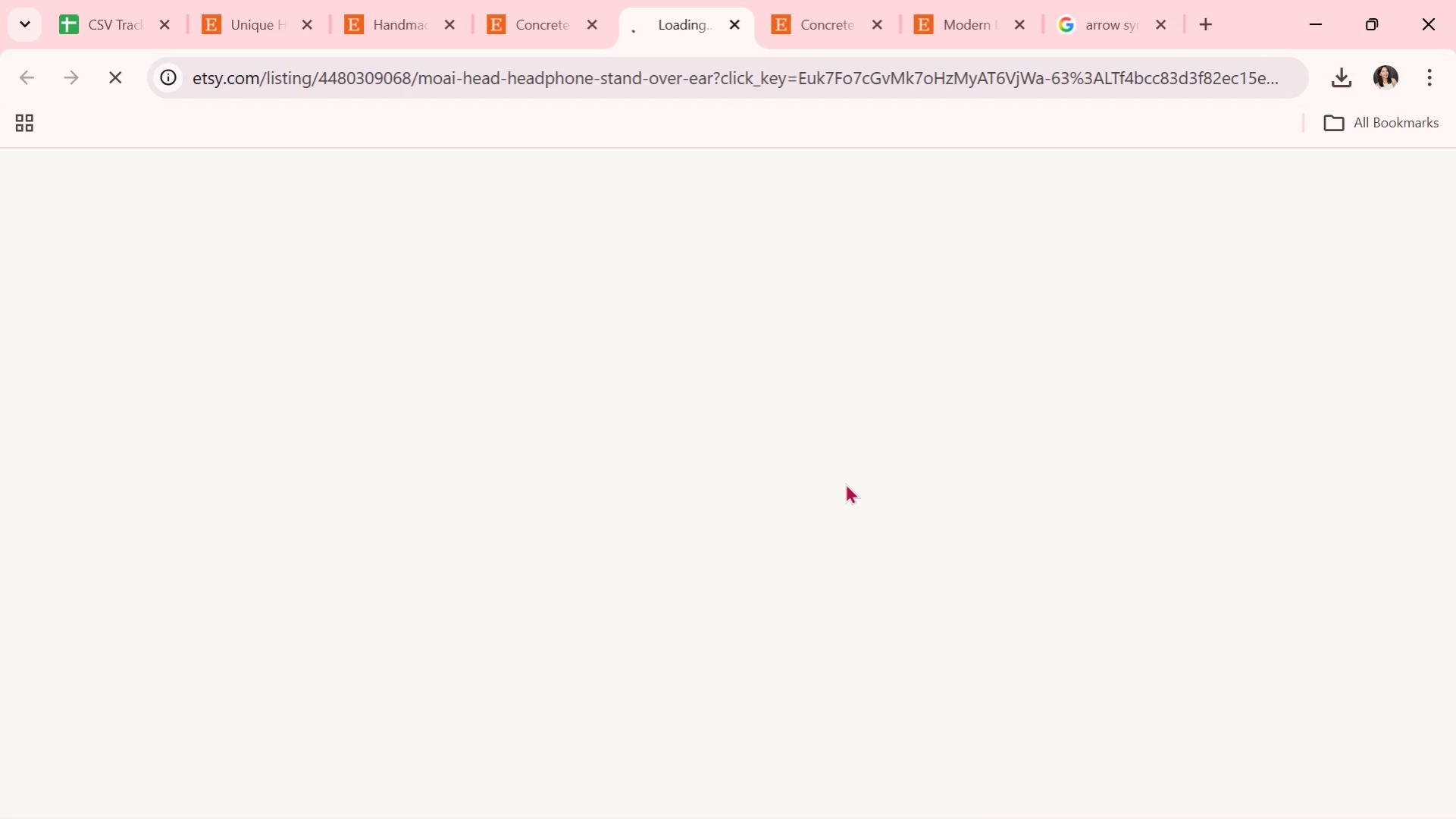 
scroll: coordinate [845, 483], scroll_direction: down, amount: 1.0
 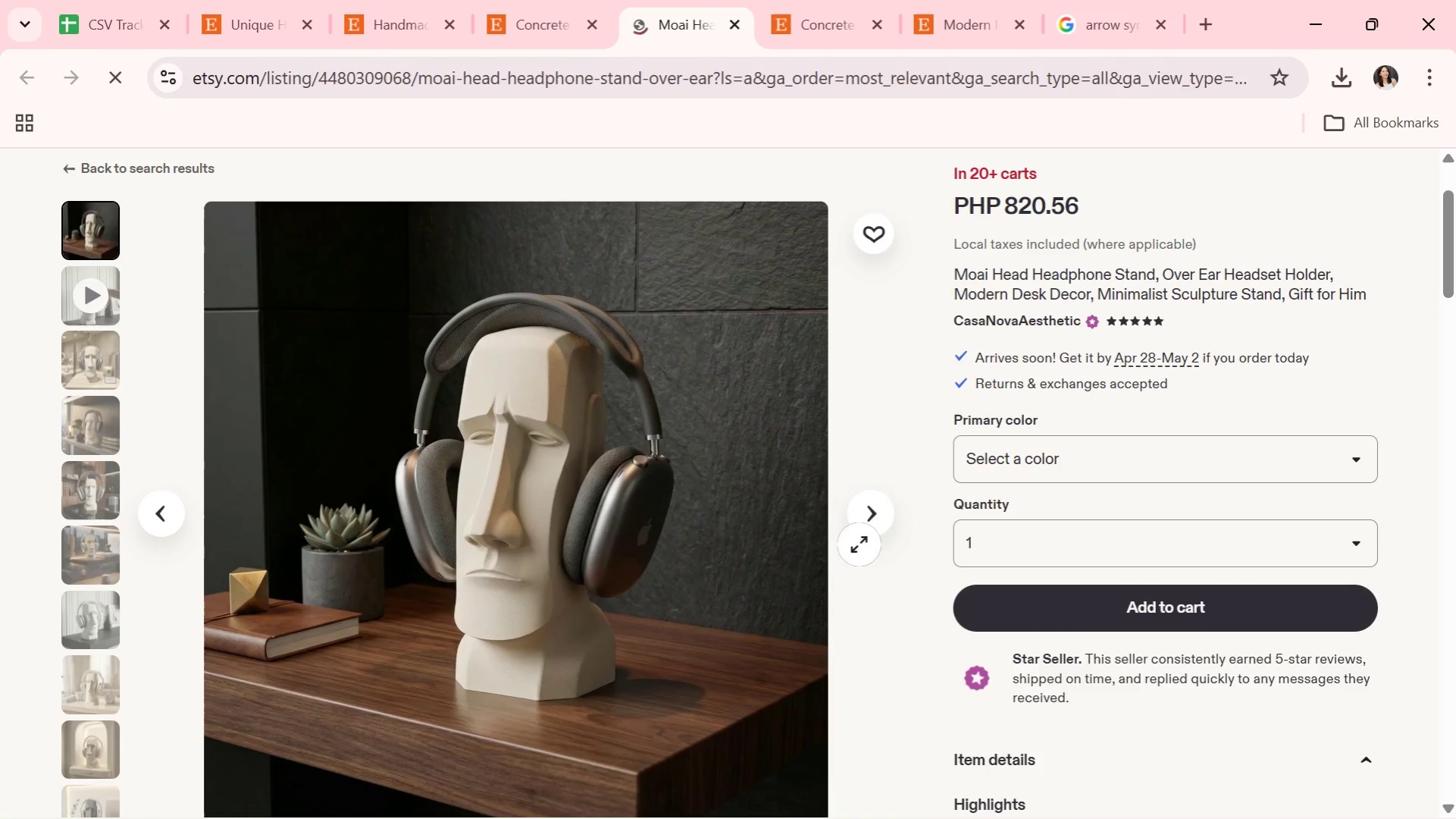 
left_click([868, 520])
 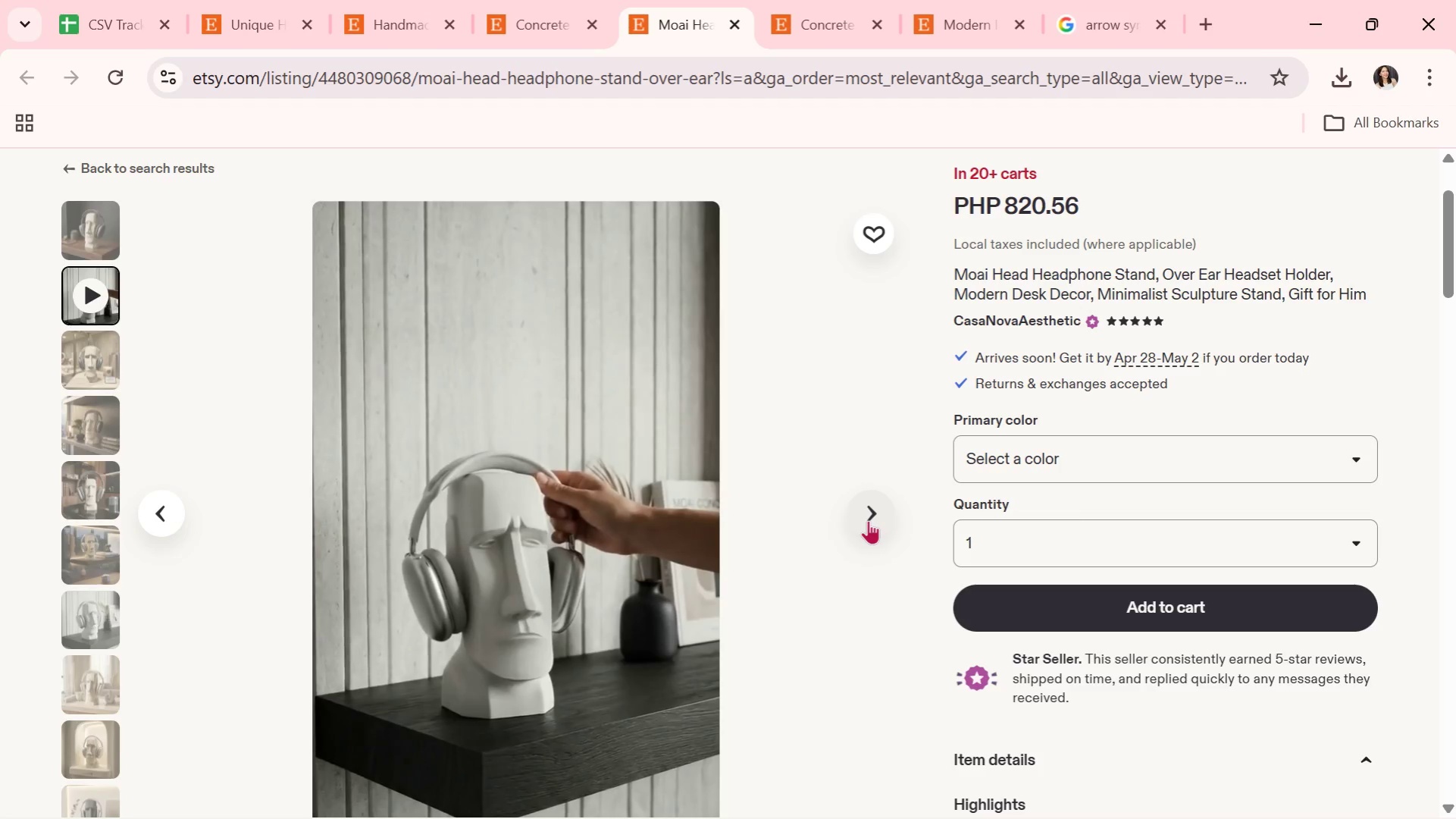 
wait(7.66)
 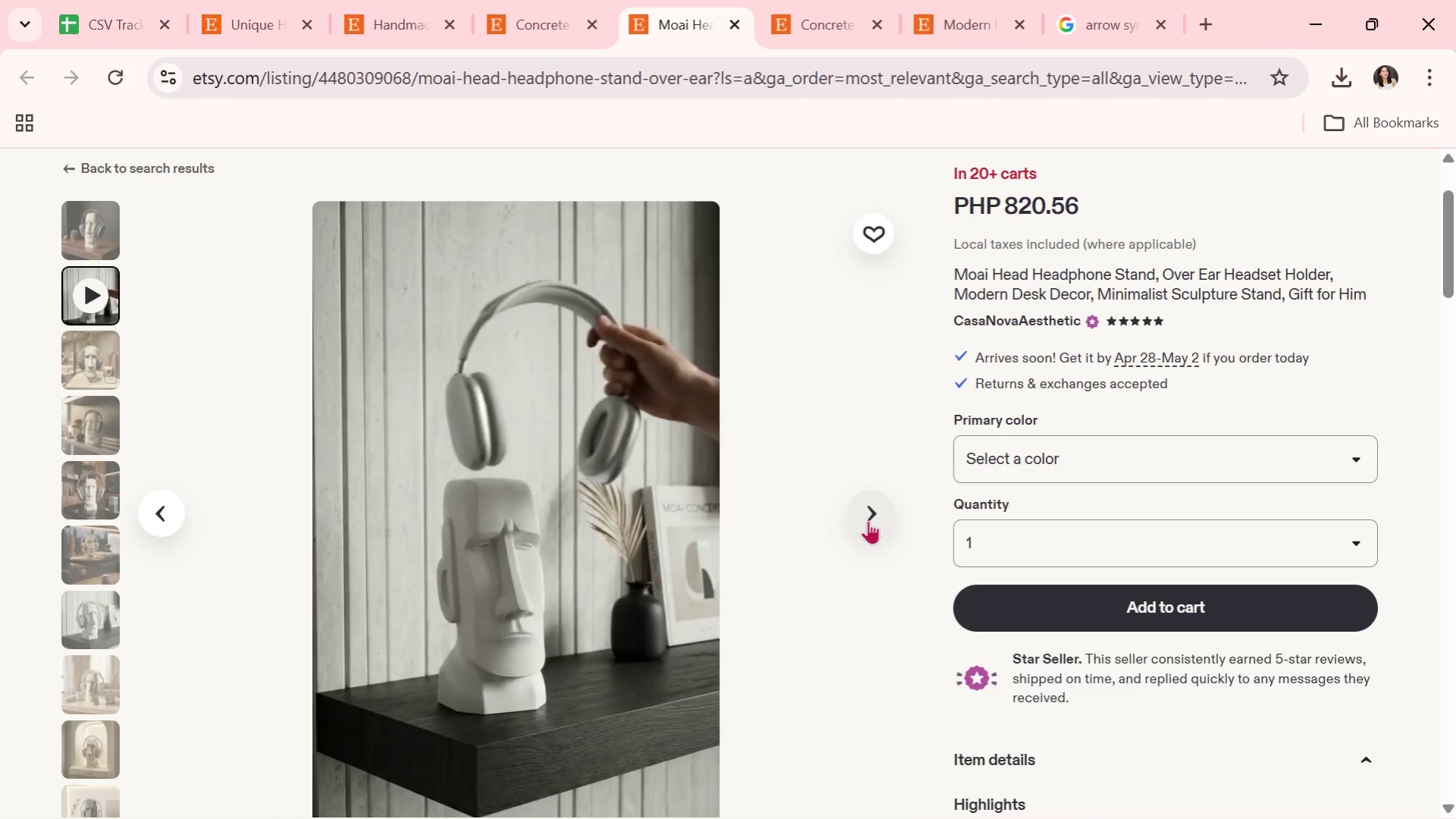 
left_click([868, 520])
 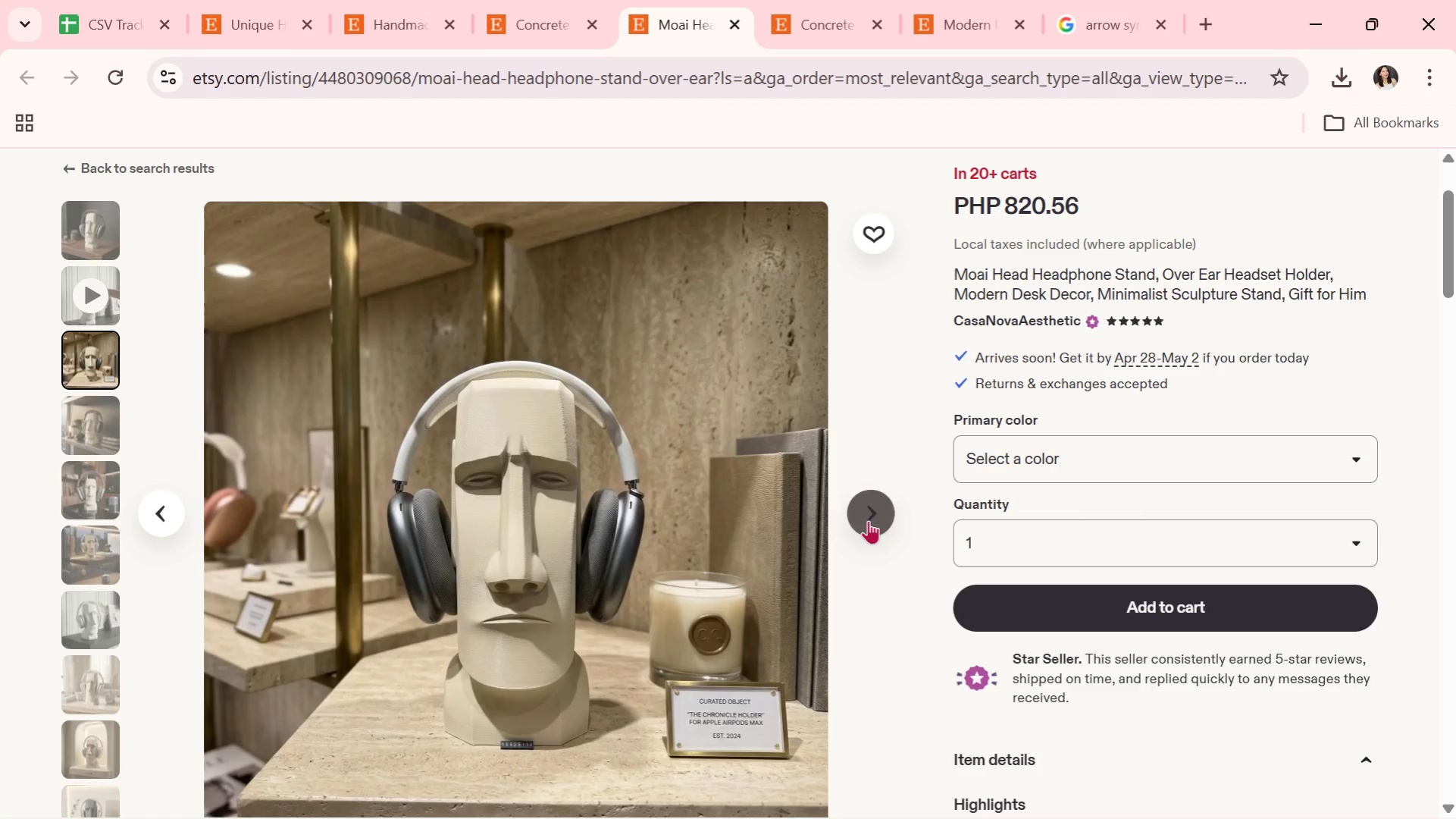 
left_click([868, 520])
 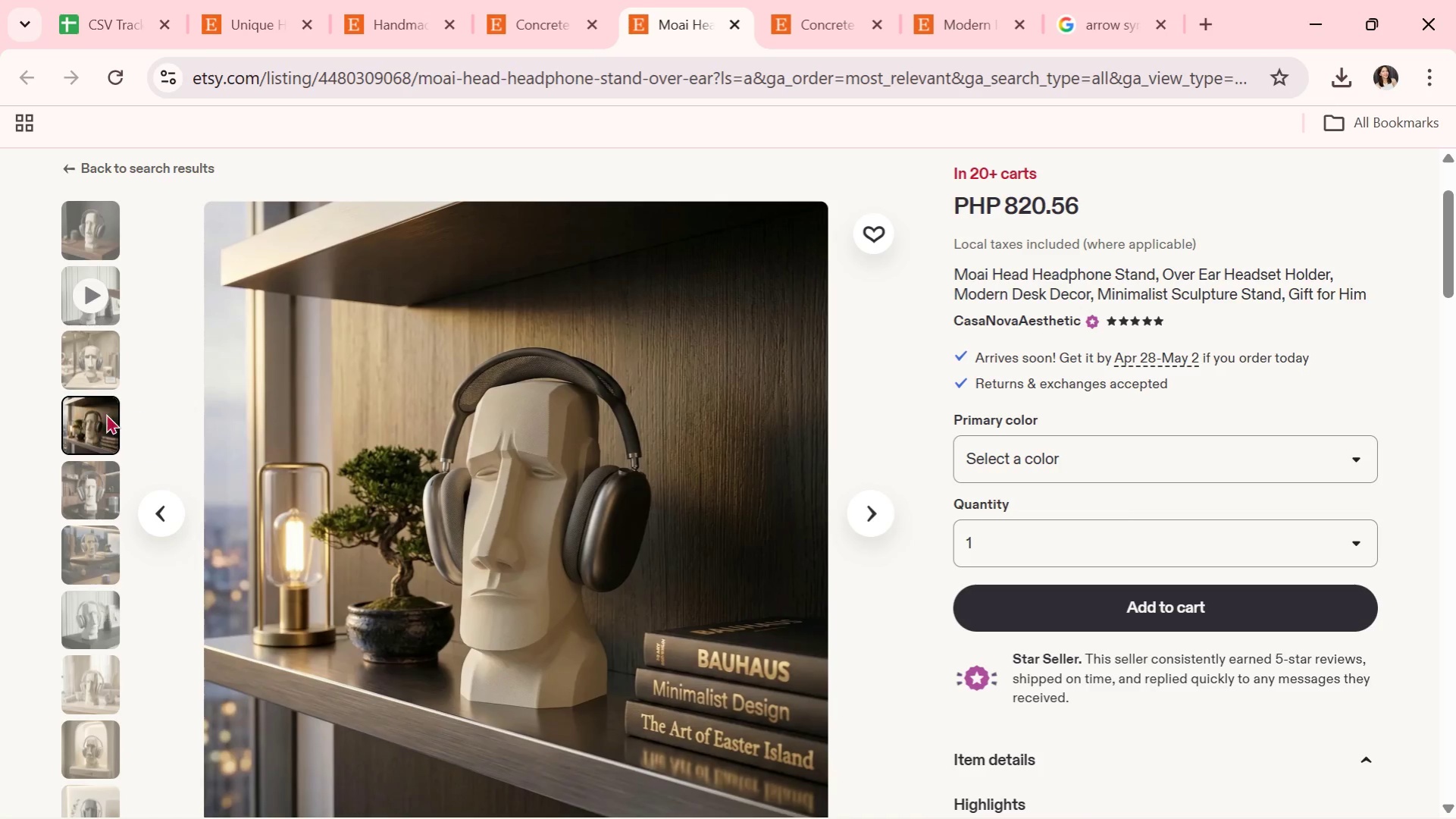 
left_click([87, 298])
 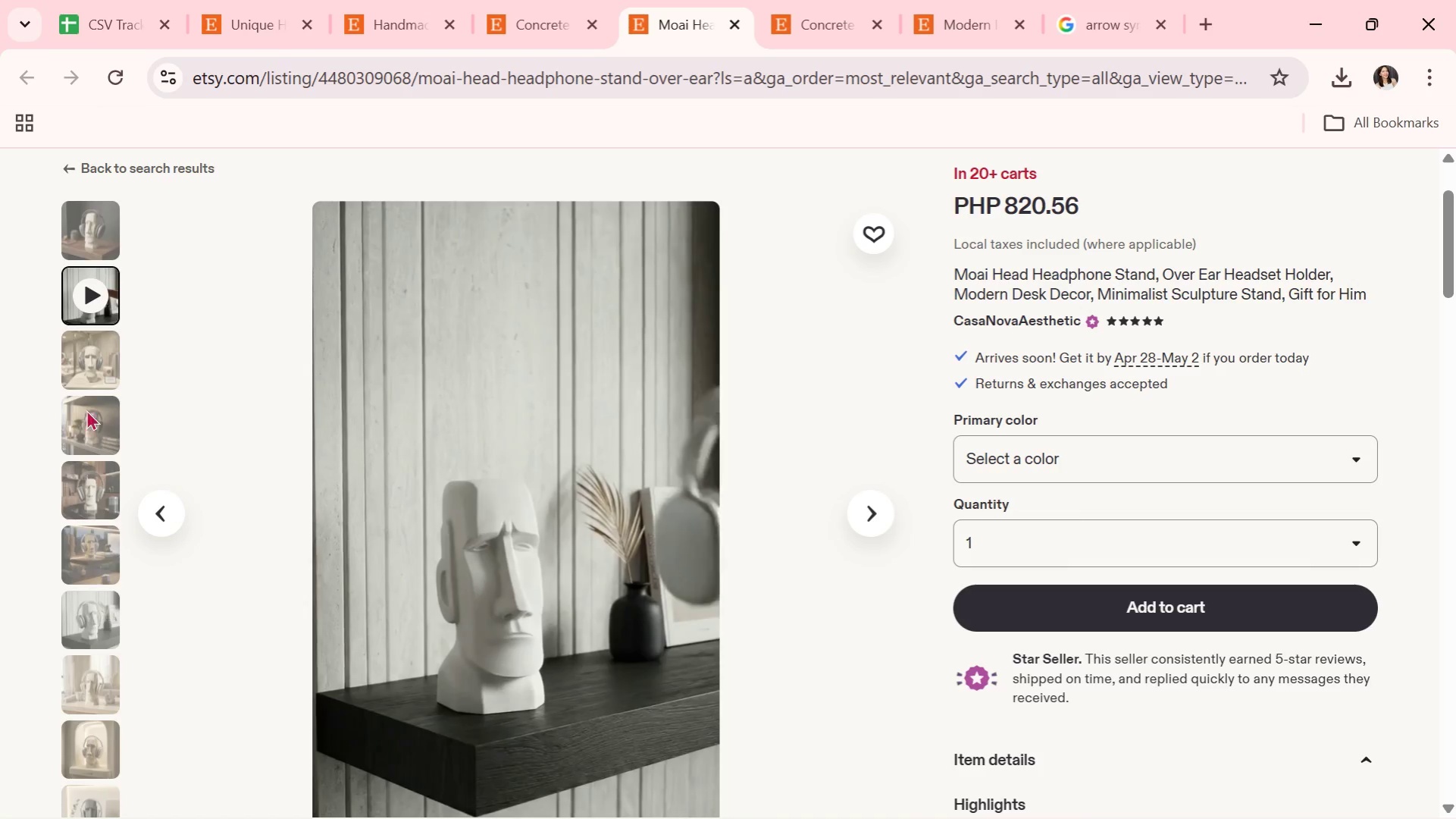 
left_click([97, 353])
 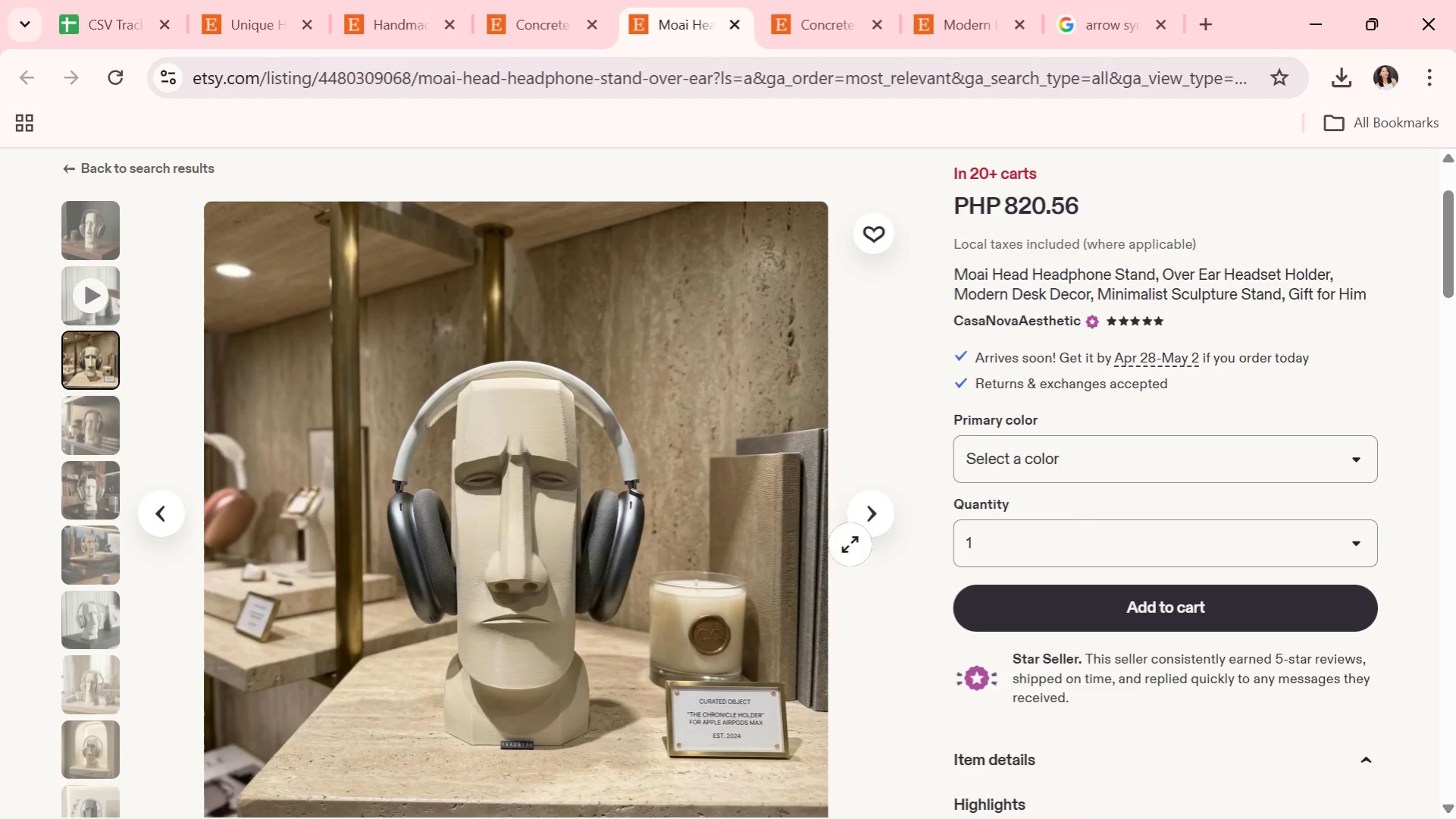 
left_click([863, 526])
 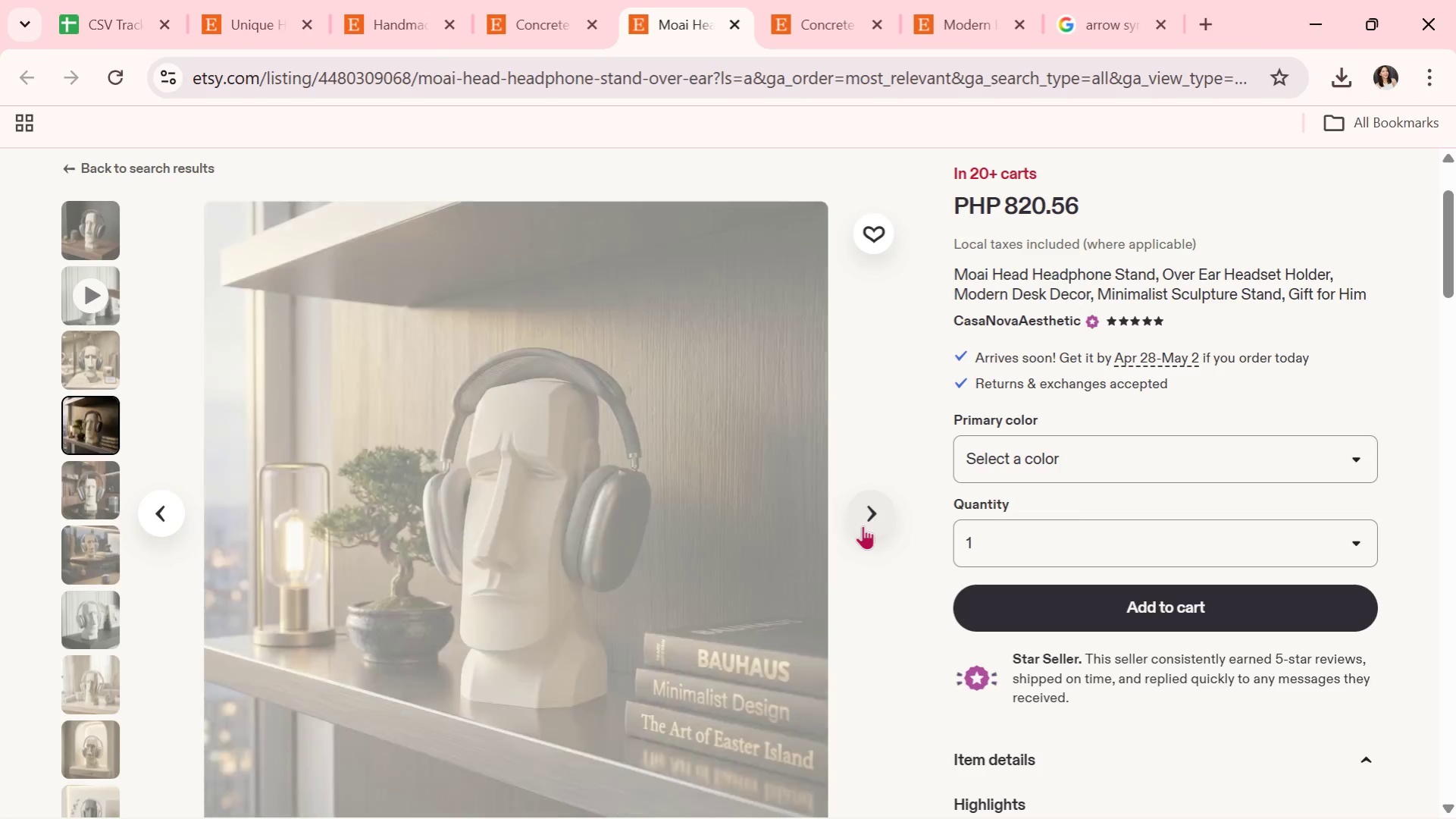 
left_click([863, 526])
 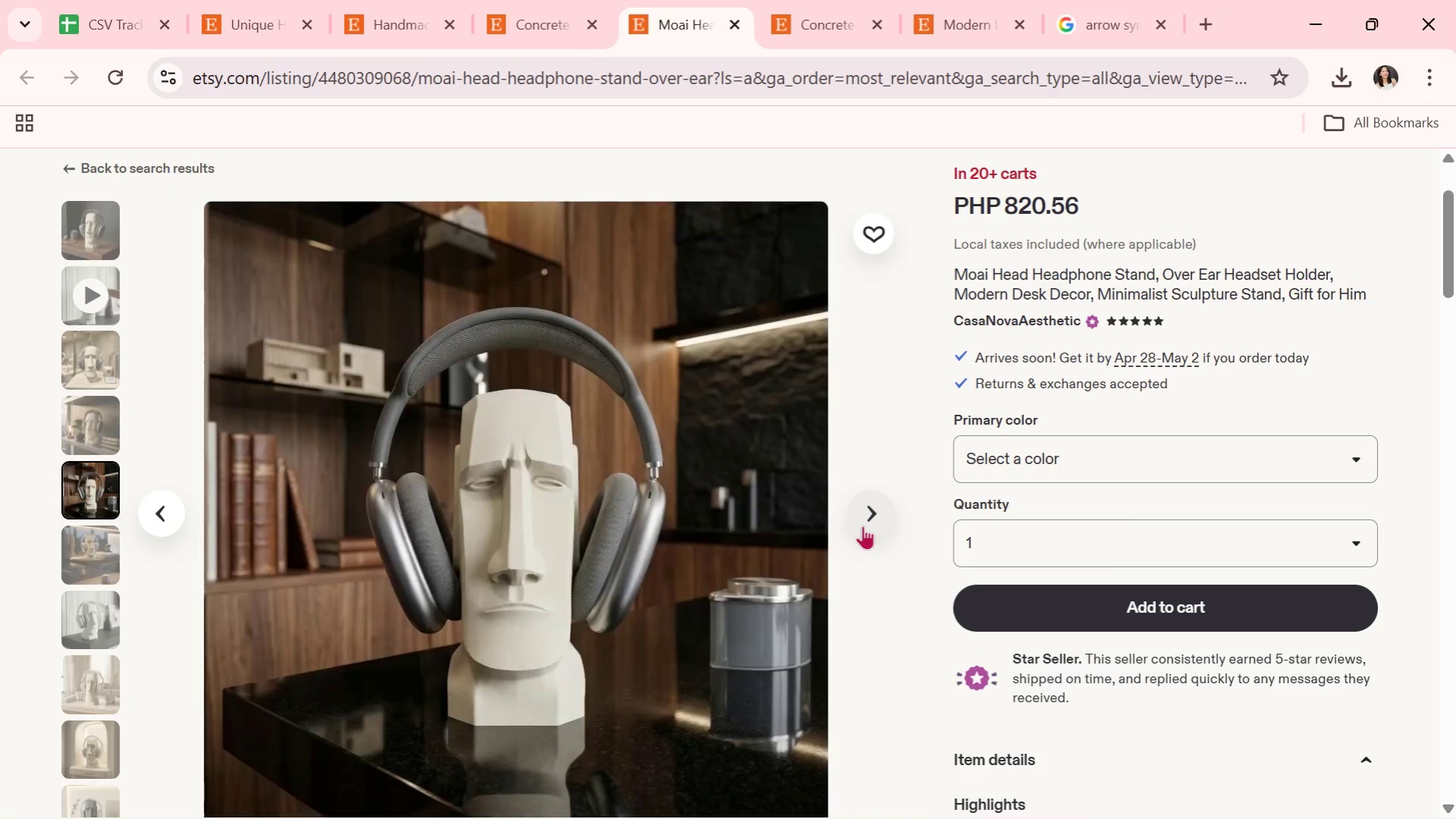 
left_click([863, 526])
 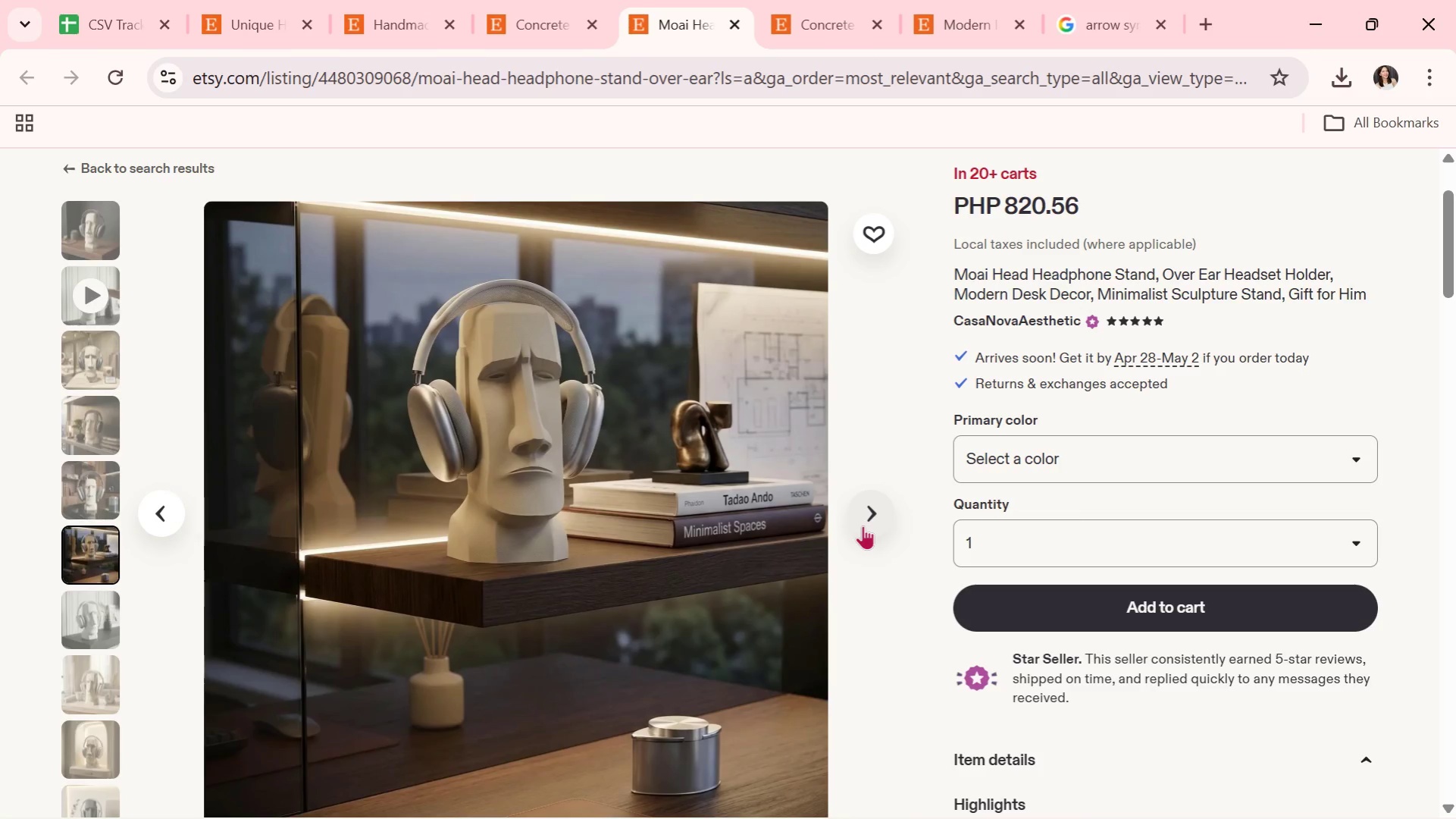 
wait(5.59)
 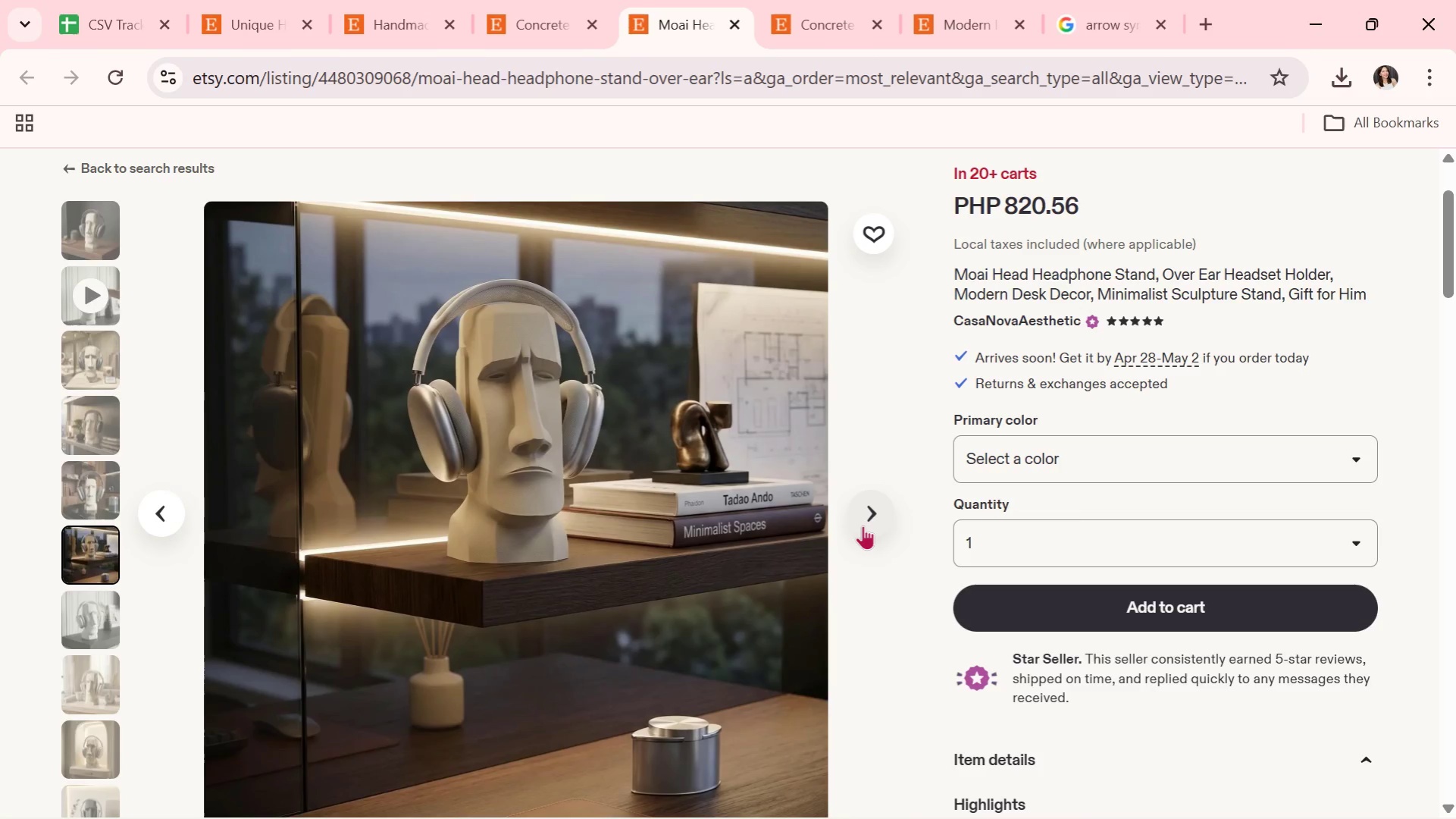 
left_click([863, 526])
 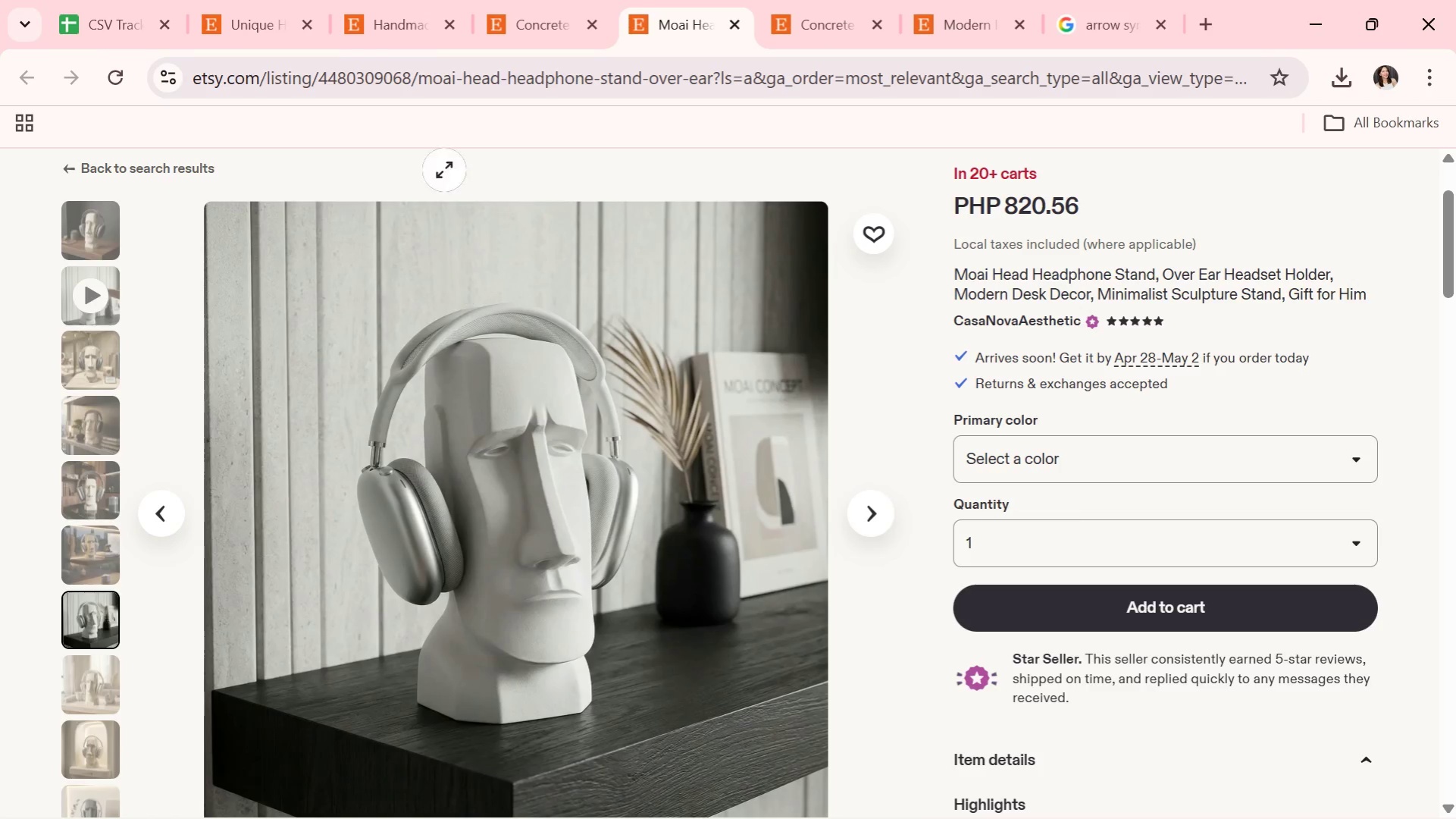 
scroll: coordinate [709, 394], scroll_direction: down, amount: 10.0
 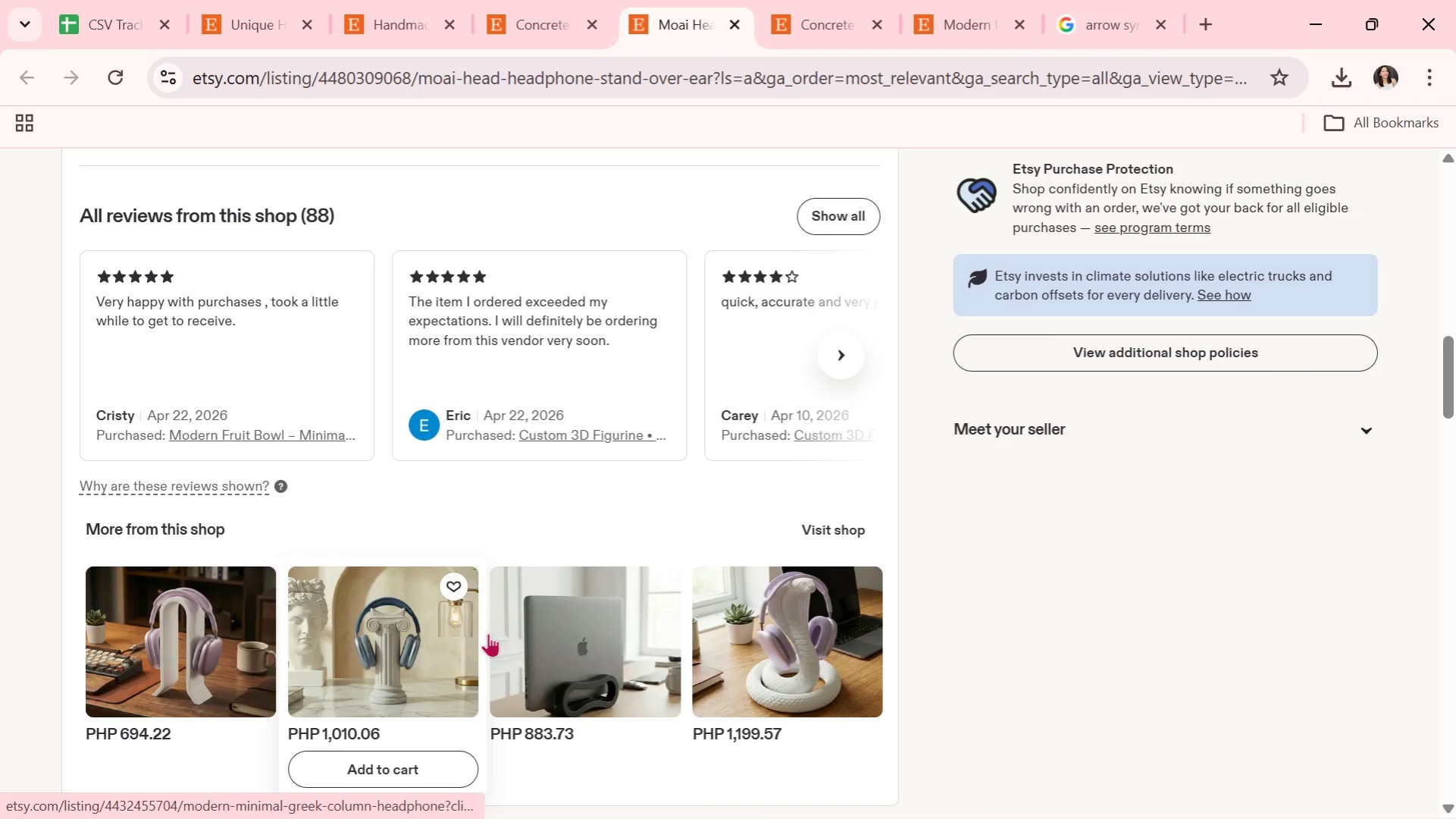 
left_click([817, 646])
 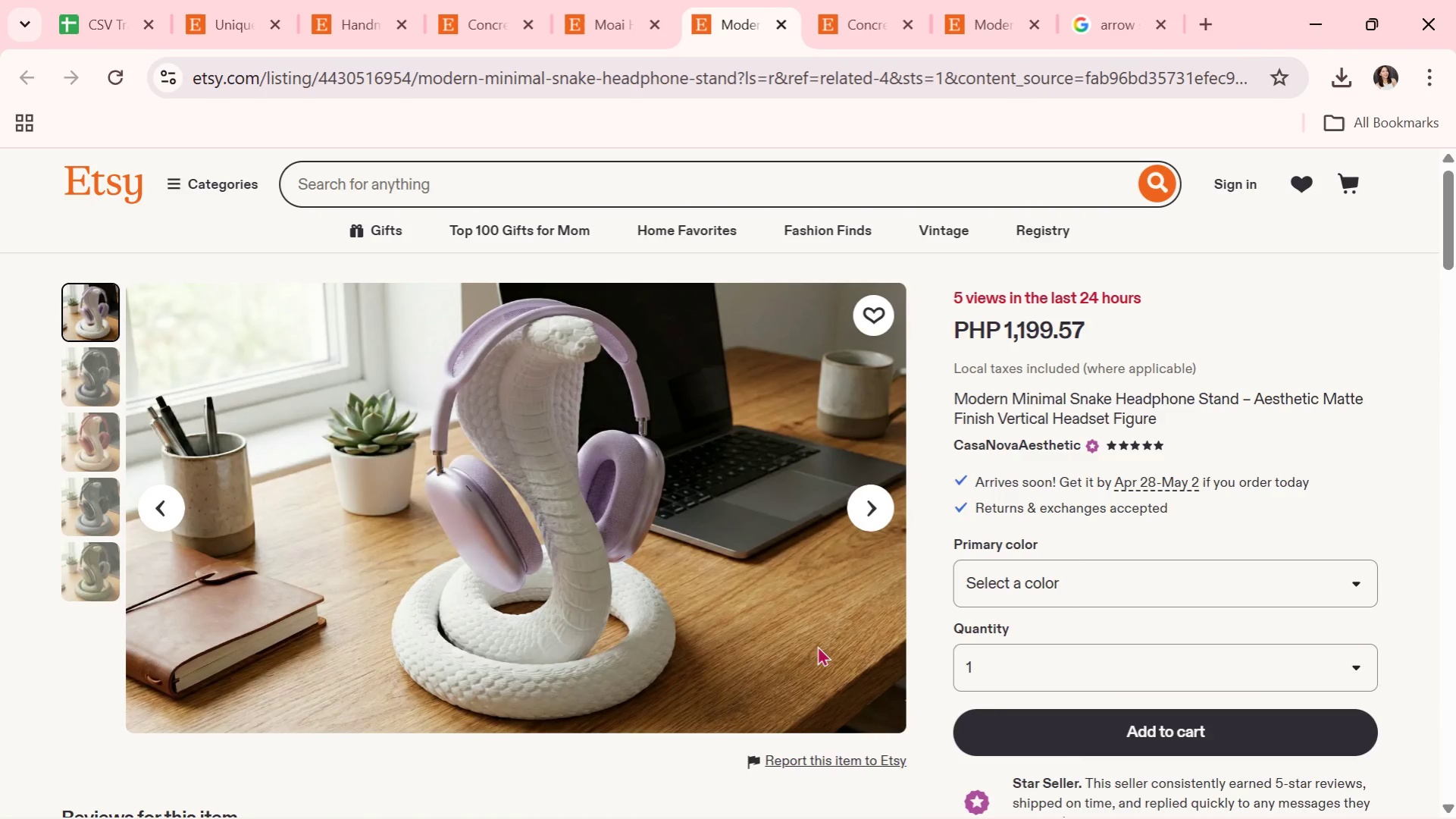 
wait(24.56)
 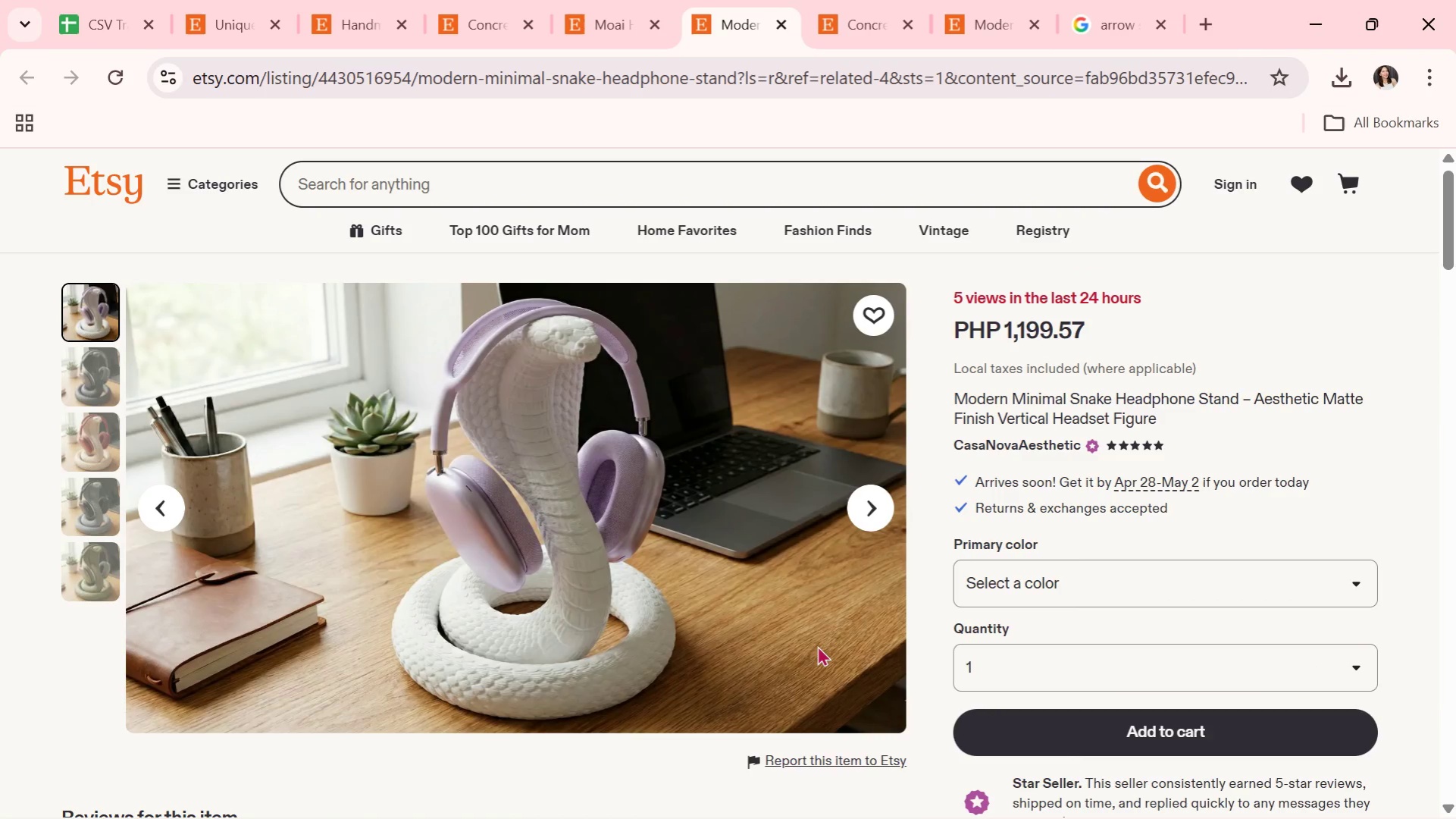 
left_click([863, 498])
 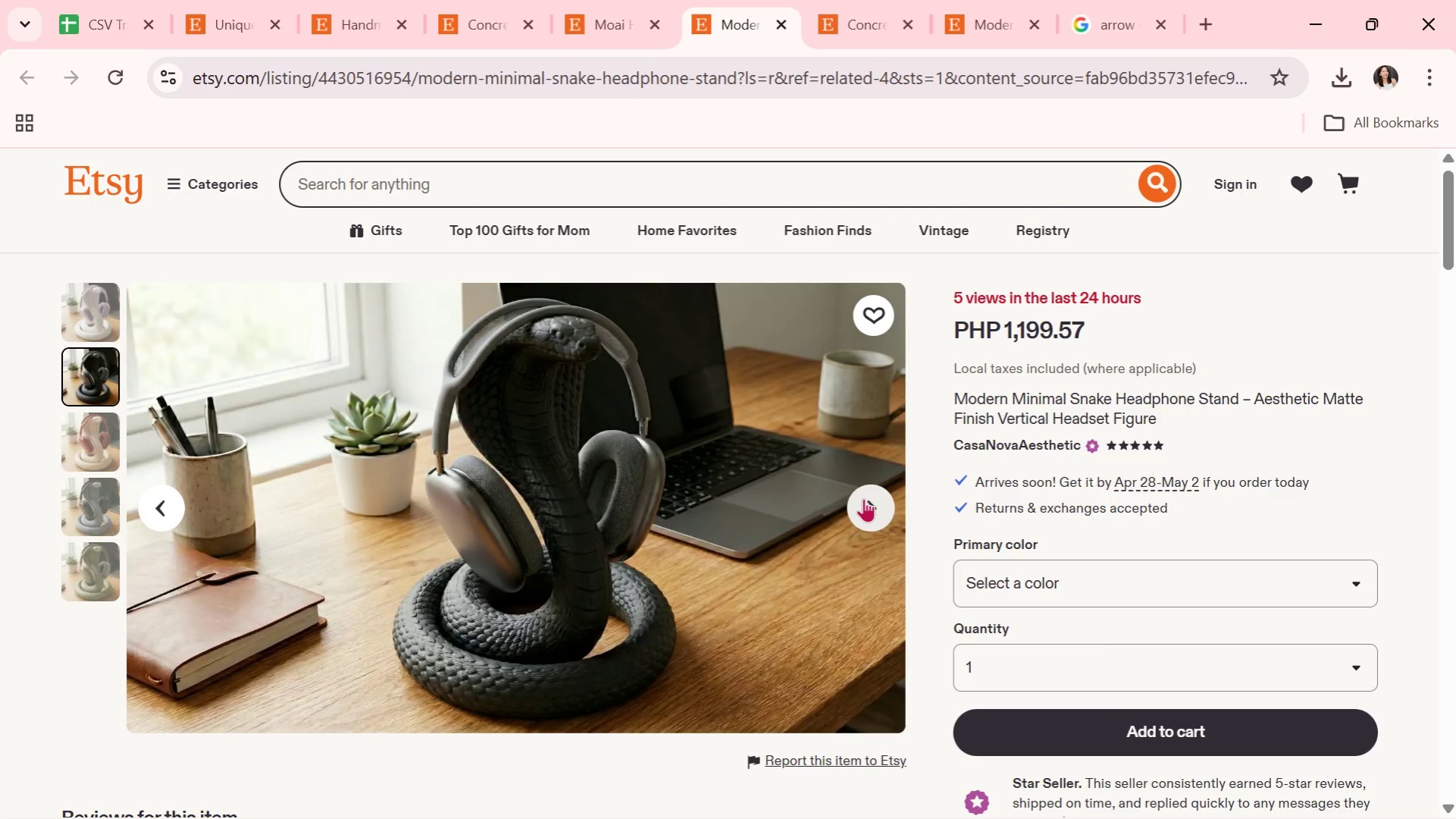 
wait(11.56)
 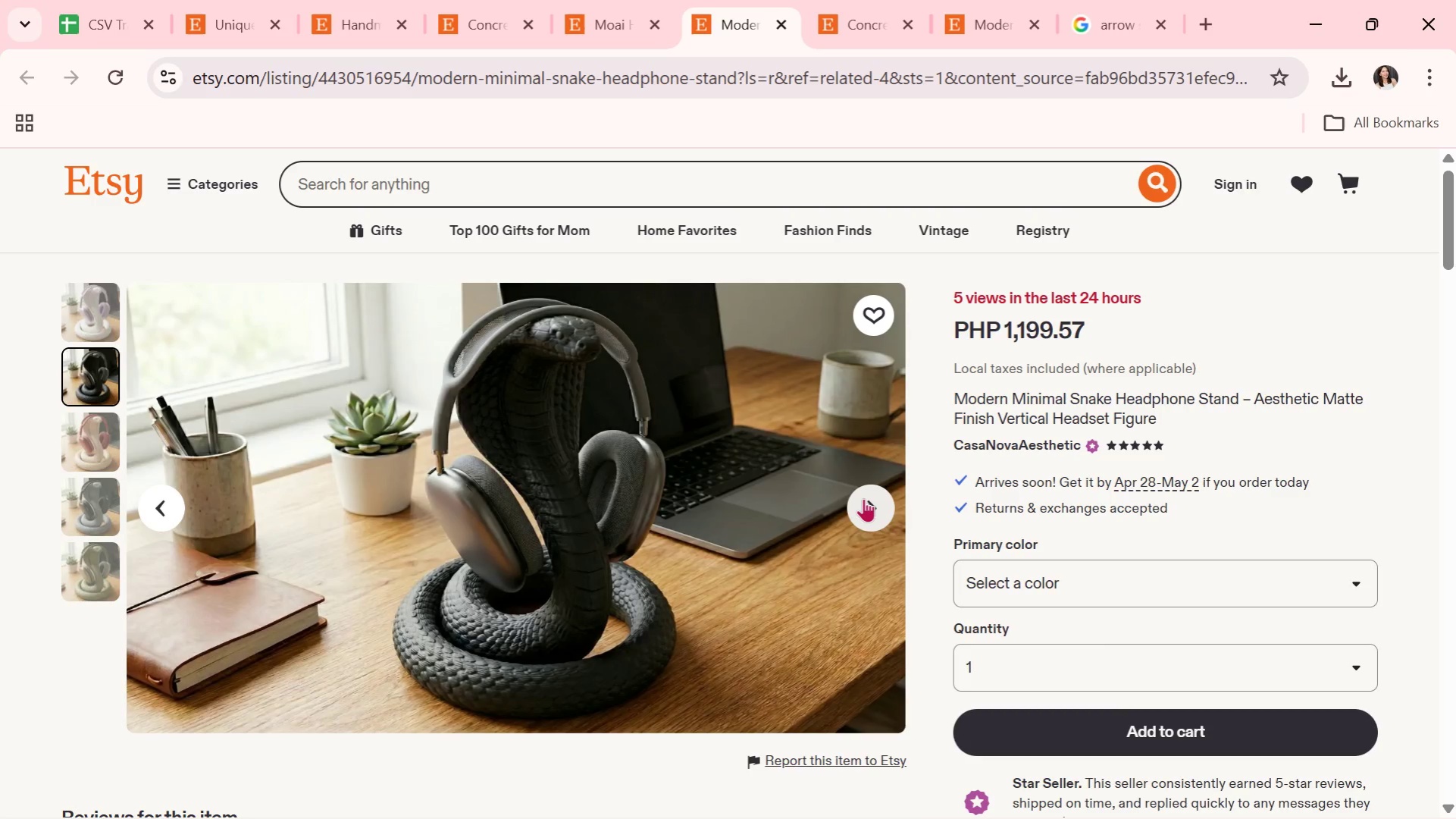 
left_click([862, 505])
 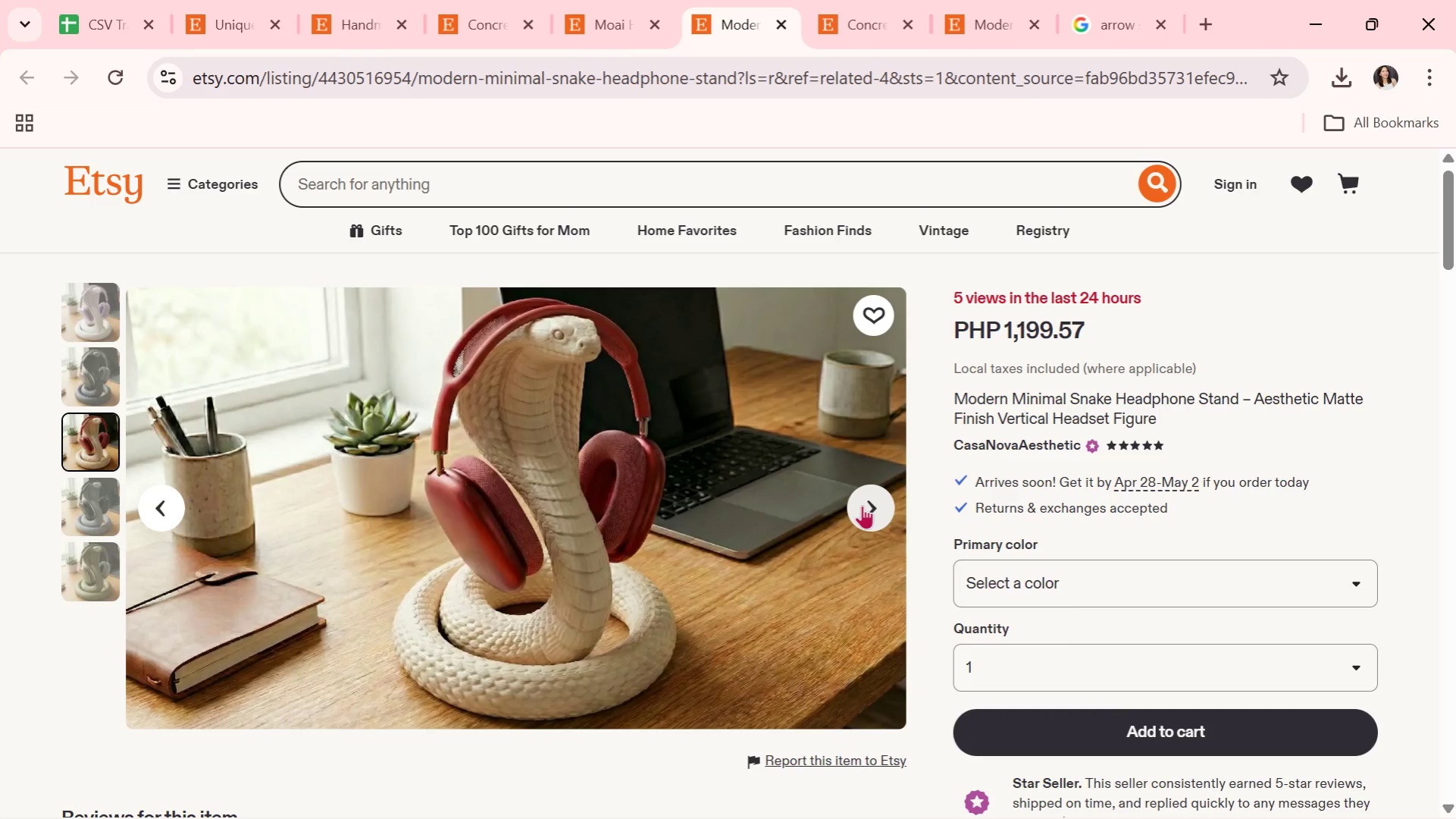 
wait(9.56)
 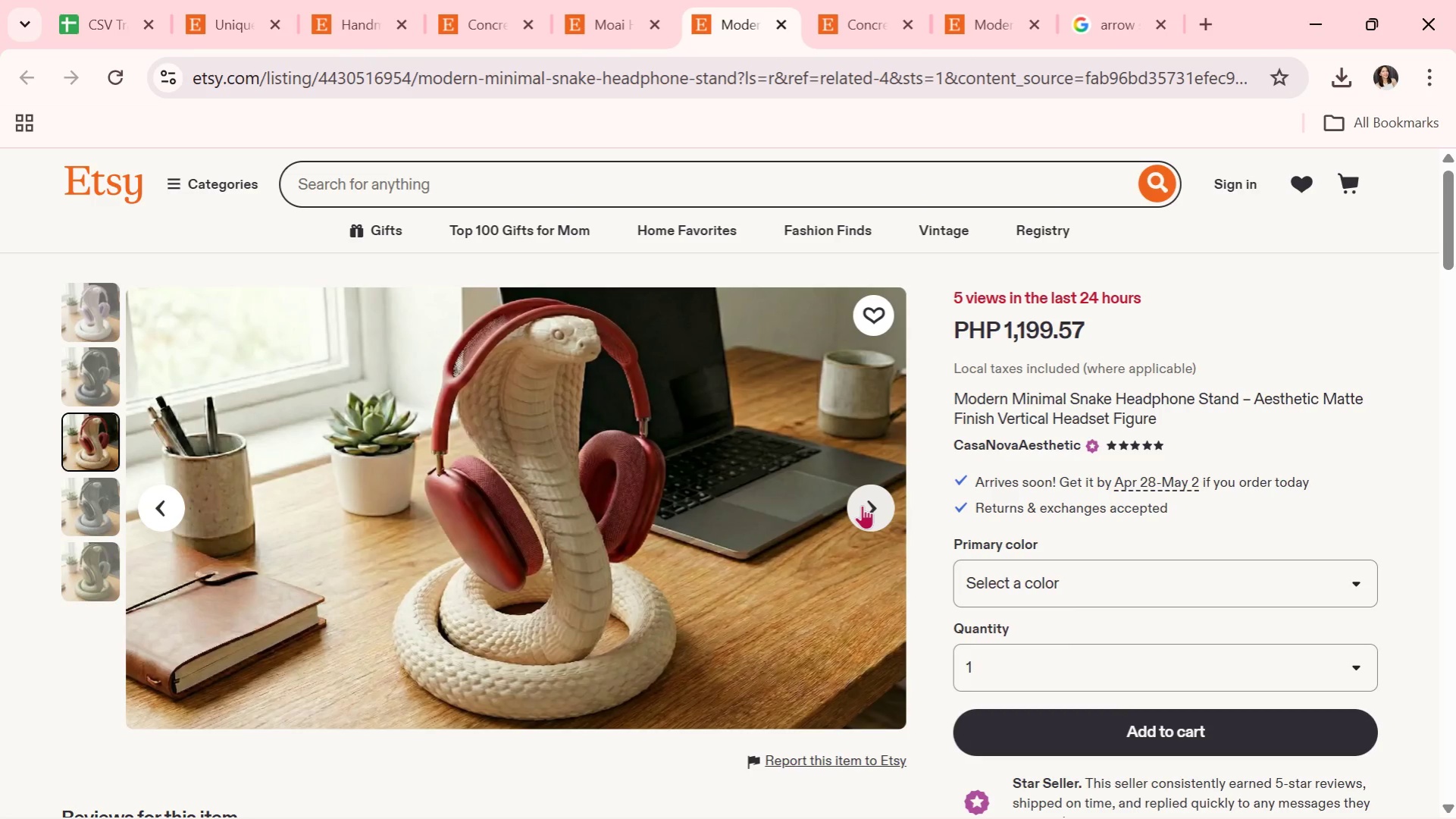 
left_click([782, 20])
 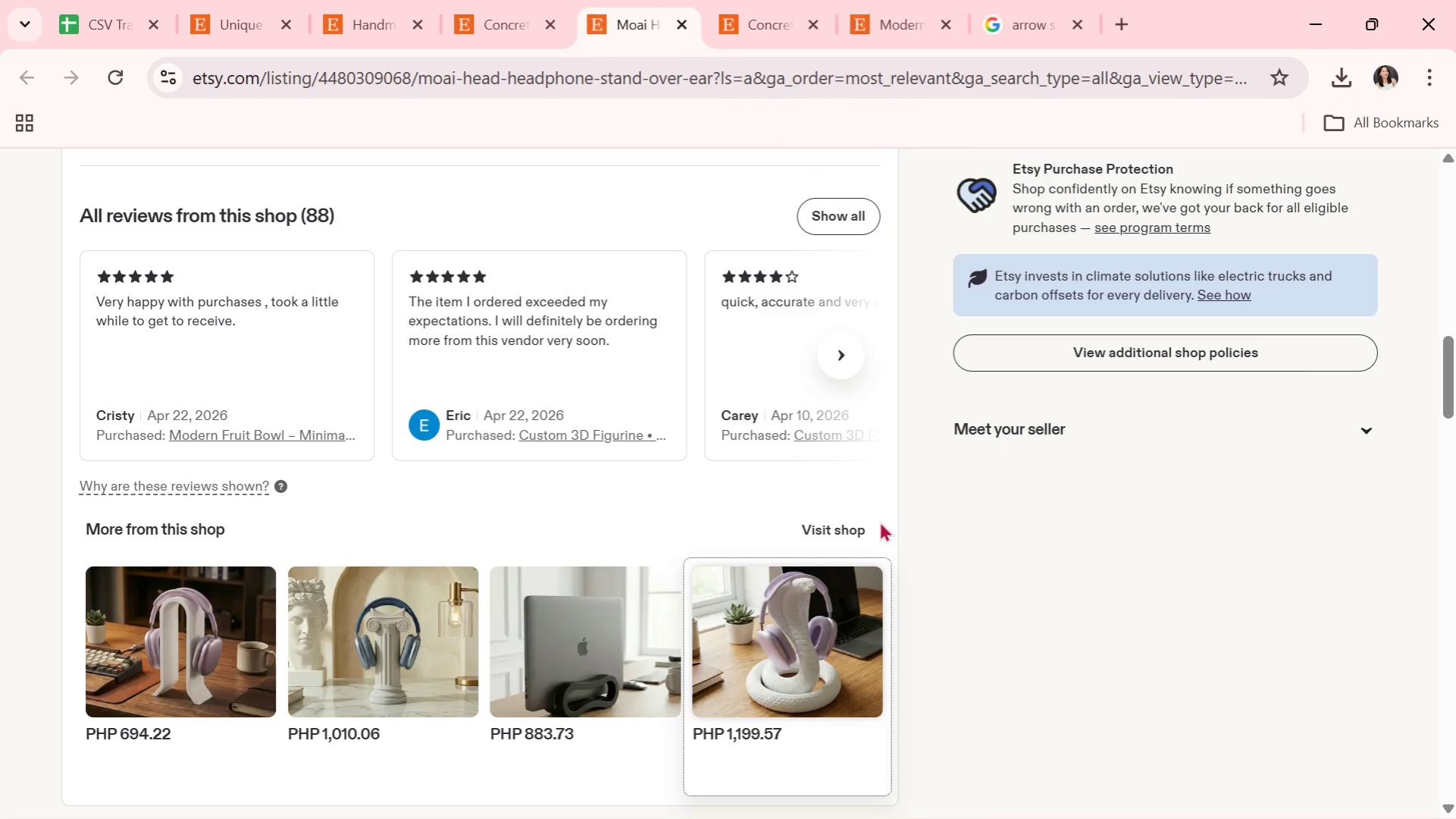 
scroll: coordinate [892, 514], scroll_direction: down, amount: 7.0
 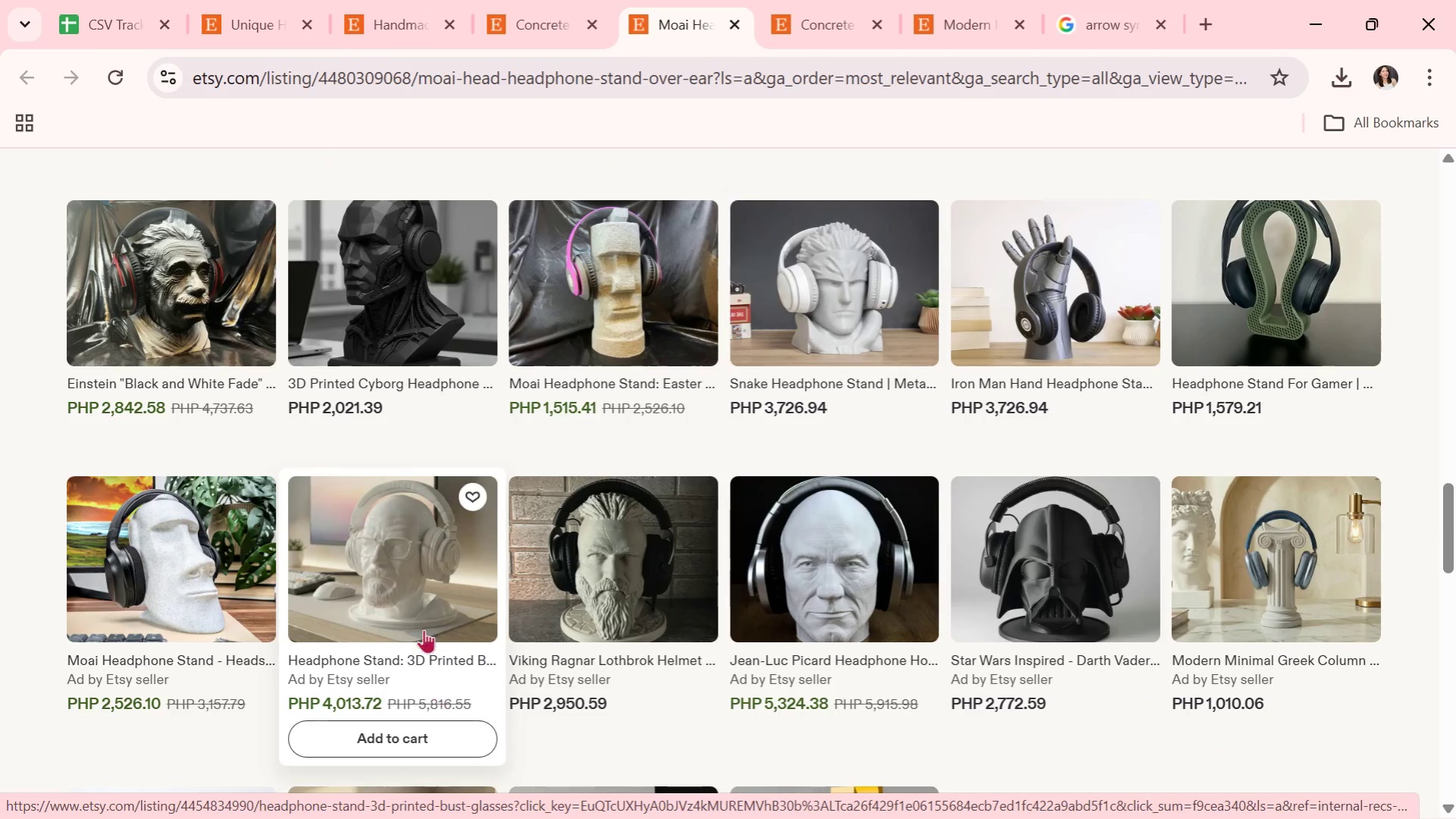 
left_click([407, 590])
 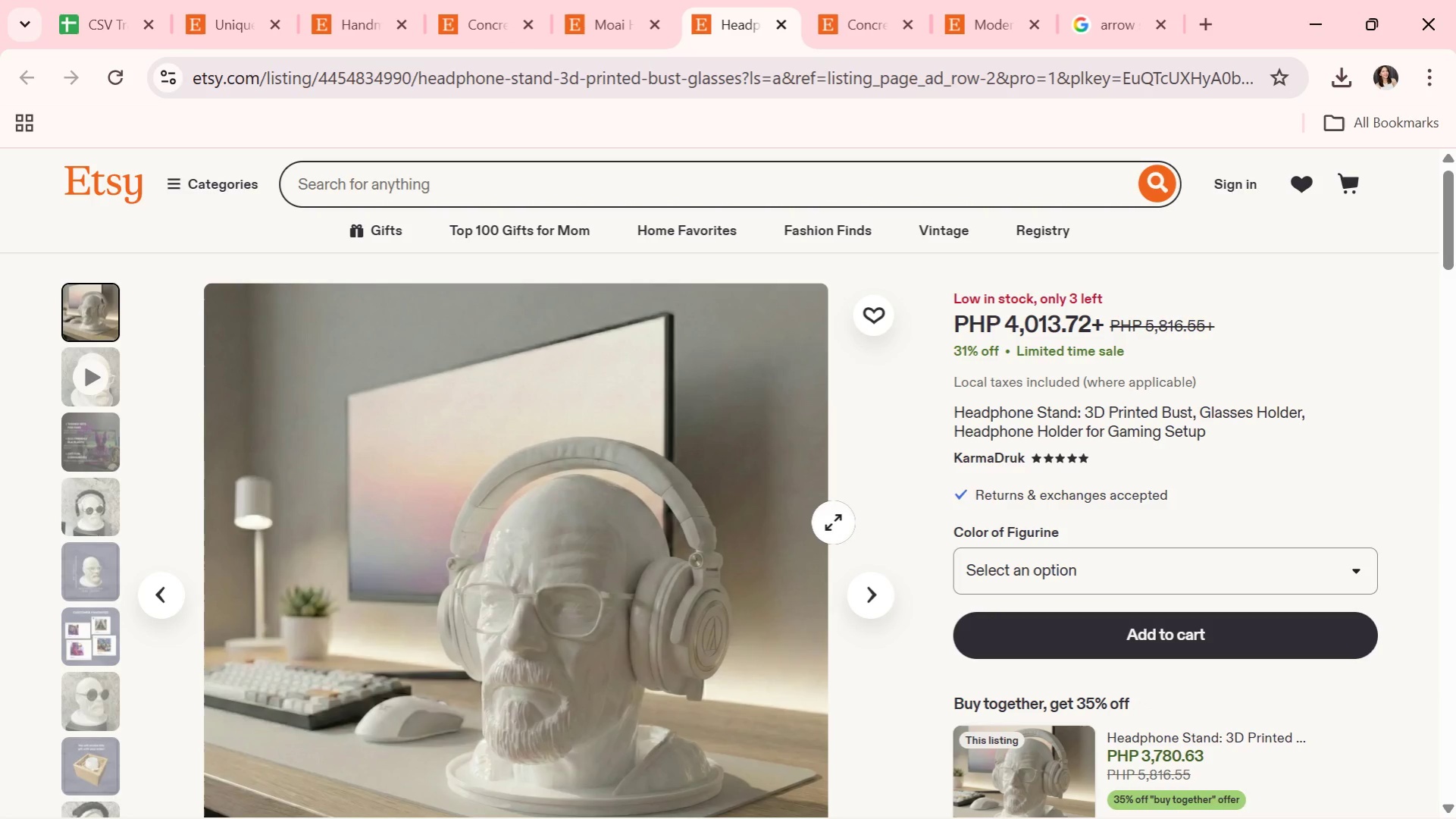 
wait(6.17)
 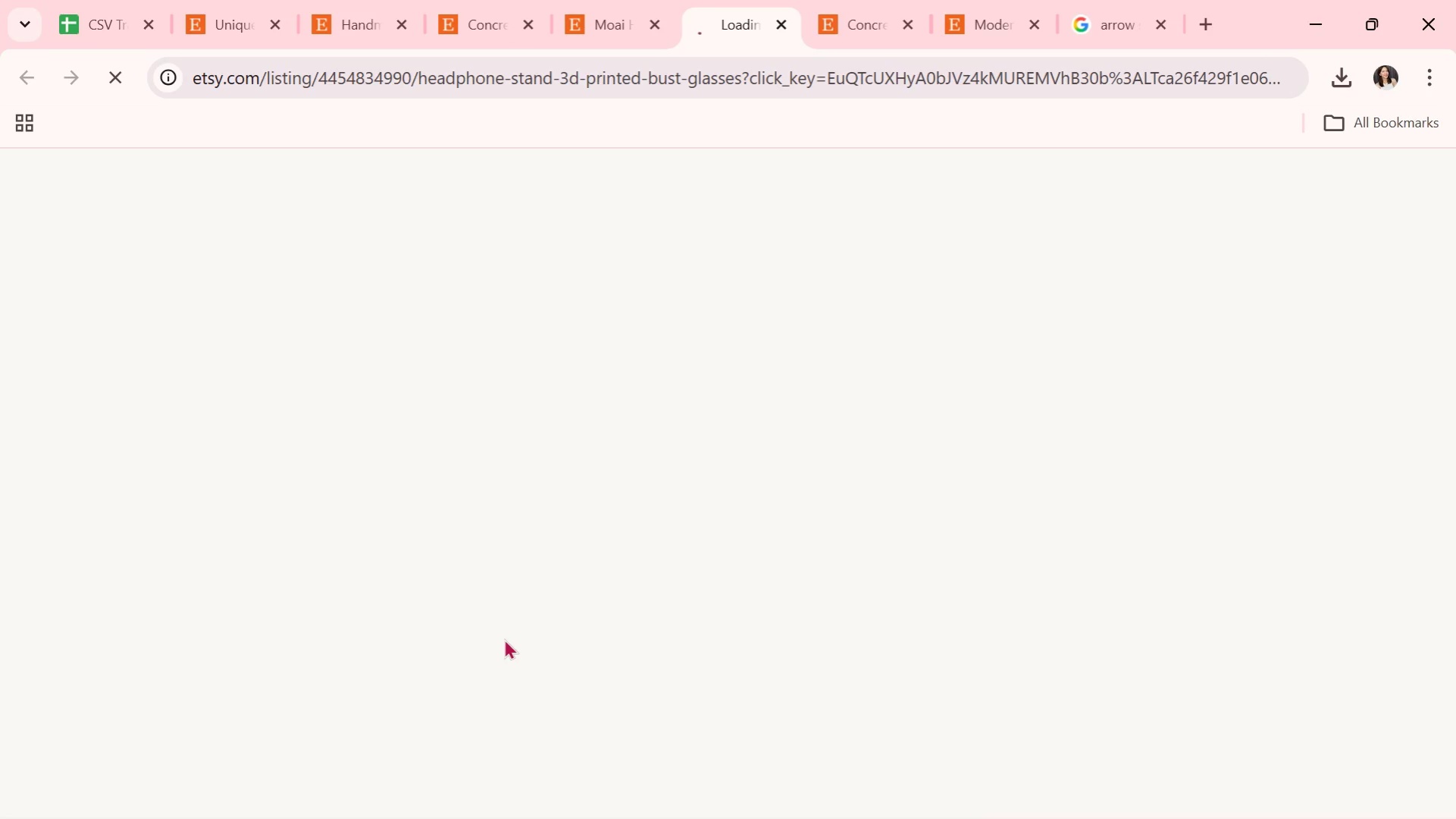 
scroll: coordinate [889, 503], scroll_direction: down, amount: 1.0
 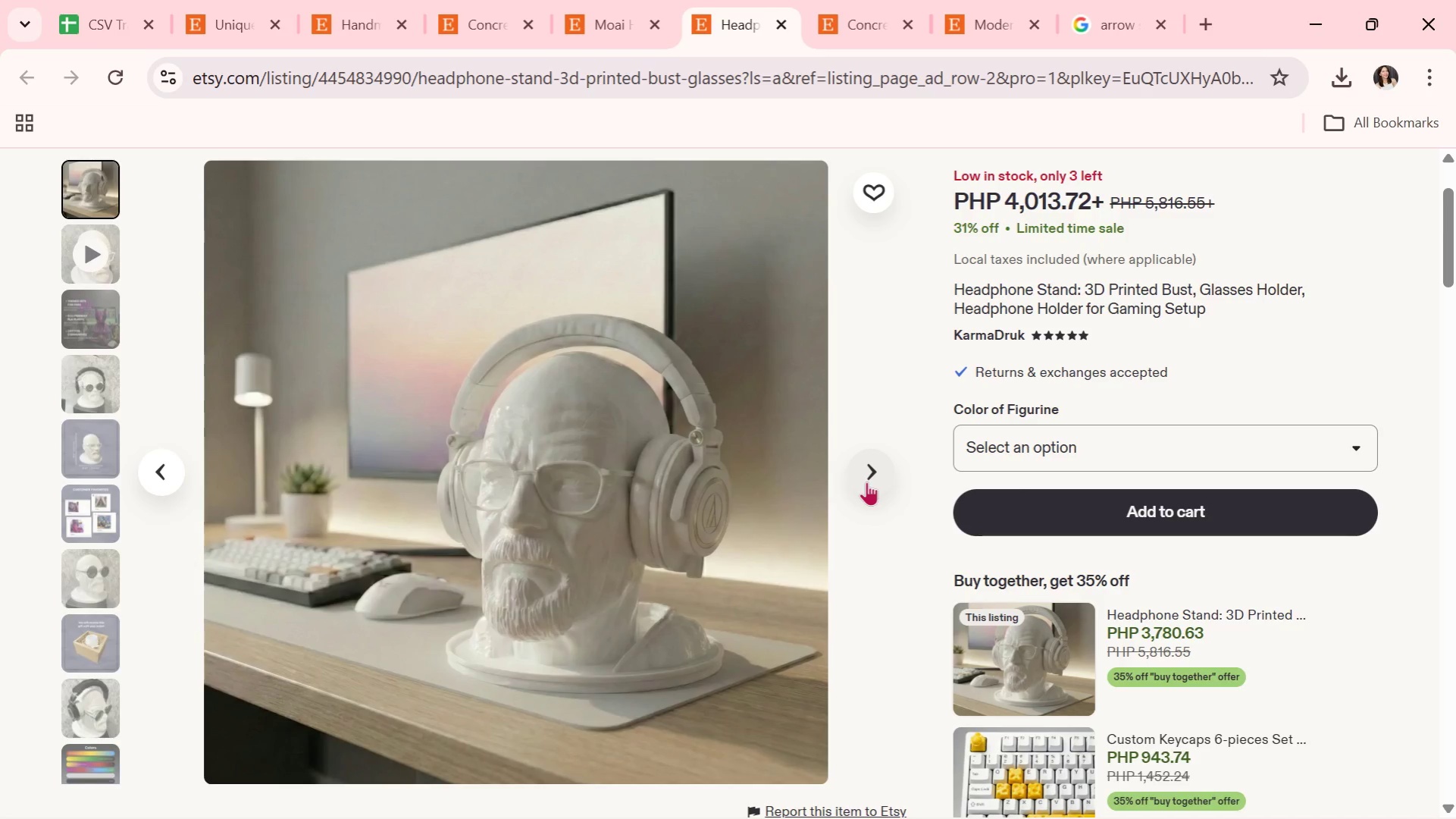 
wait(5.69)
 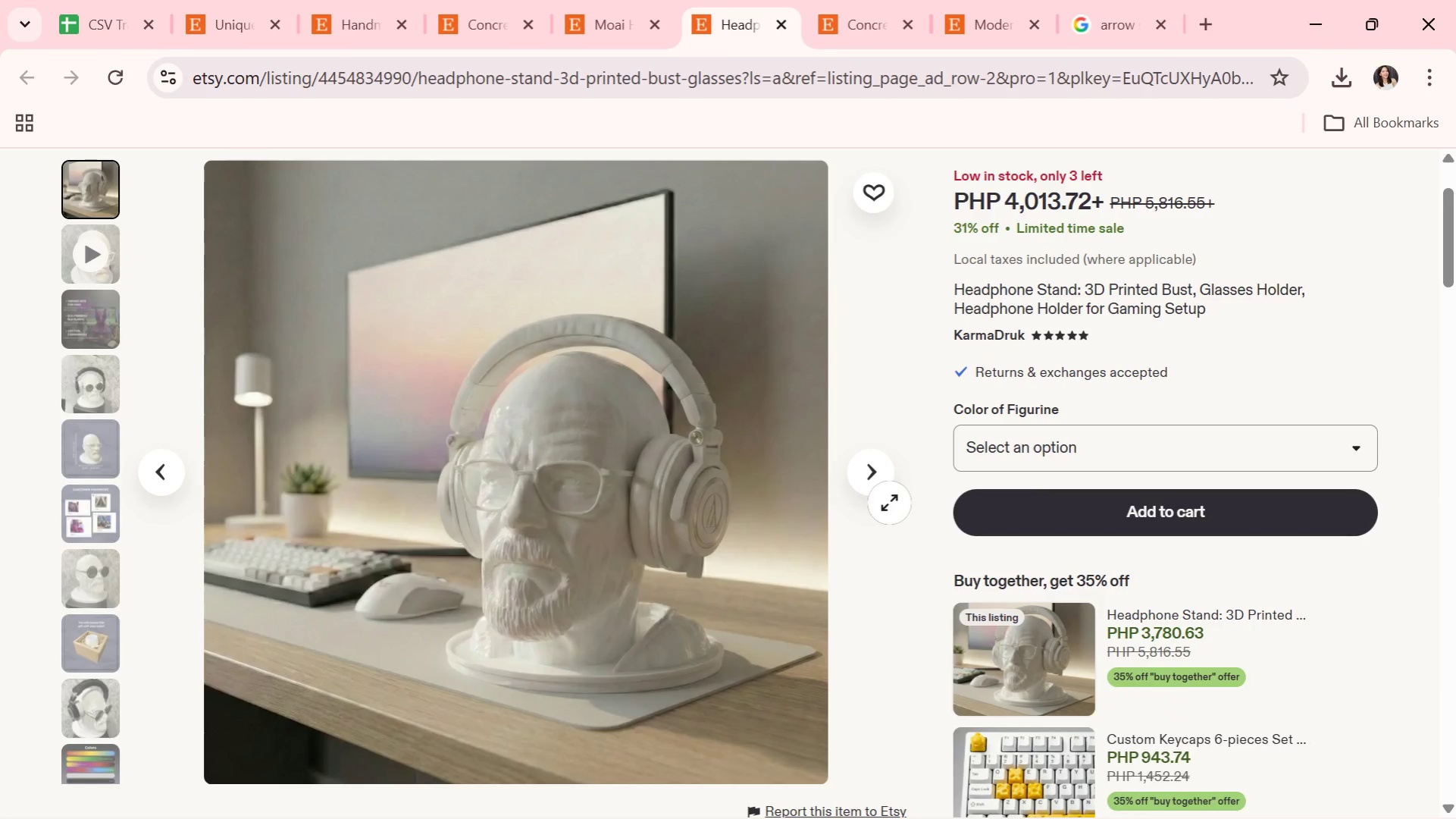 
left_click([866, 482])
 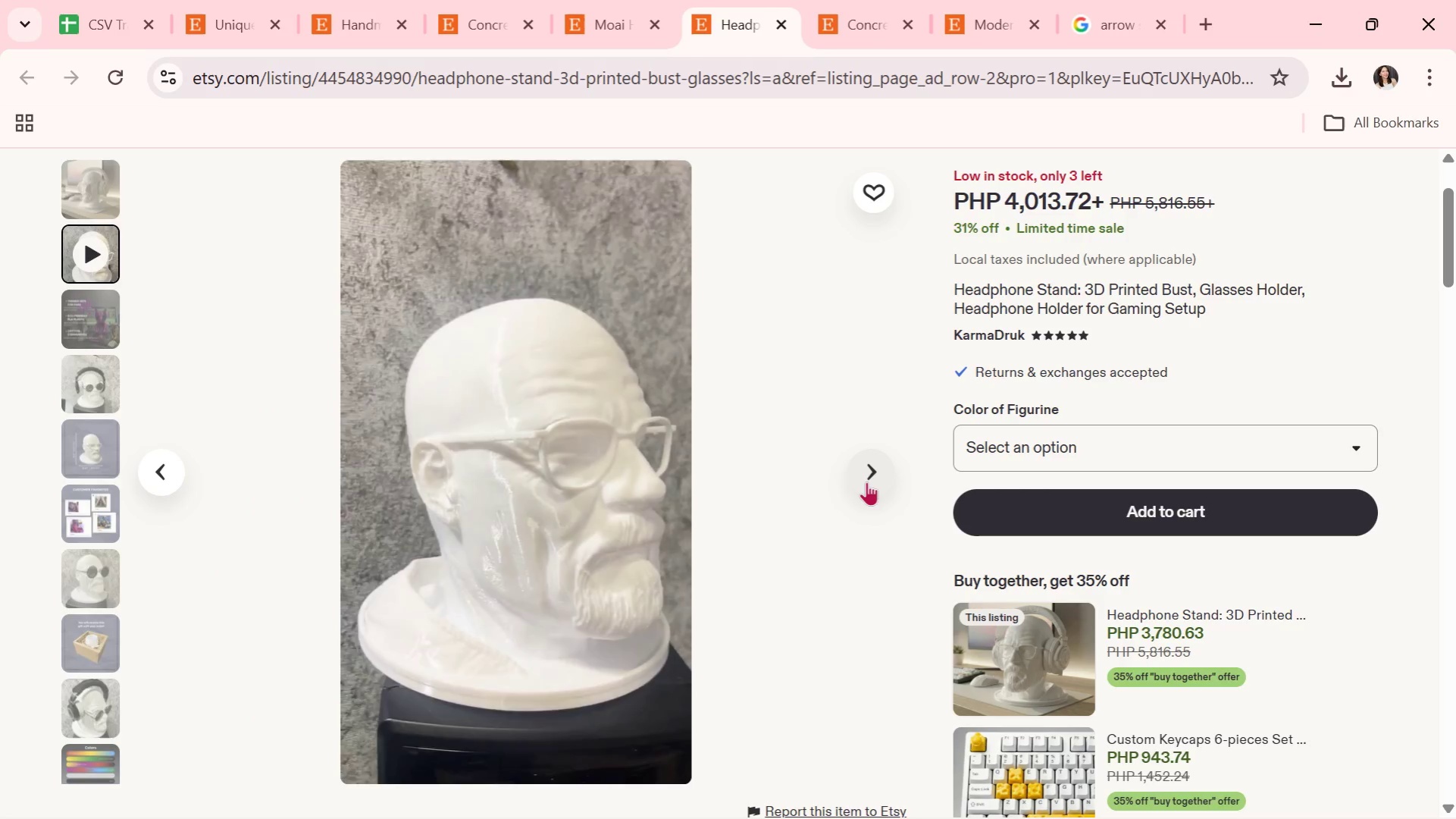 
left_click([866, 482])
 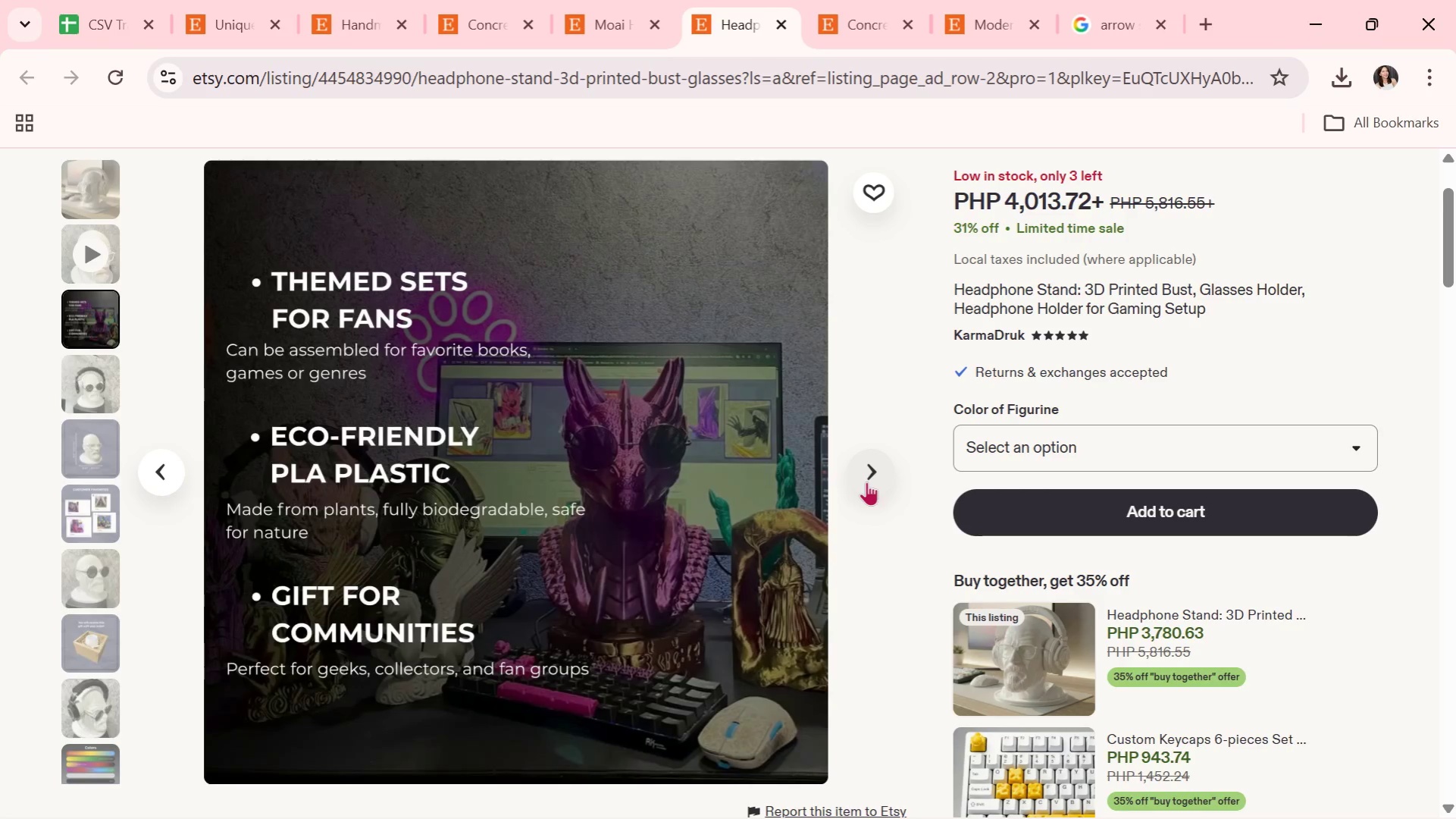 
left_click([866, 482])
 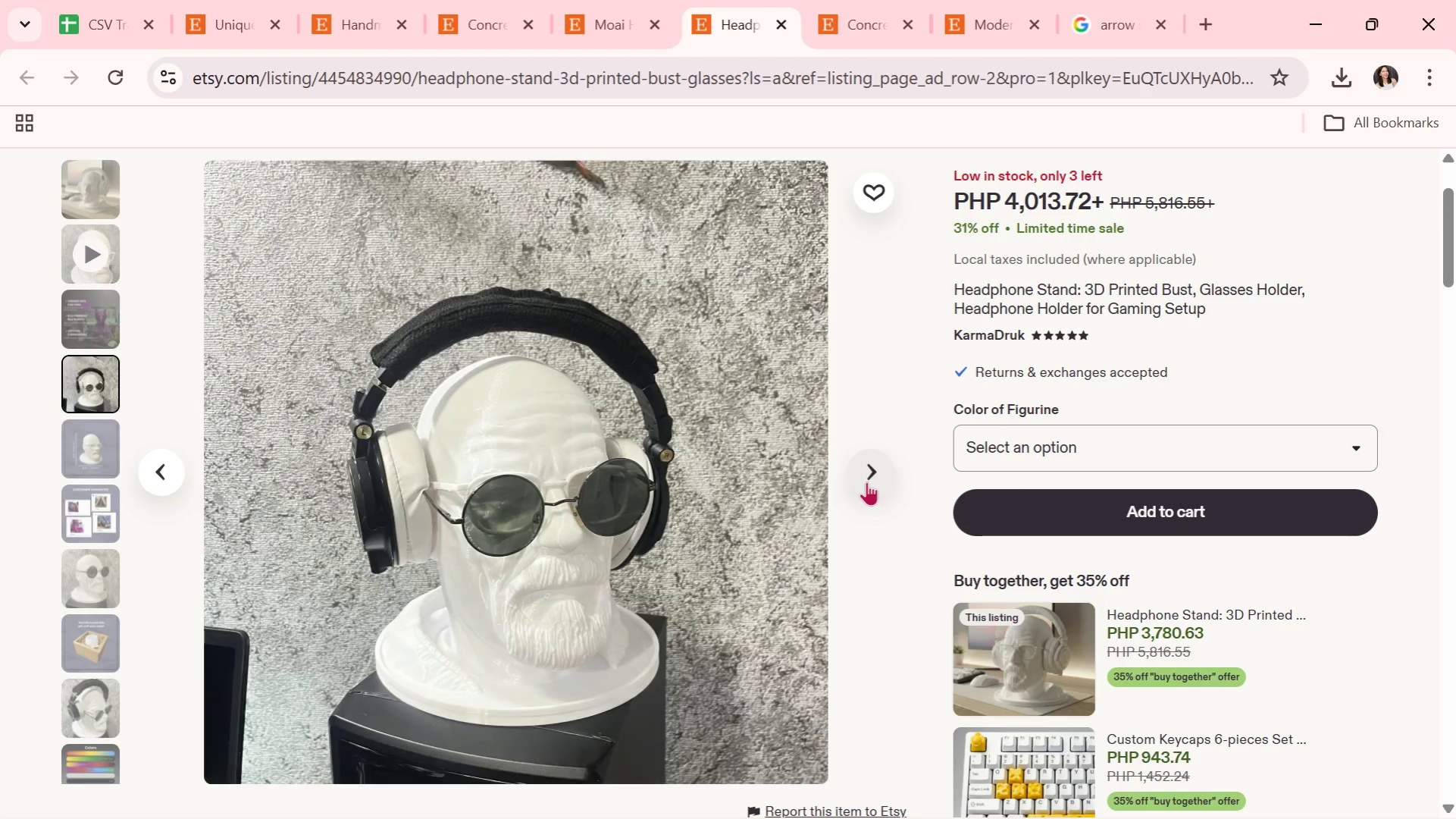 
left_click([866, 482])
 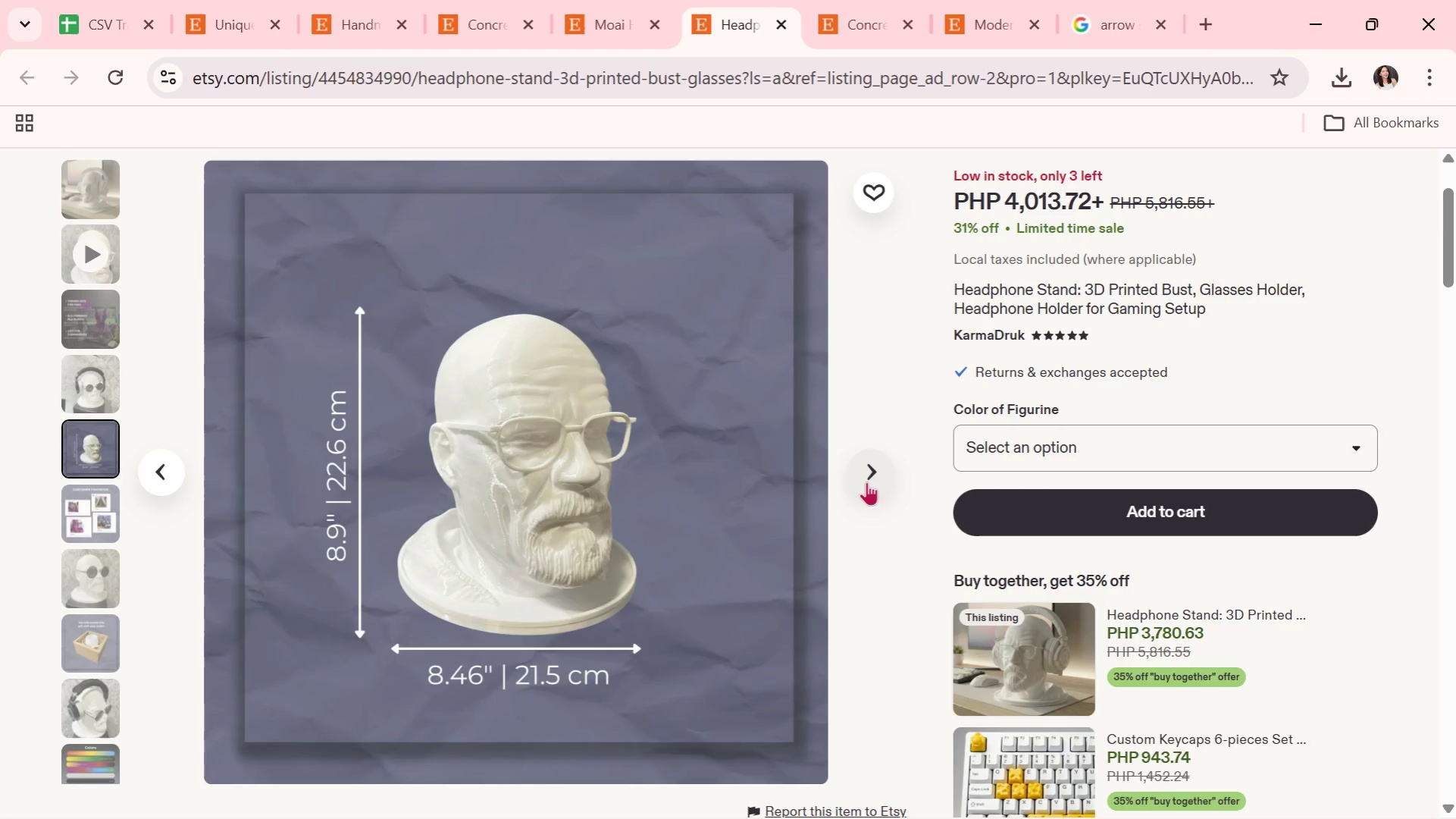 
left_click([866, 482])
 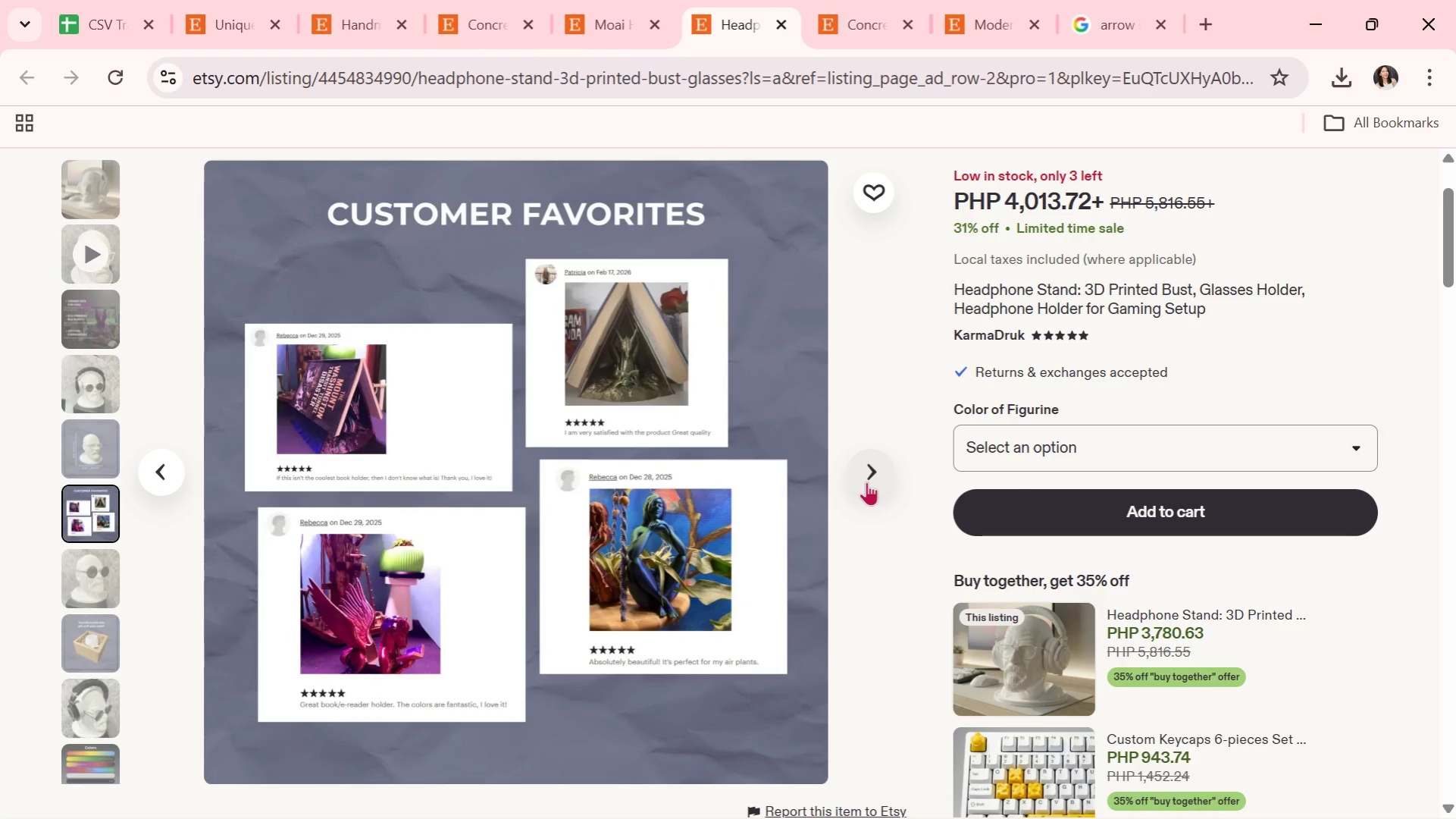 
left_click([866, 482])
 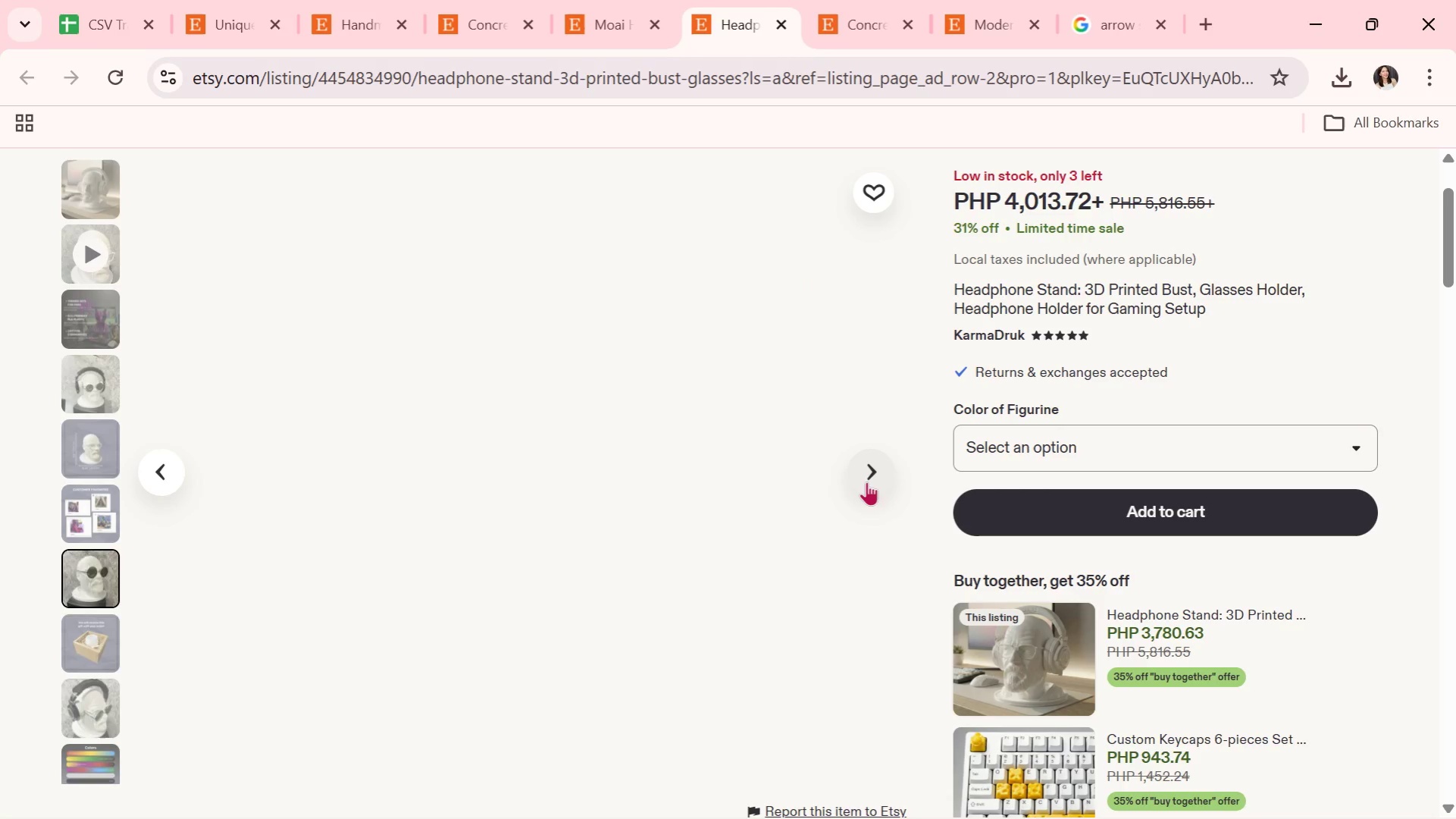 
scroll: coordinate [866, 485], scroll_direction: down, amount: 6.0
 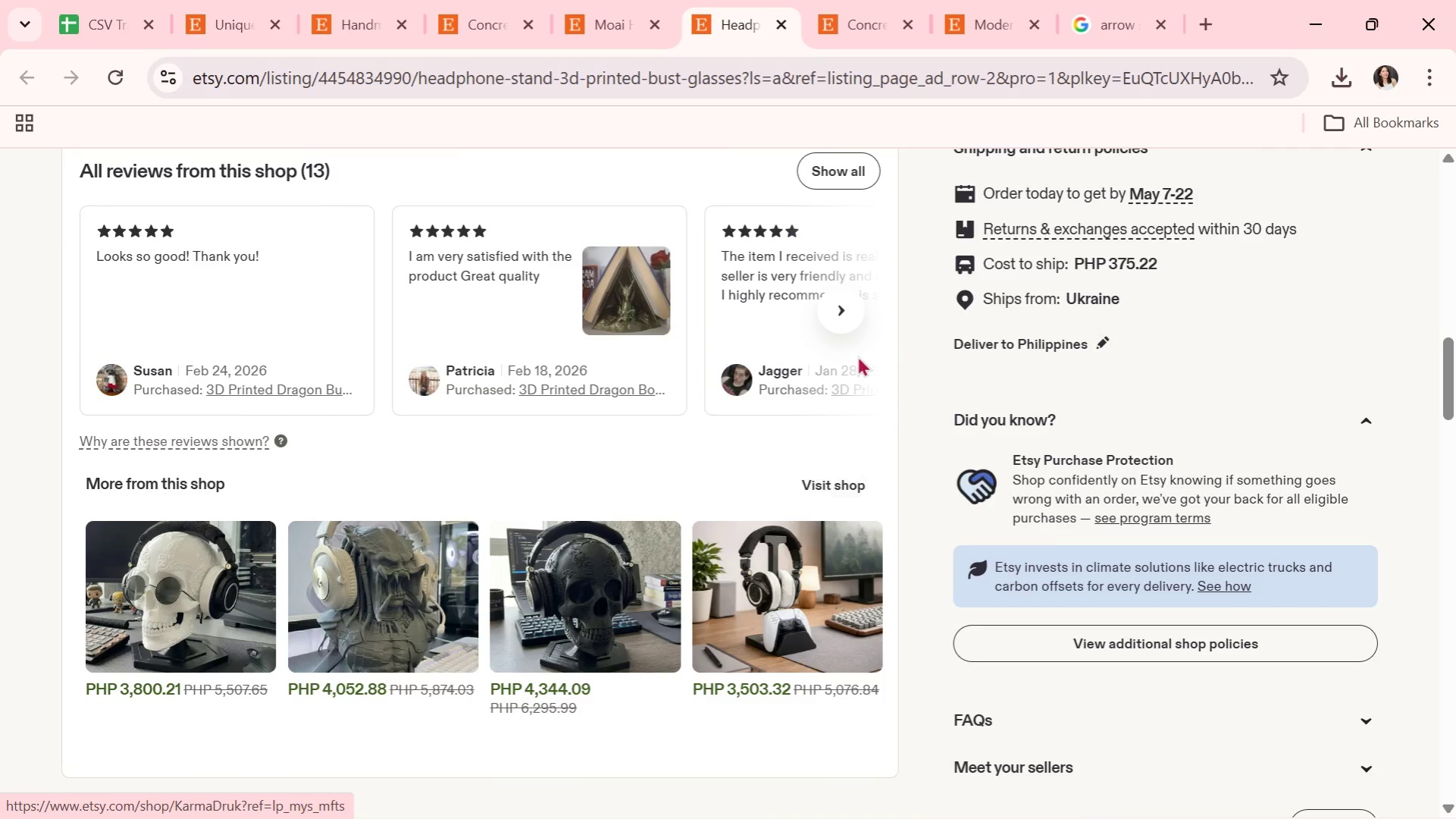 
left_click([831, 318])
 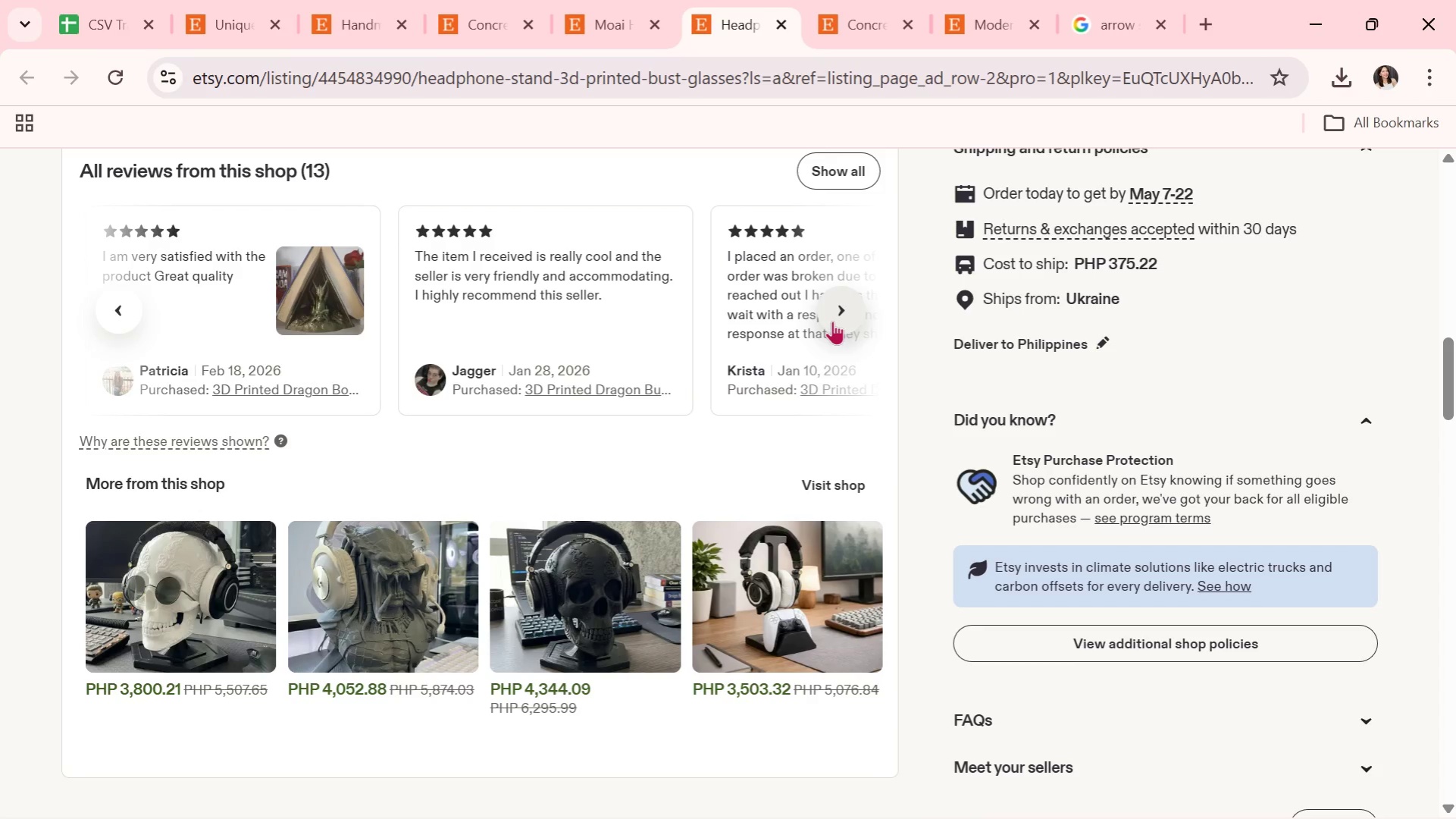 
left_click_drag(start_coordinate=[832, 323], to_coordinate=[828, 325])
 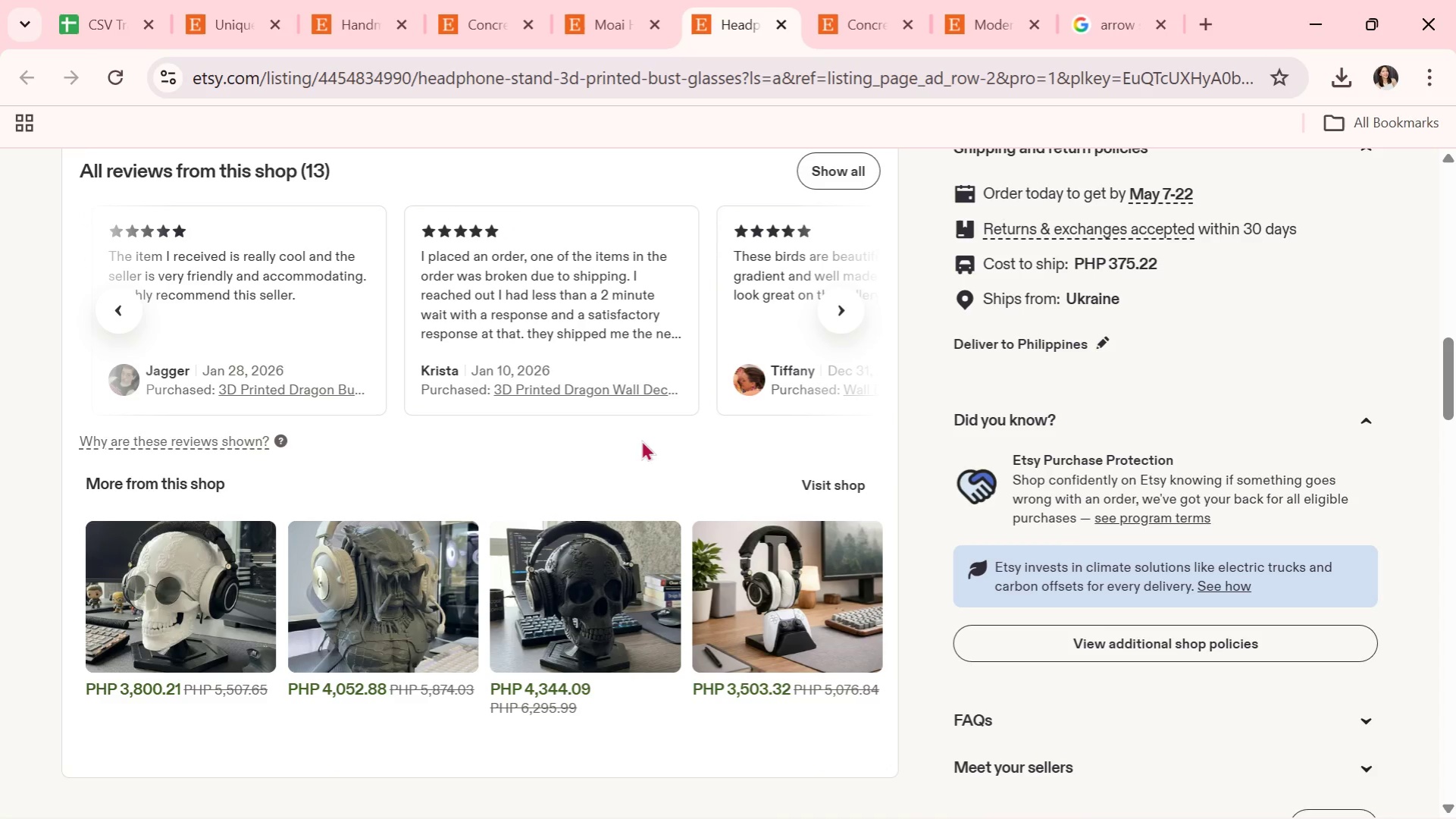 
scroll: coordinate [628, 447], scroll_direction: down, amount: 5.0
 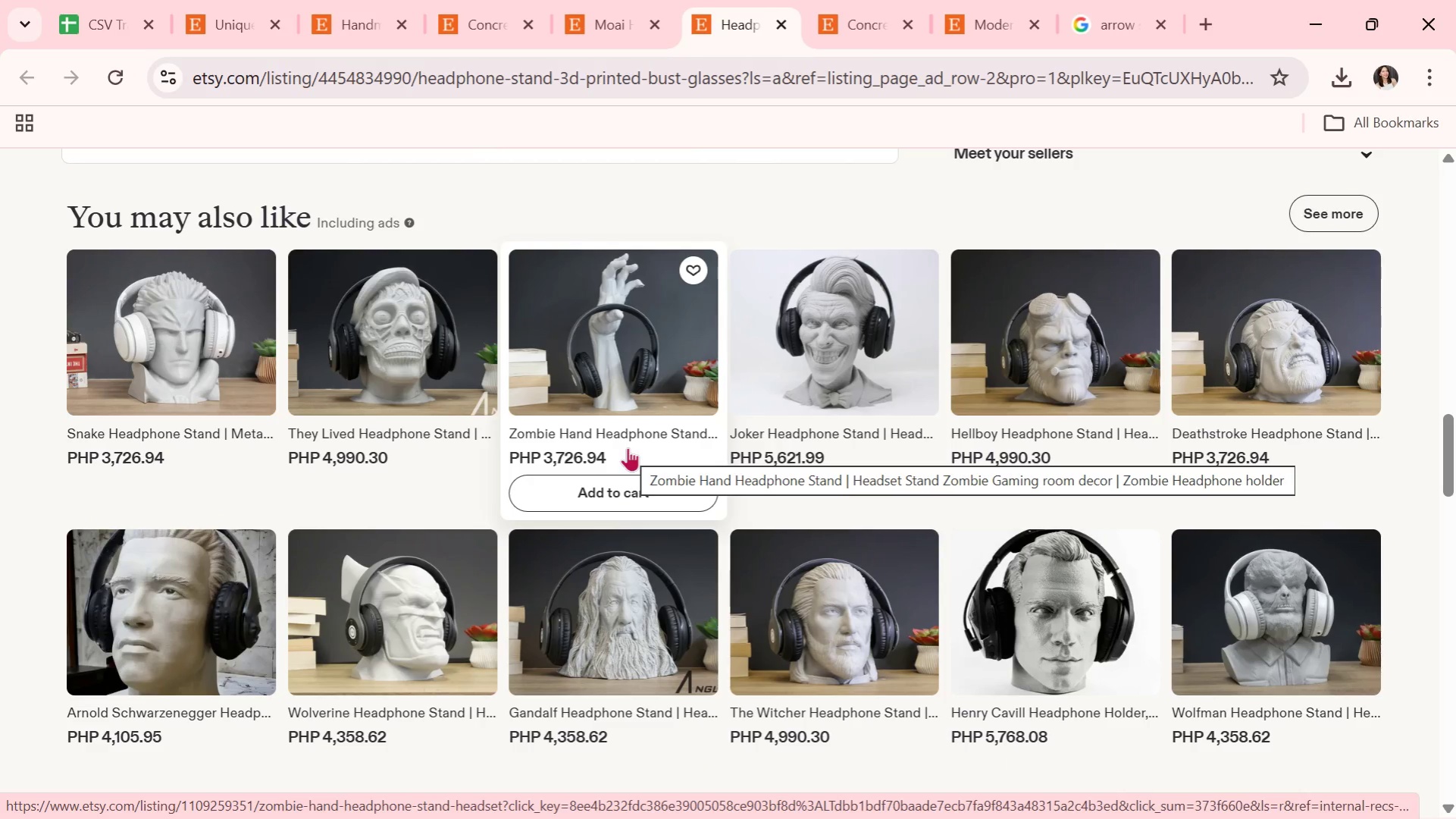 
wait(5.24)
 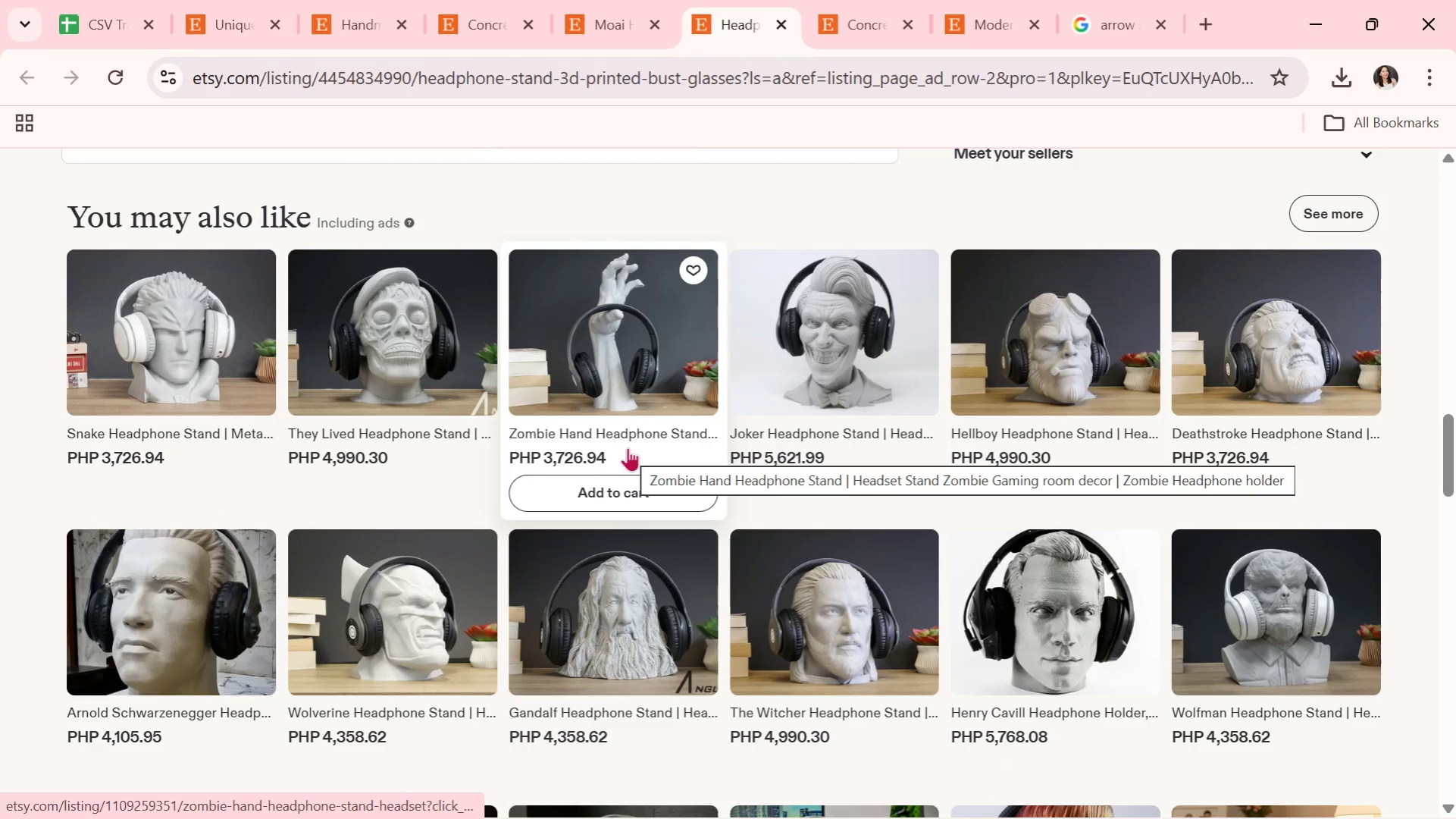 
scroll: coordinate [99, 173], scroll_direction: up, amount: 4.0
 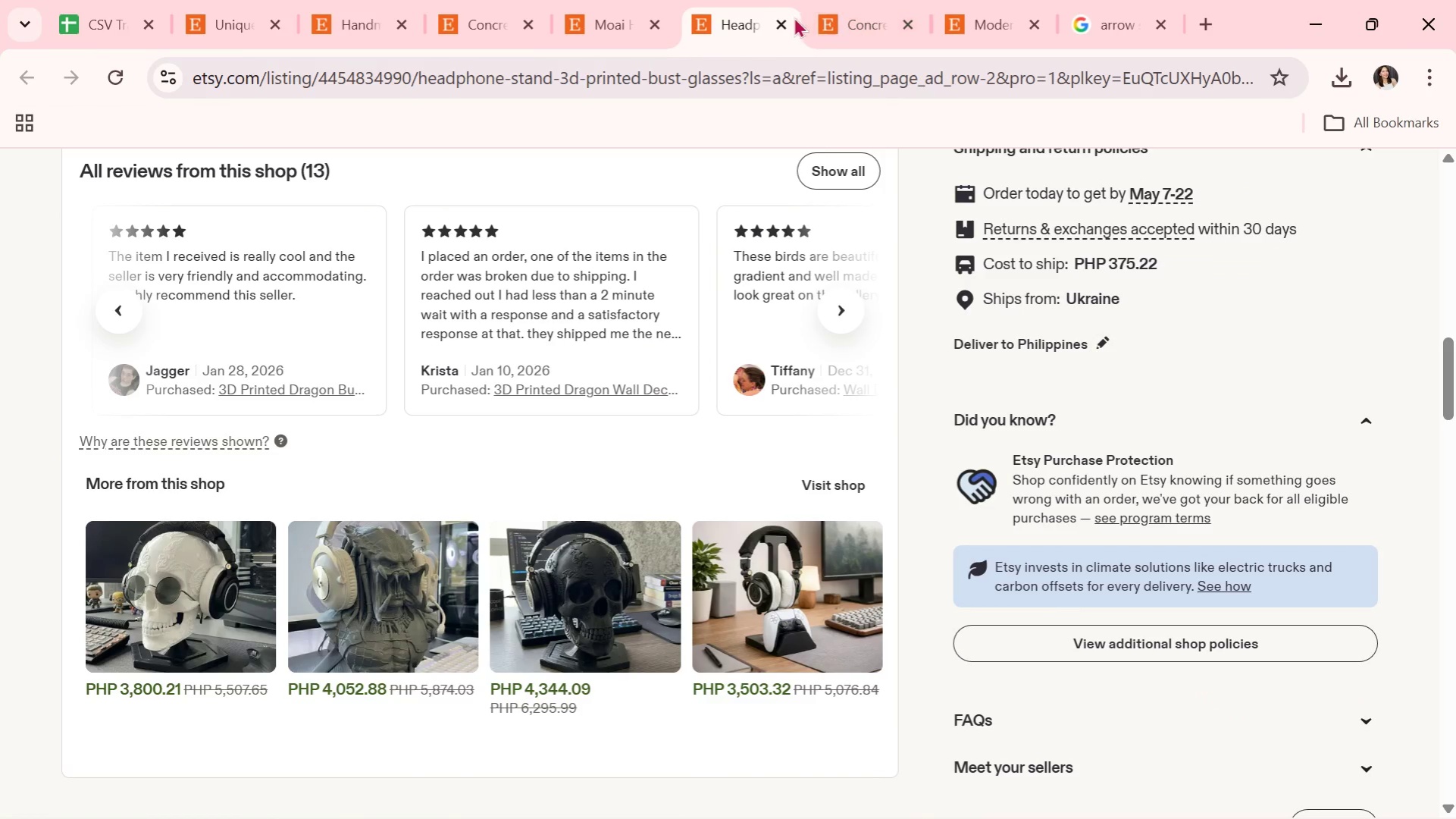 
left_click([783, 27])
 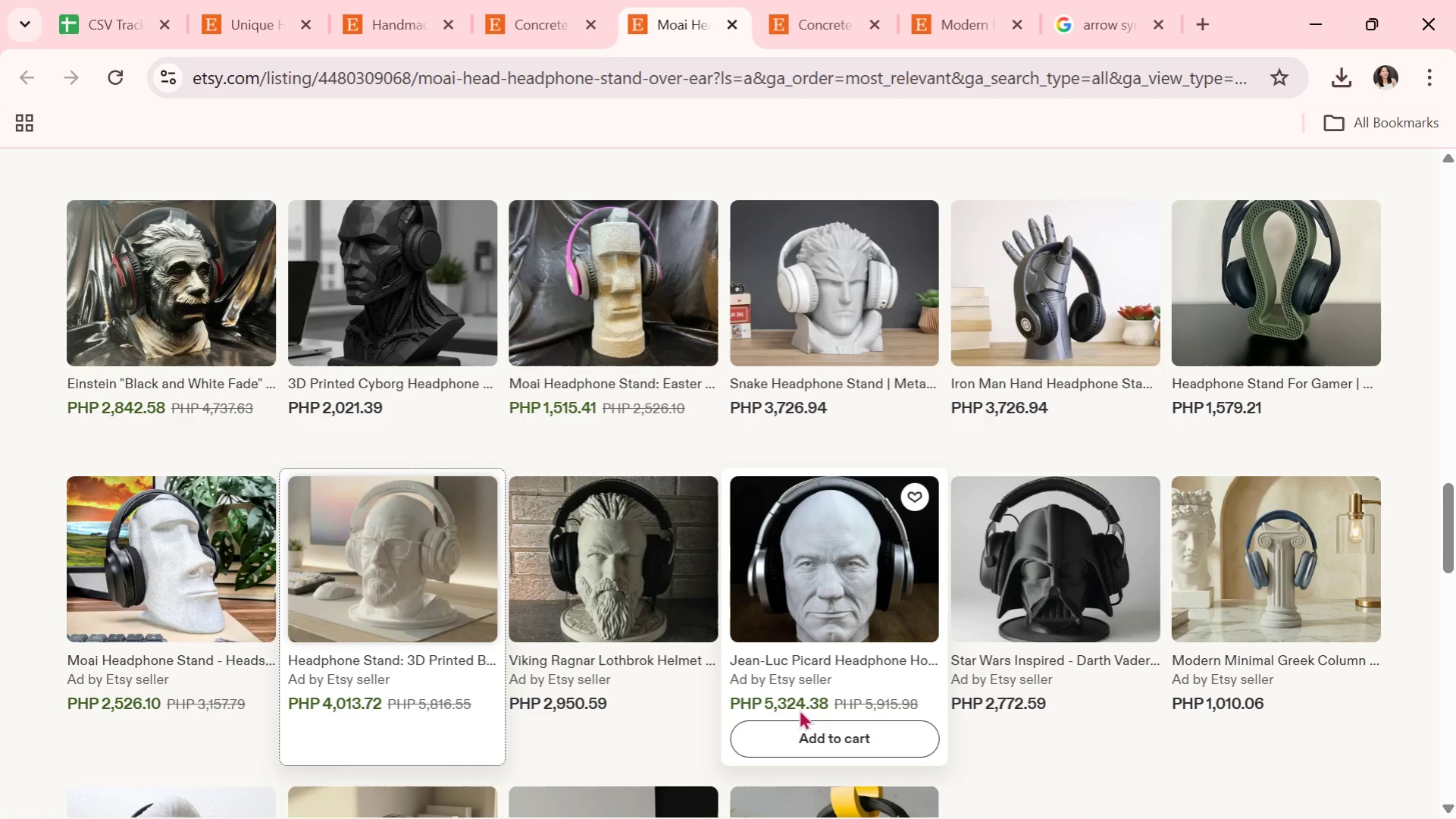 
scroll: coordinate [799, 709], scroll_direction: down, amount: 1.0
 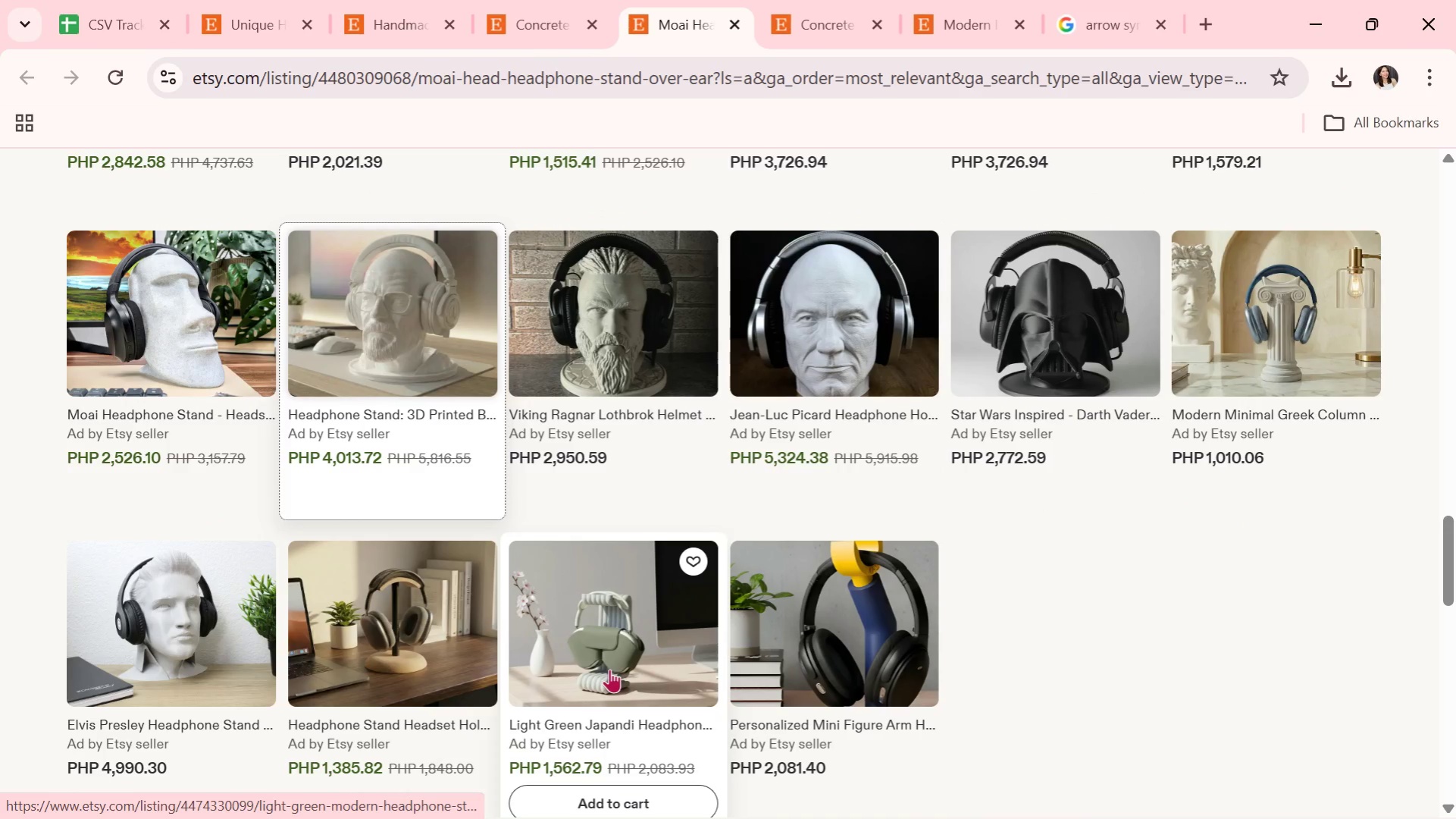 
left_click([609, 669])
 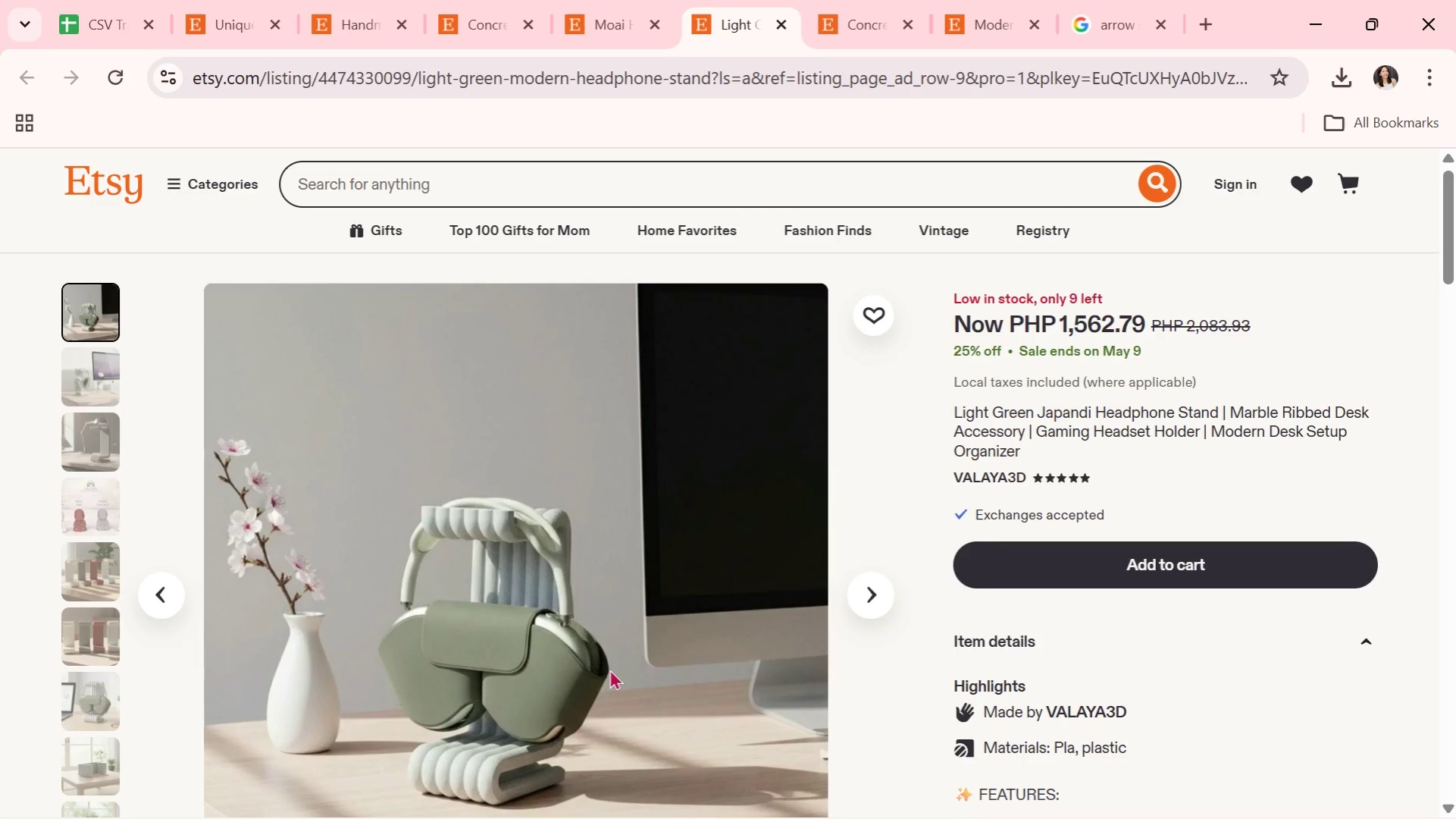 
wait(11.31)
 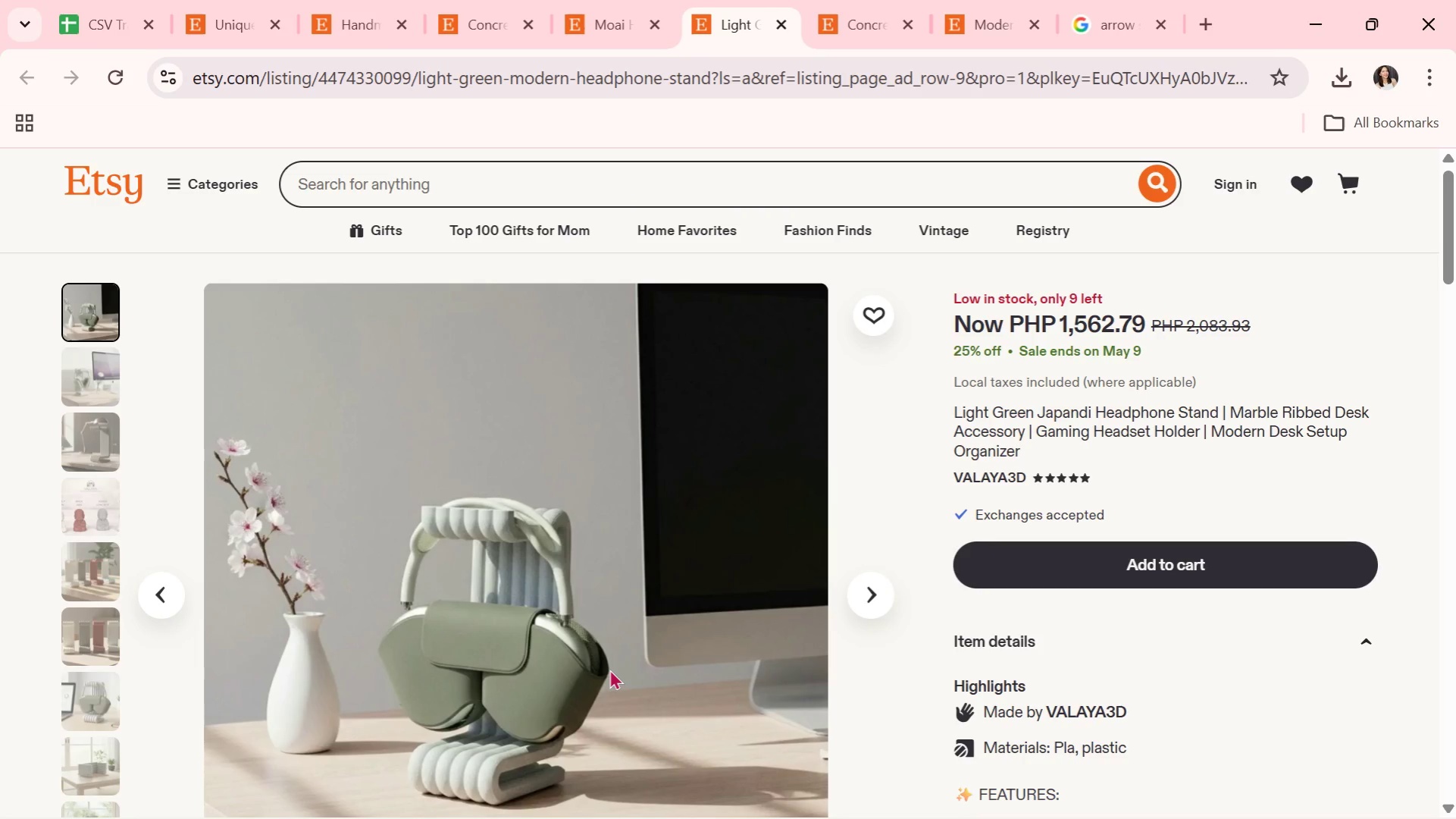 
scroll: coordinate [838, 455], scroll_direction: down, amount: 1.0
 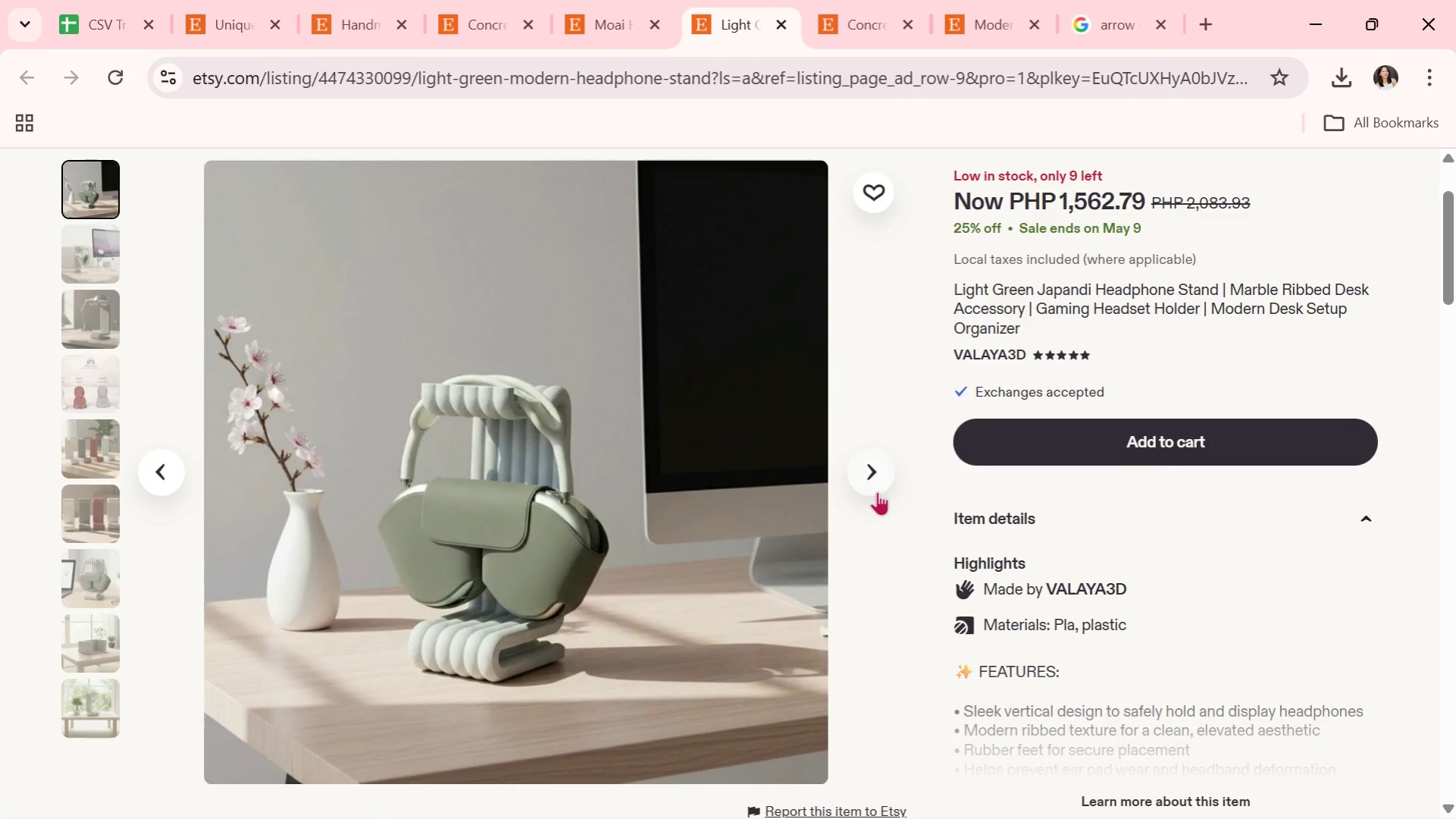 
left_click([878, 484])
 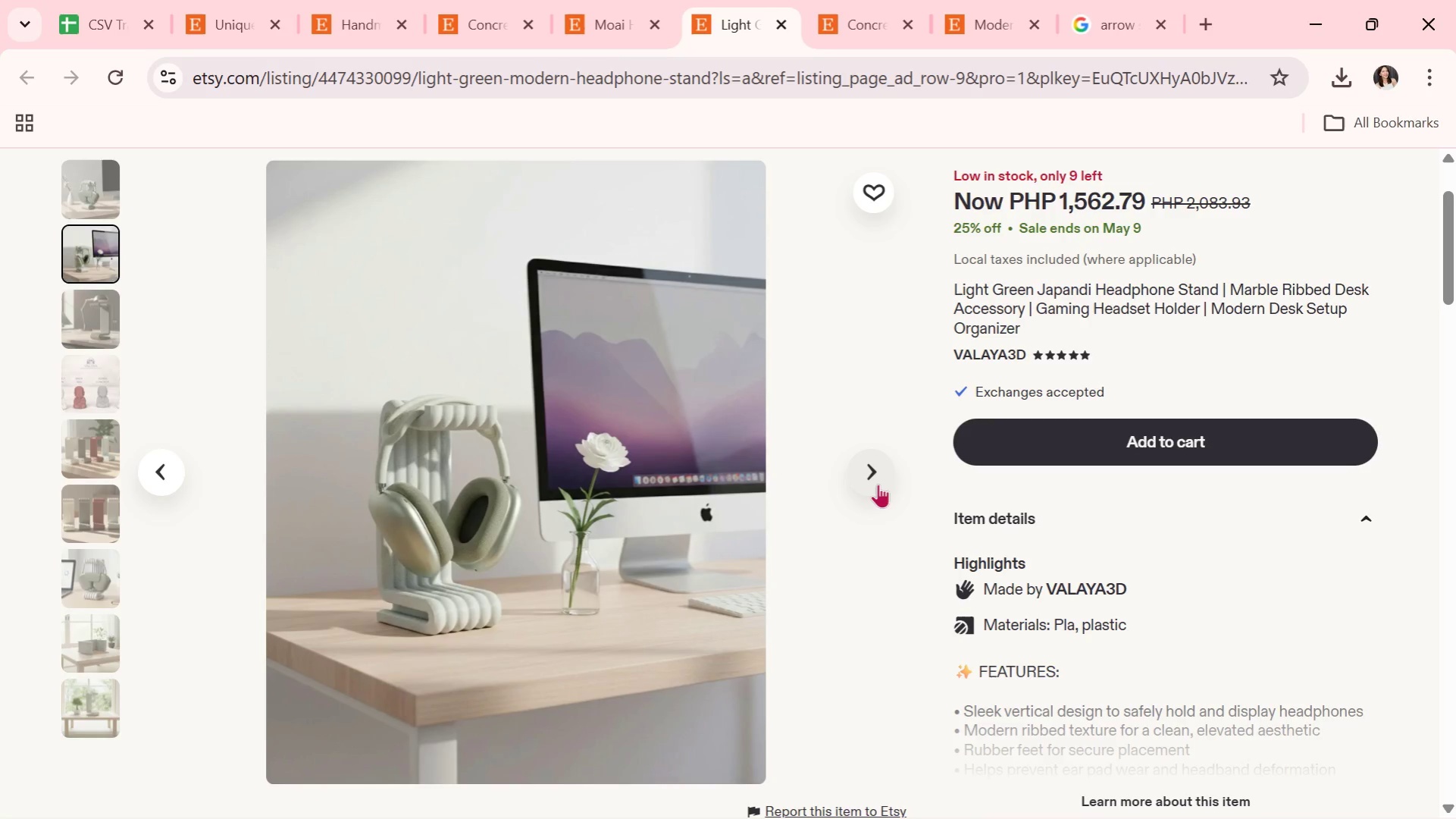 
wait(12.84)
 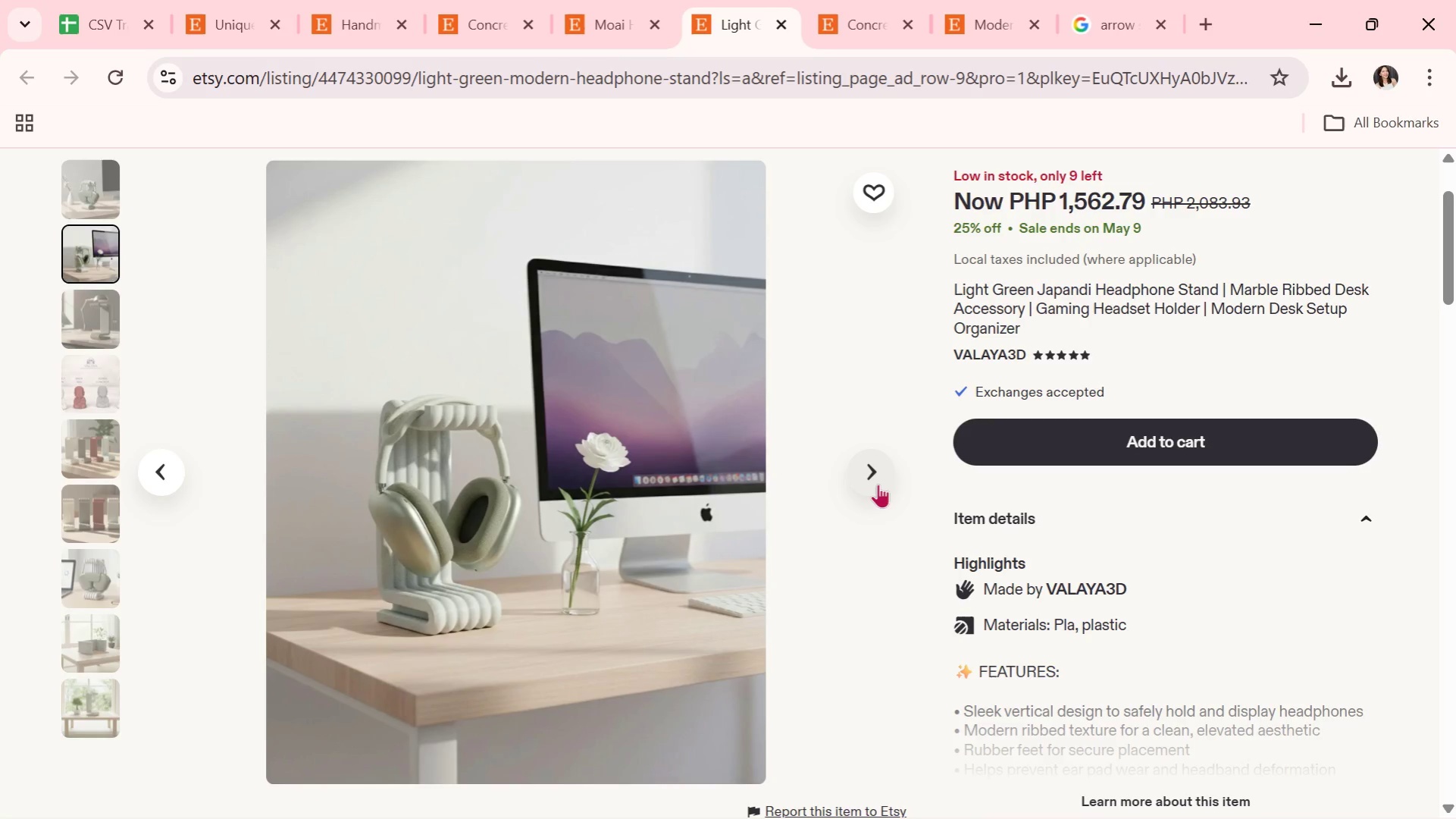 
left_click([878, 484])
 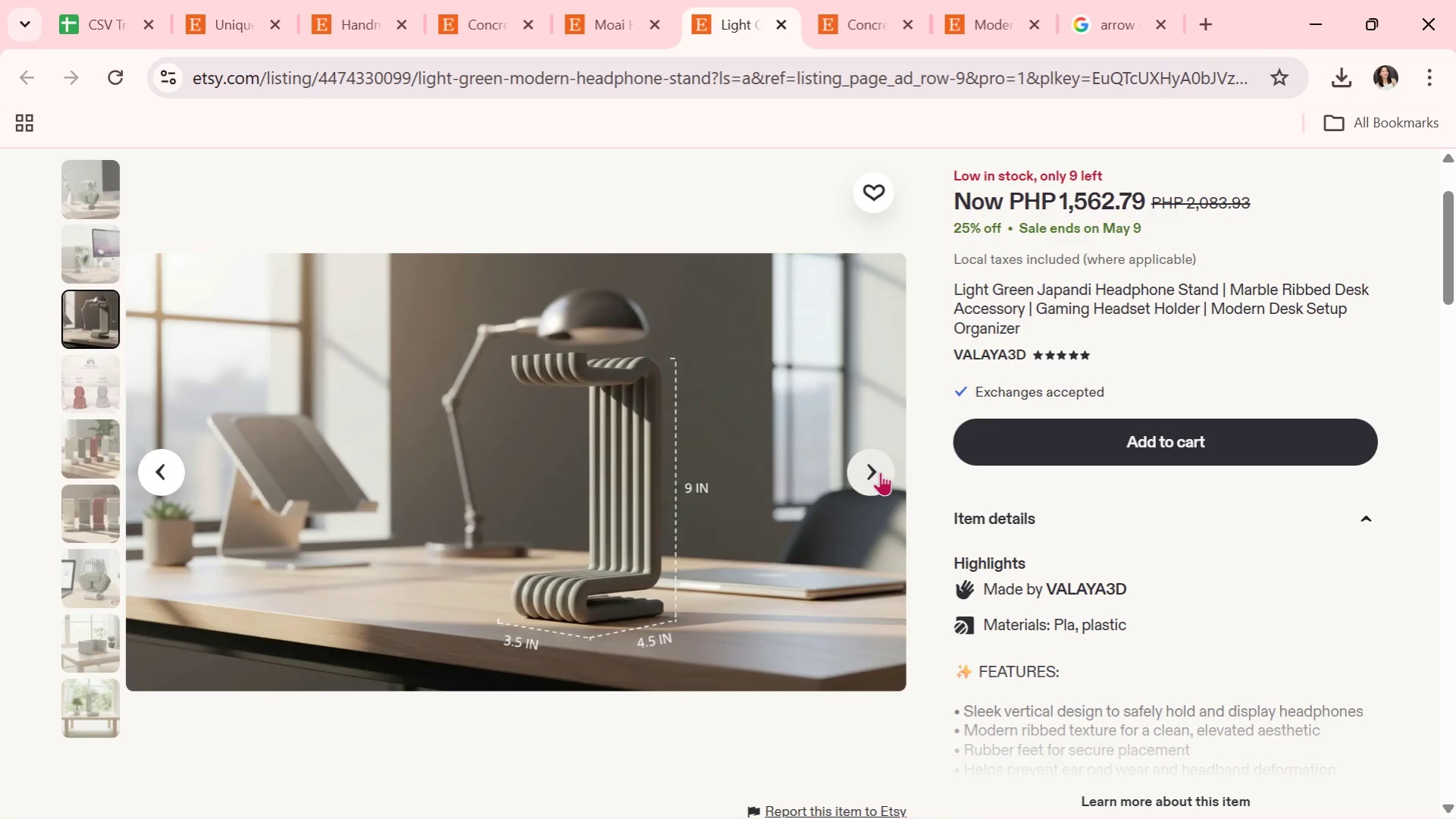 
wait(47.89)
 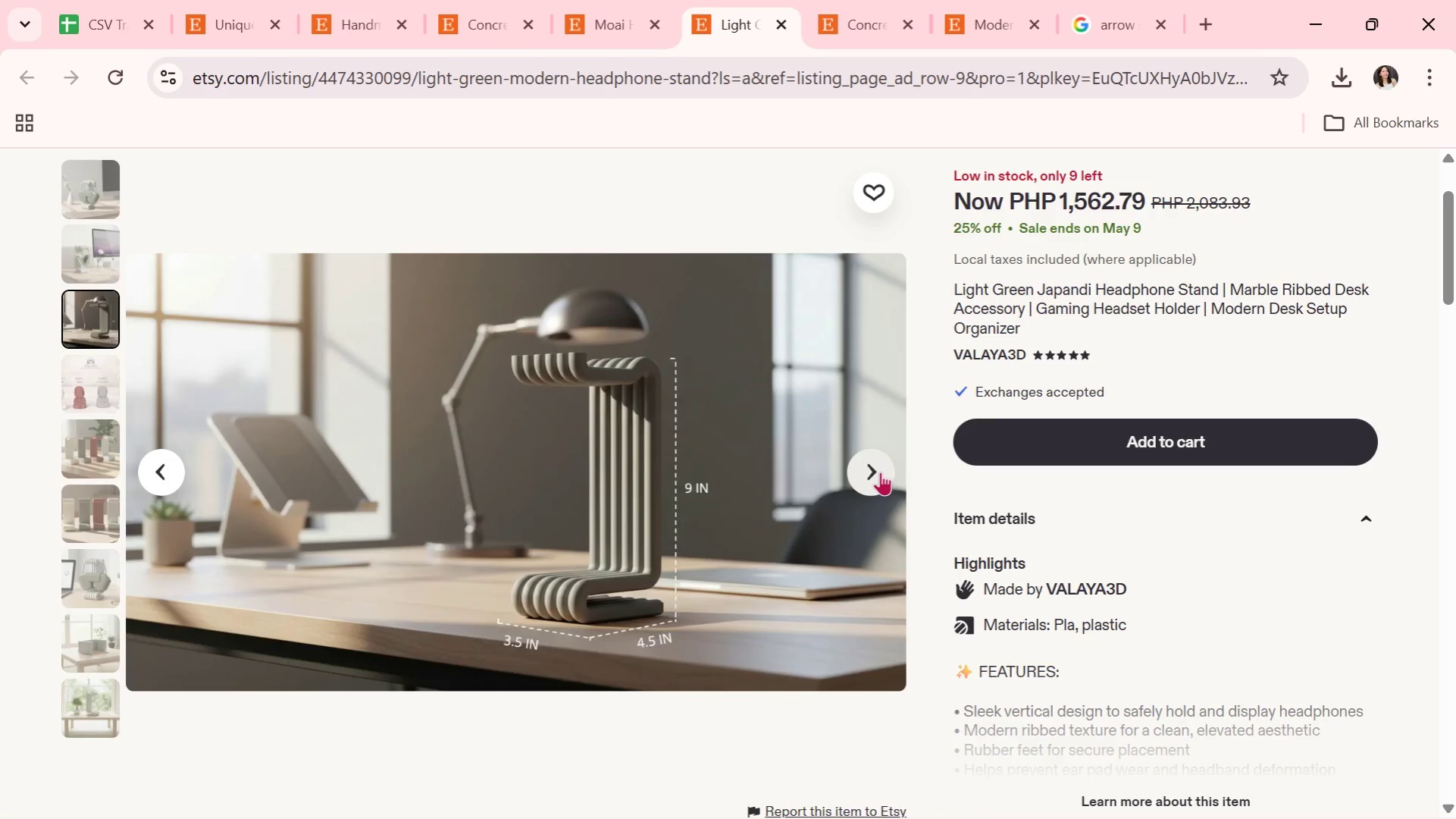 
left_click([880, 472])
 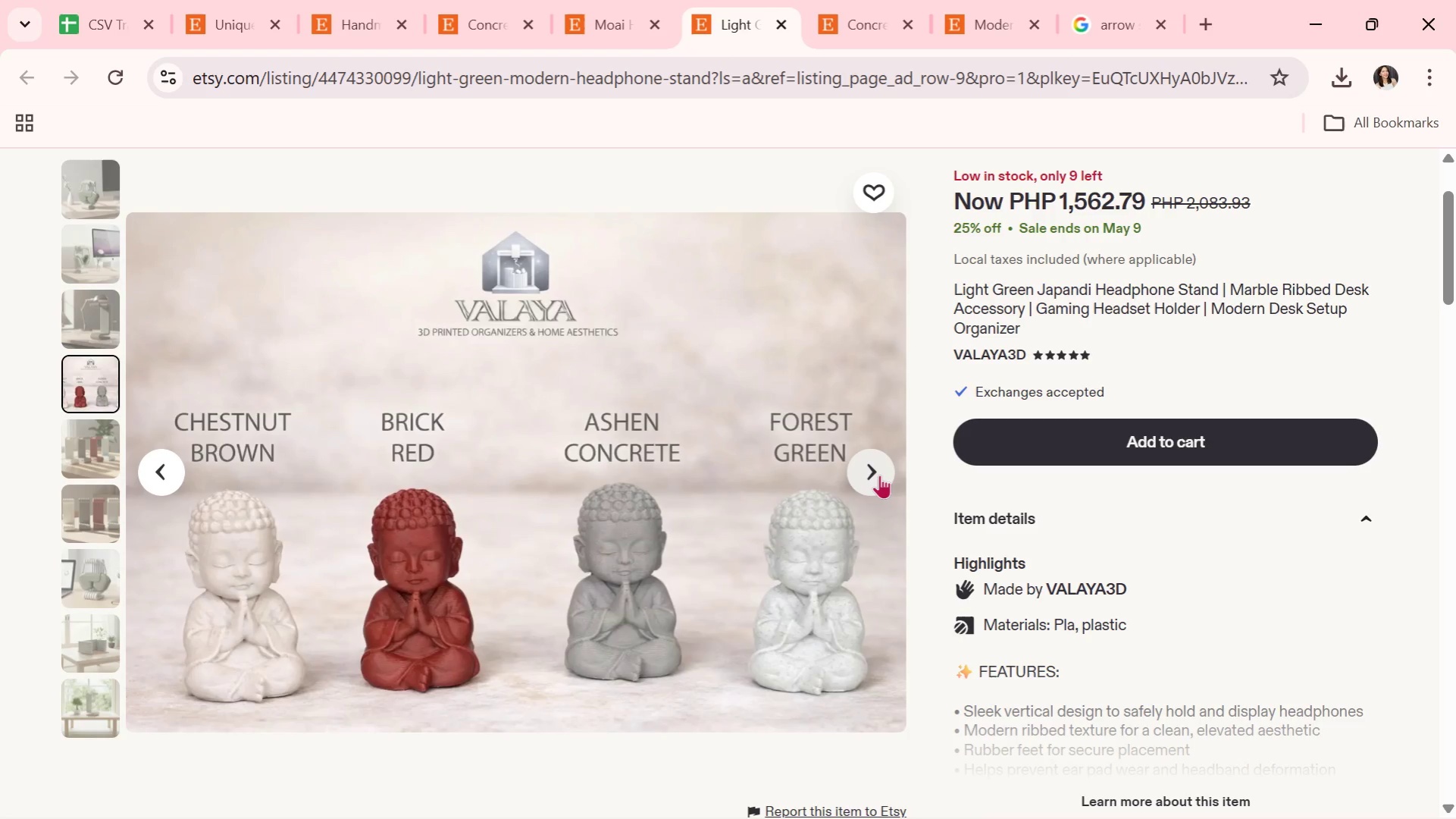 
wait(23.52)
 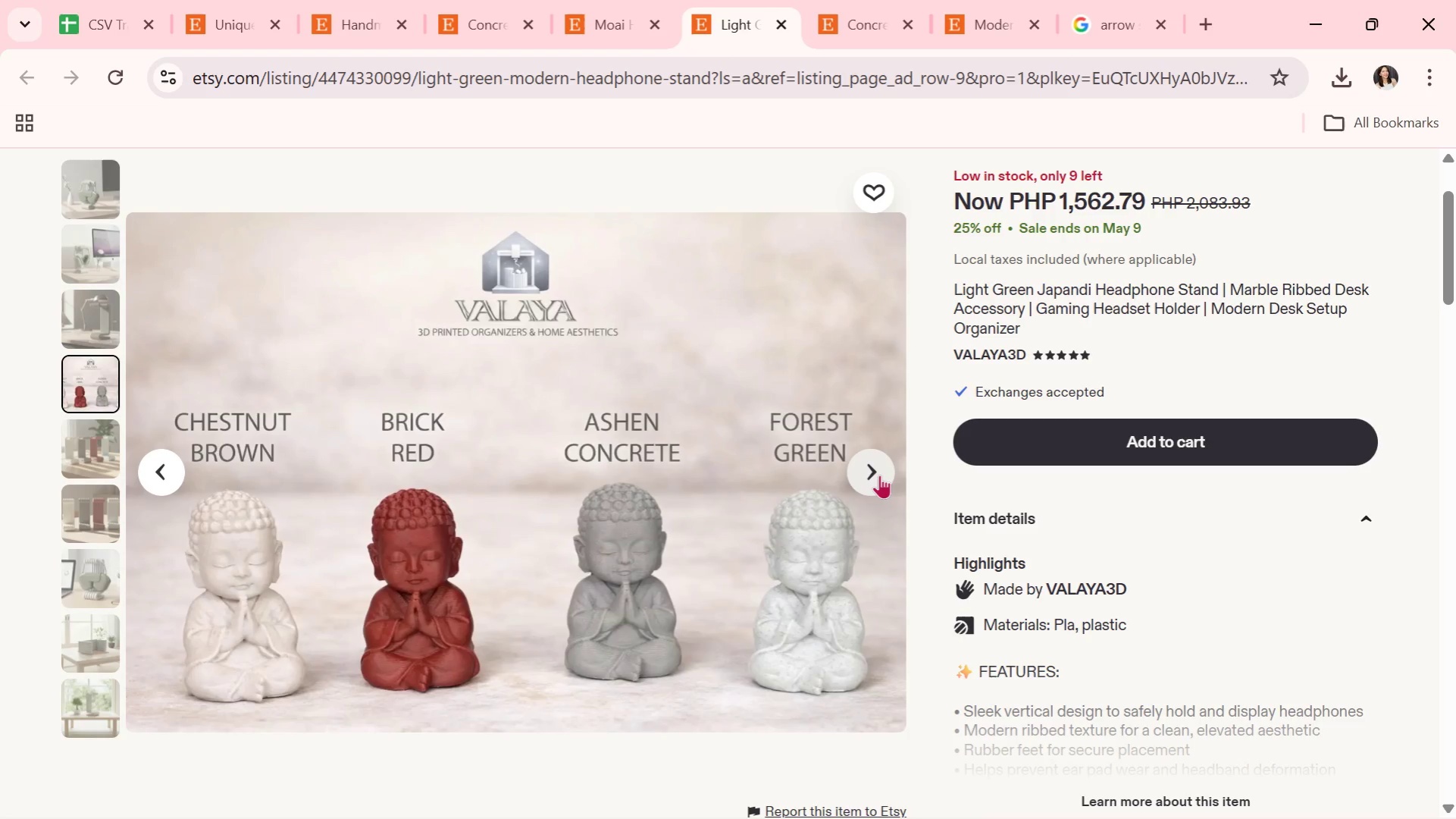 
scroll: coordinate [875, 485], scroll_direction: down, amount: 1.0
 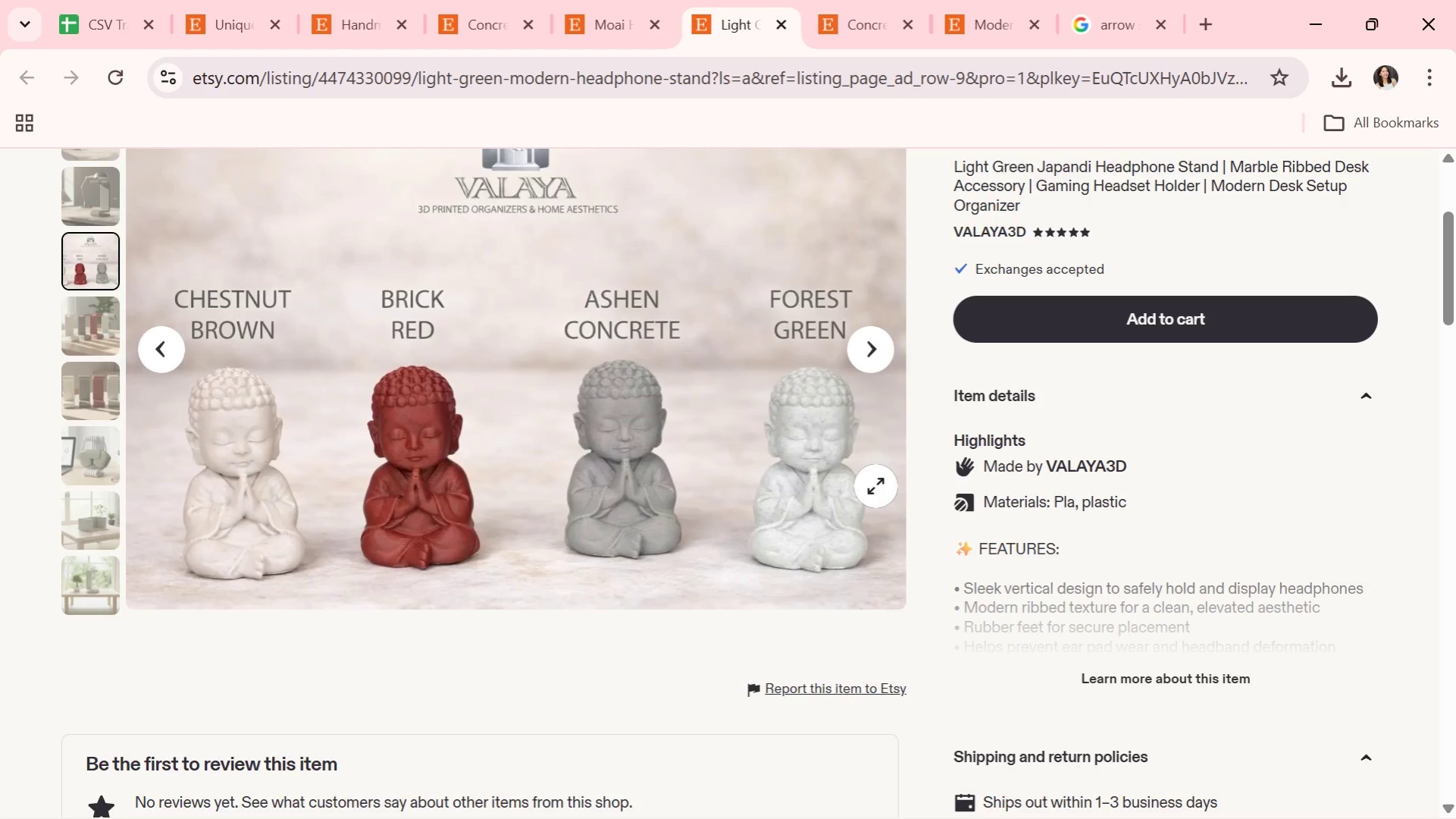 
wait(14.73)
 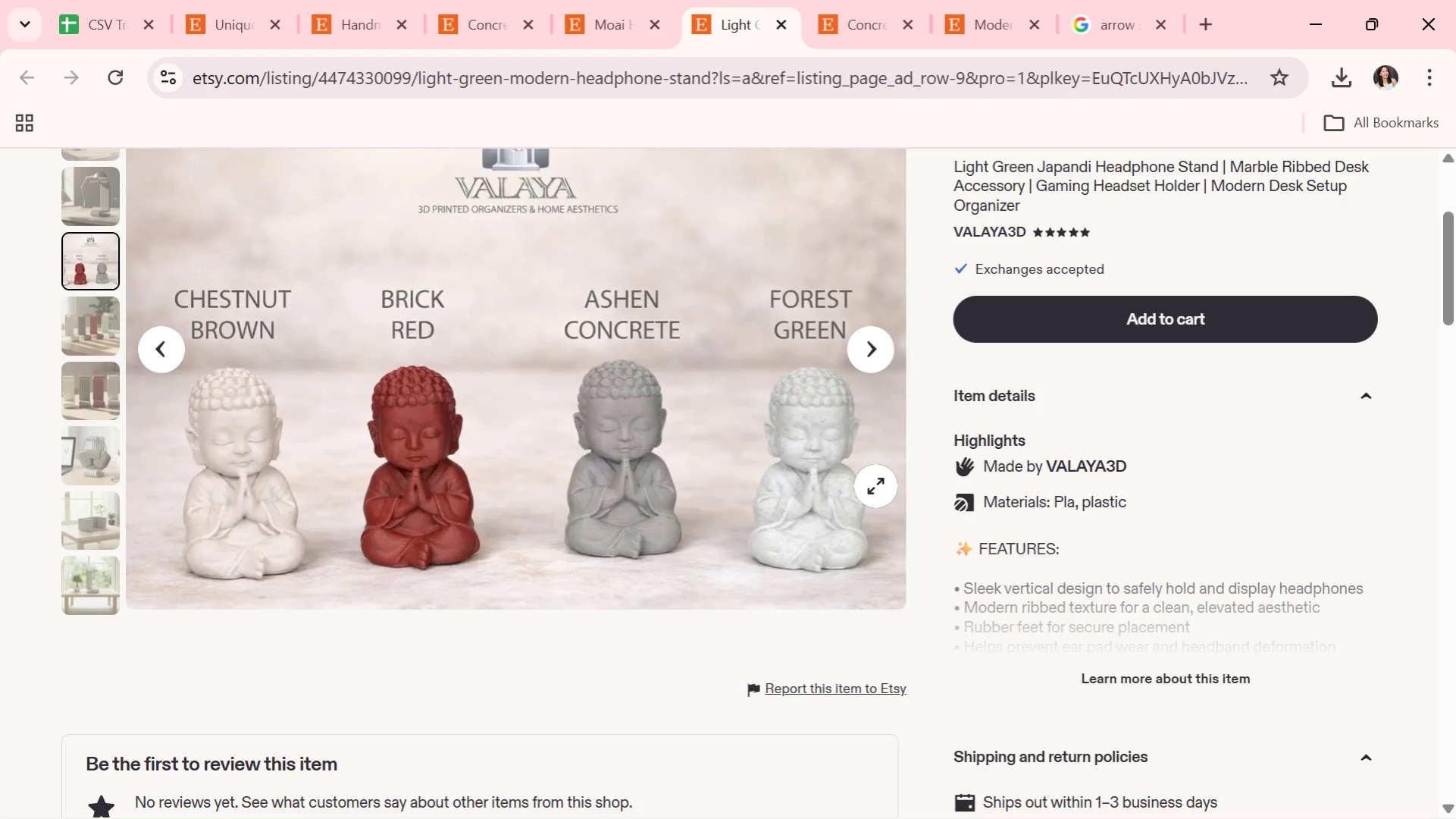 
scroll: coordinate [875, 486], scroll_direction: down, amount: 2.0
 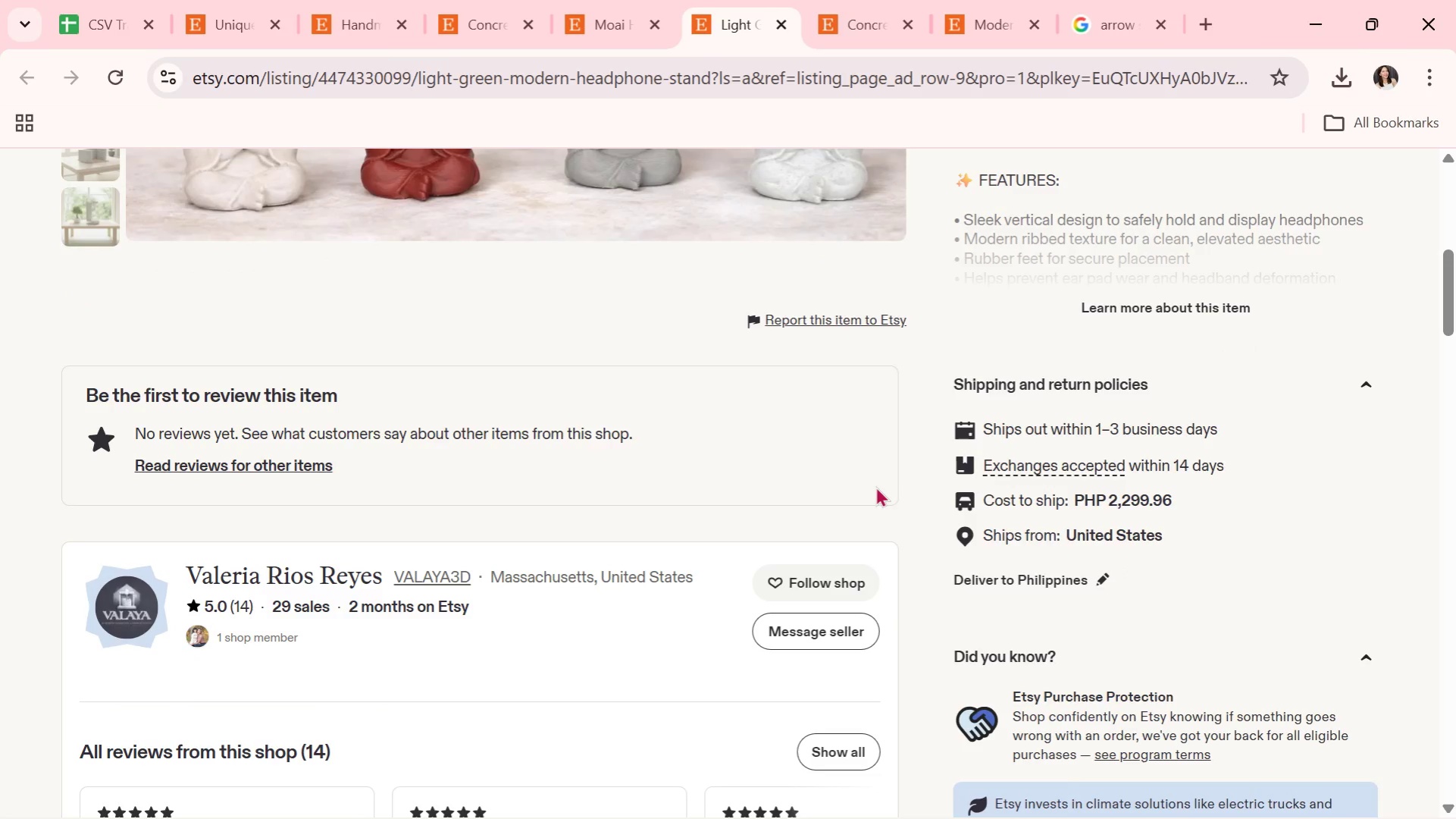 
wait(9.94)
 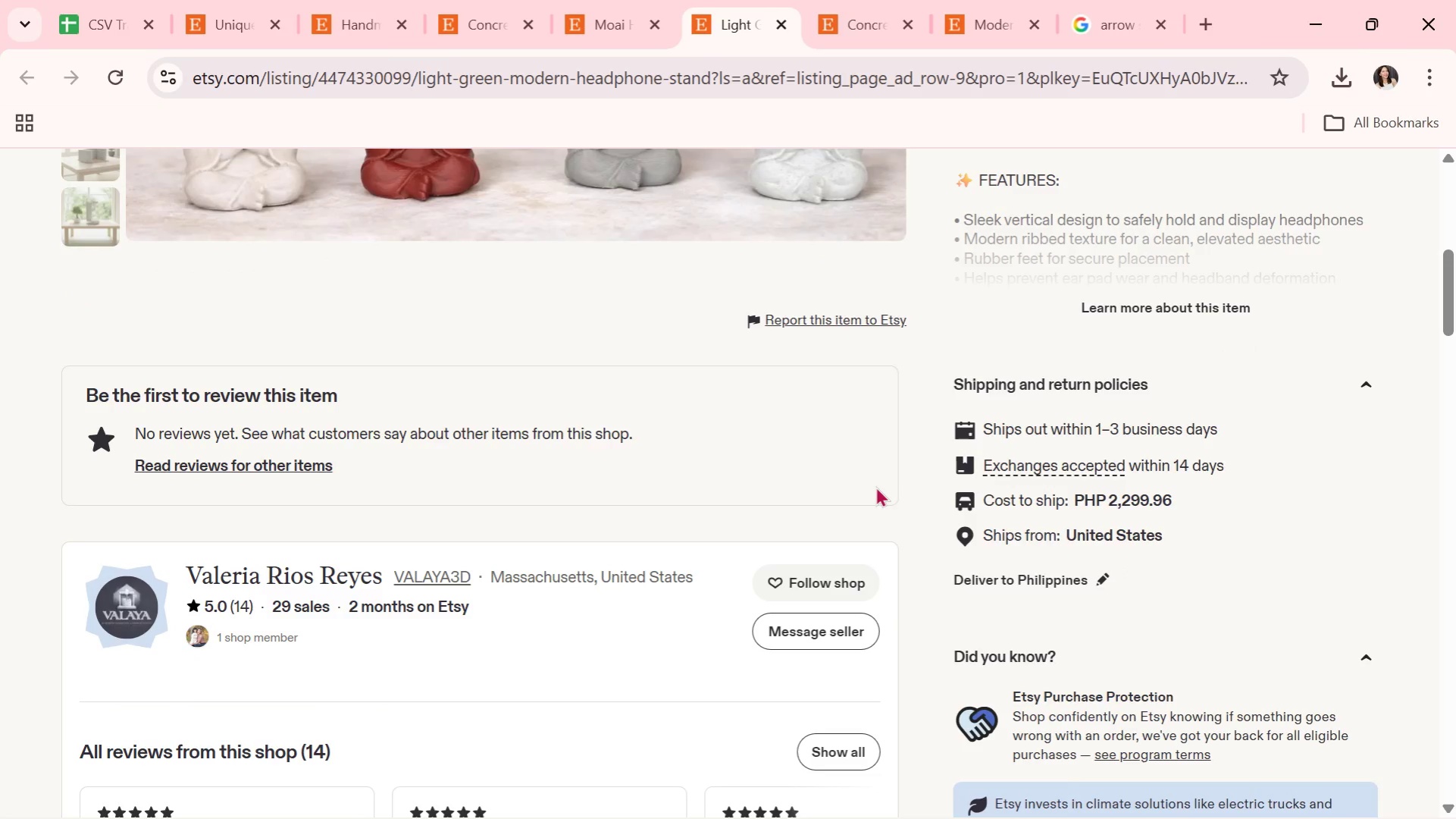 
scroll: coordinate [875, 486], scroll_direction: down, amount: 1.0
 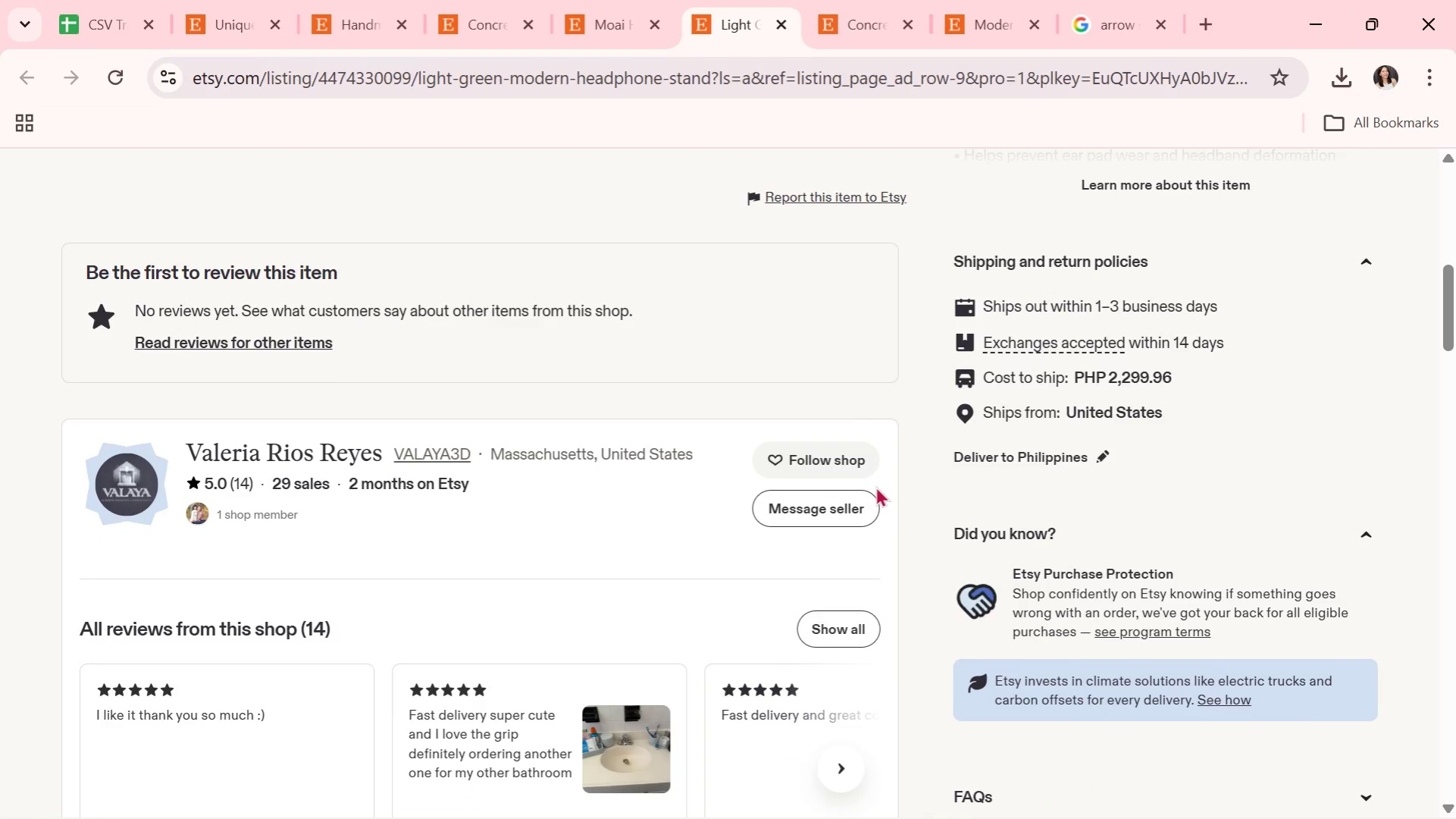 
scroll: coordinate [875, 486], scroll_direction: up, amount: 1.0
 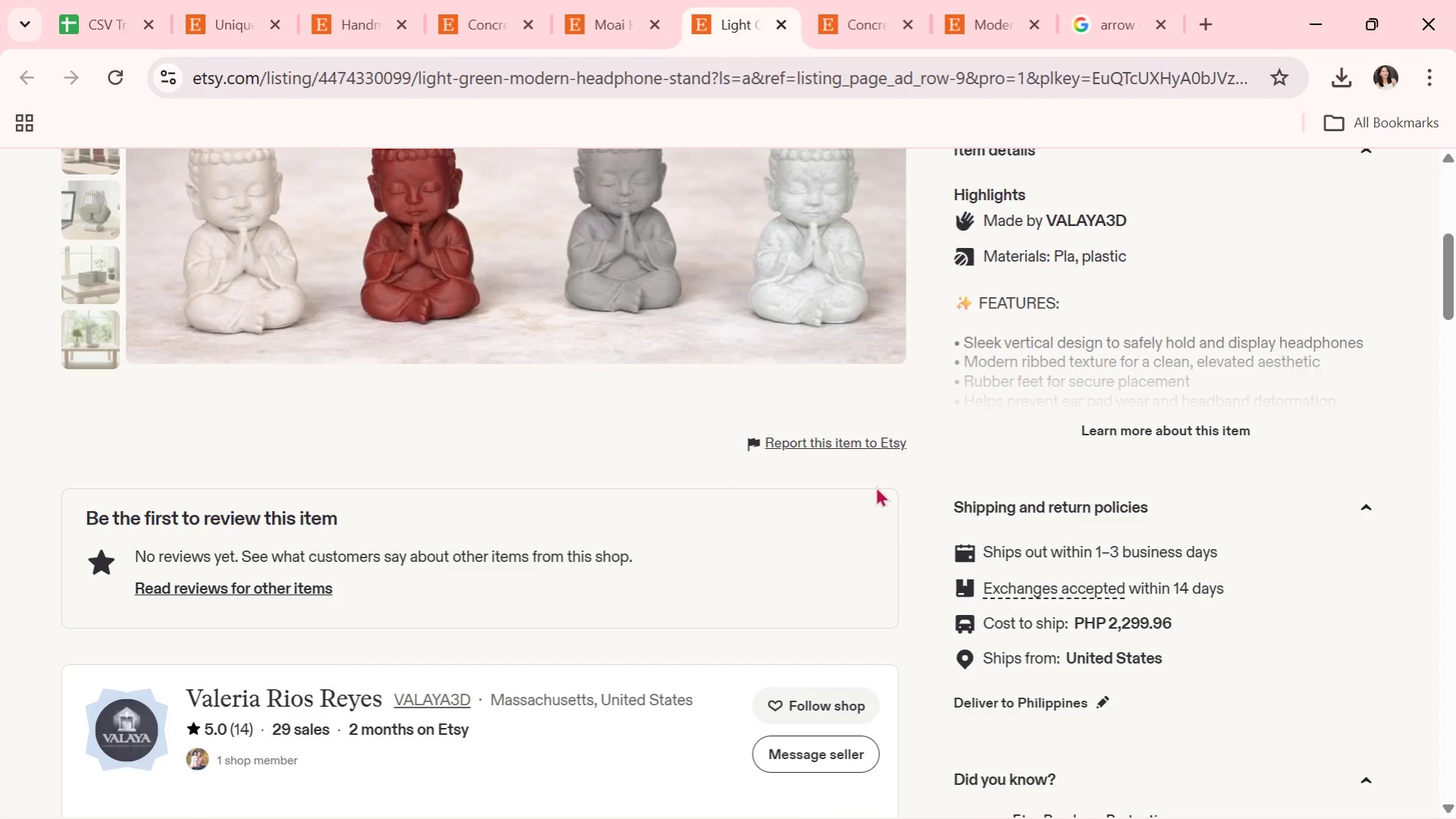 
wait(8.52)
 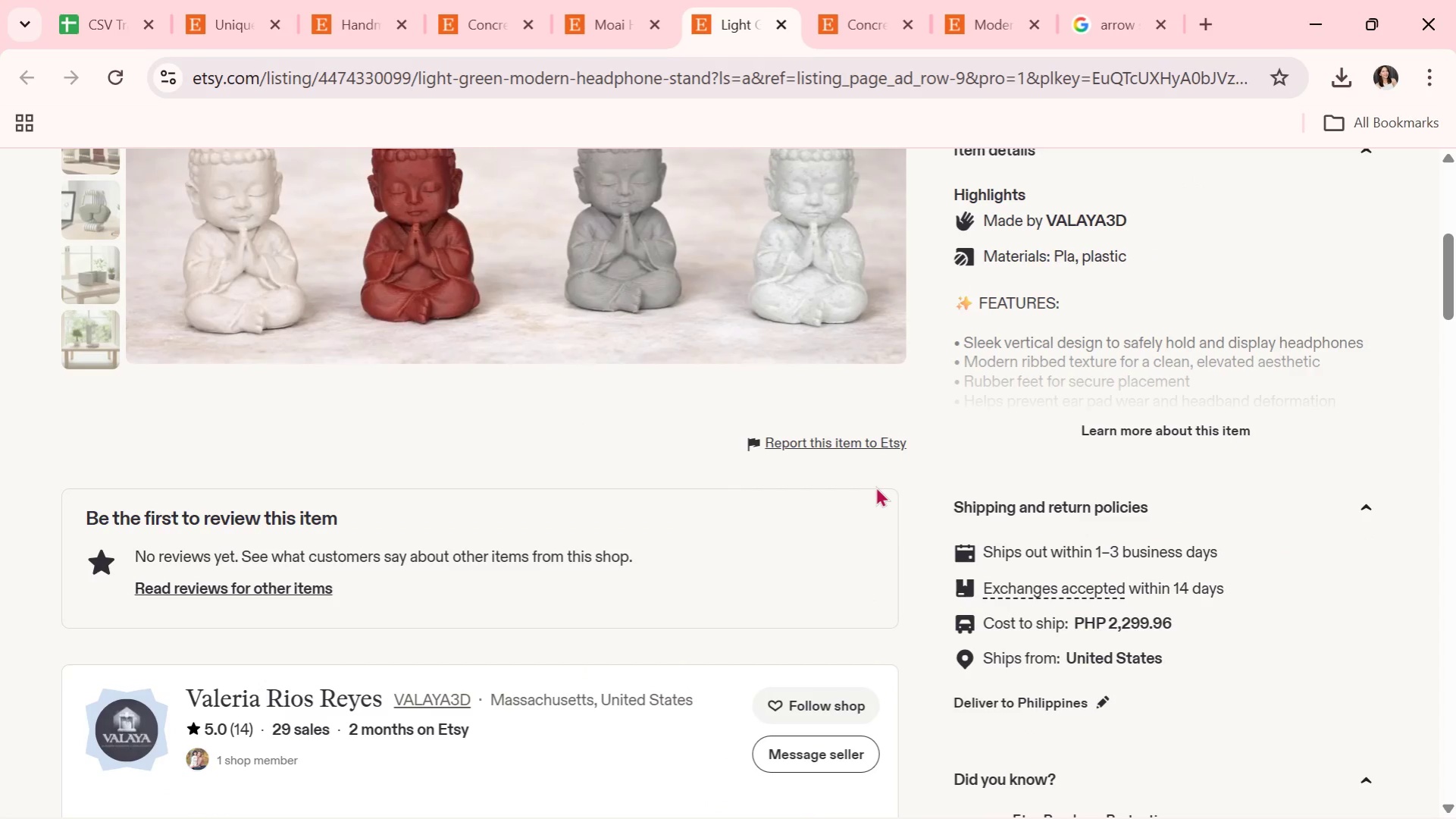 
scroll: coordinate [627, 250], scroll_direction: up, amount: 2.0
 